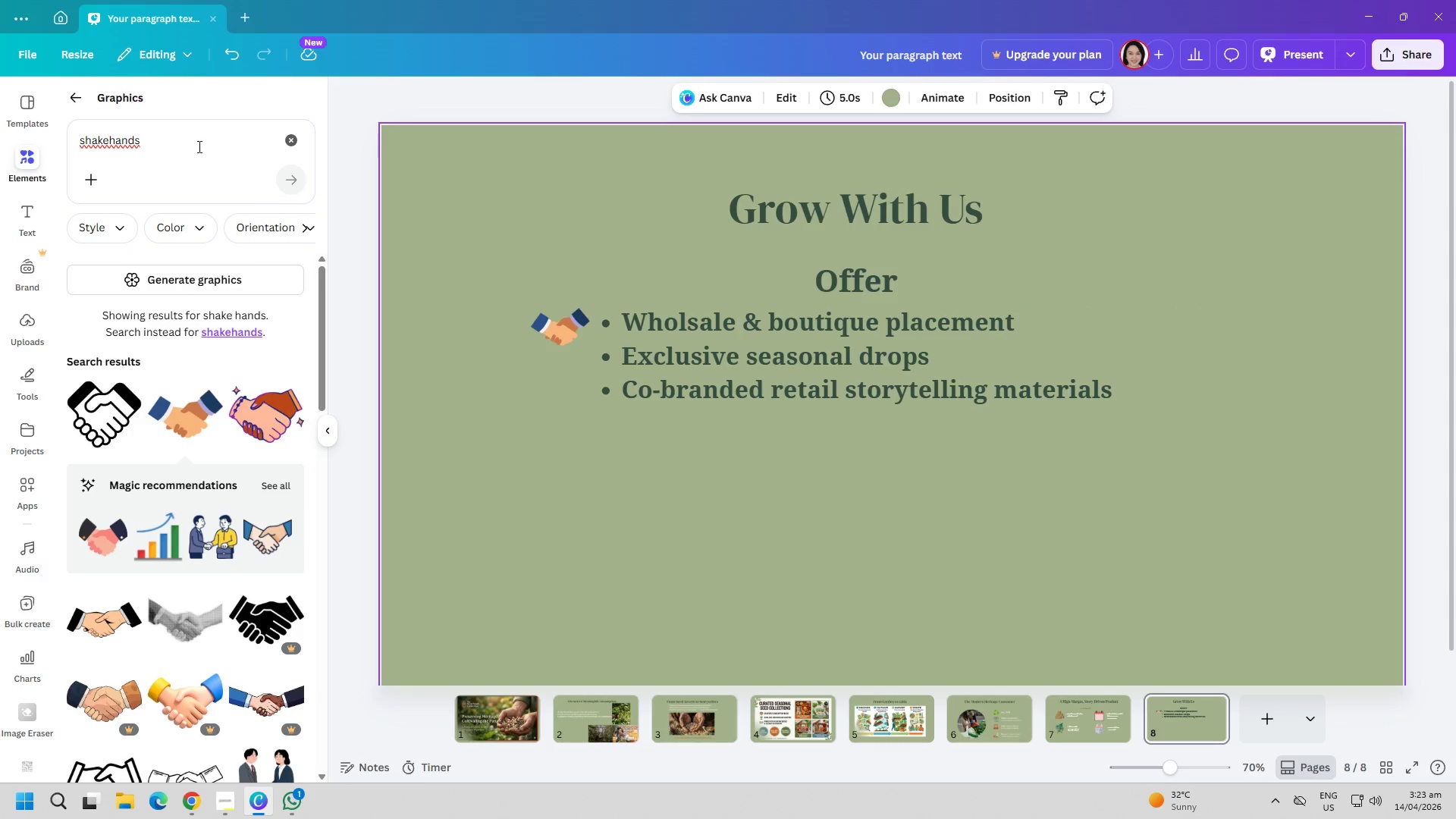 
double_click([199, 141])
 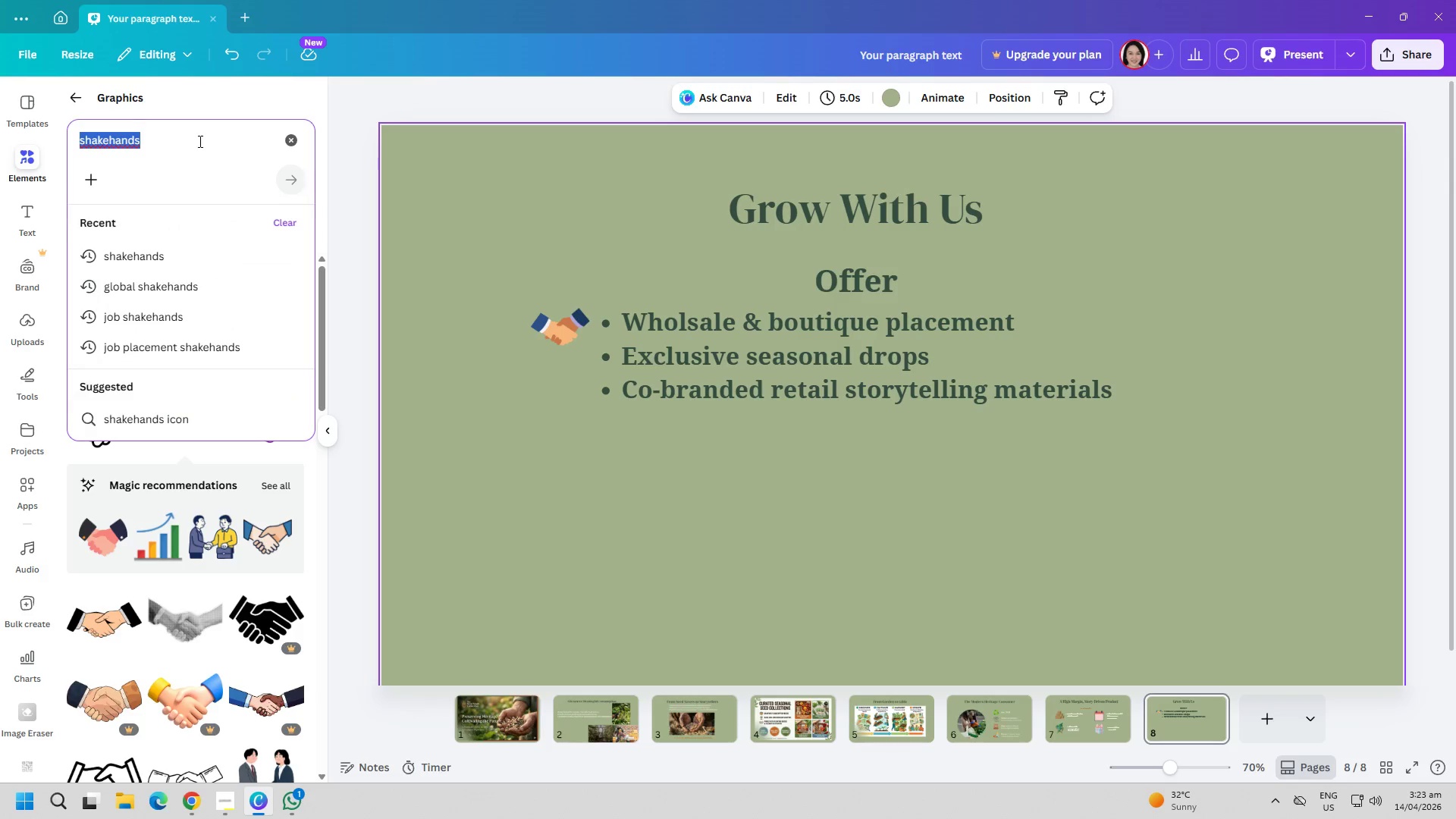 
triple_click([199, 141])
 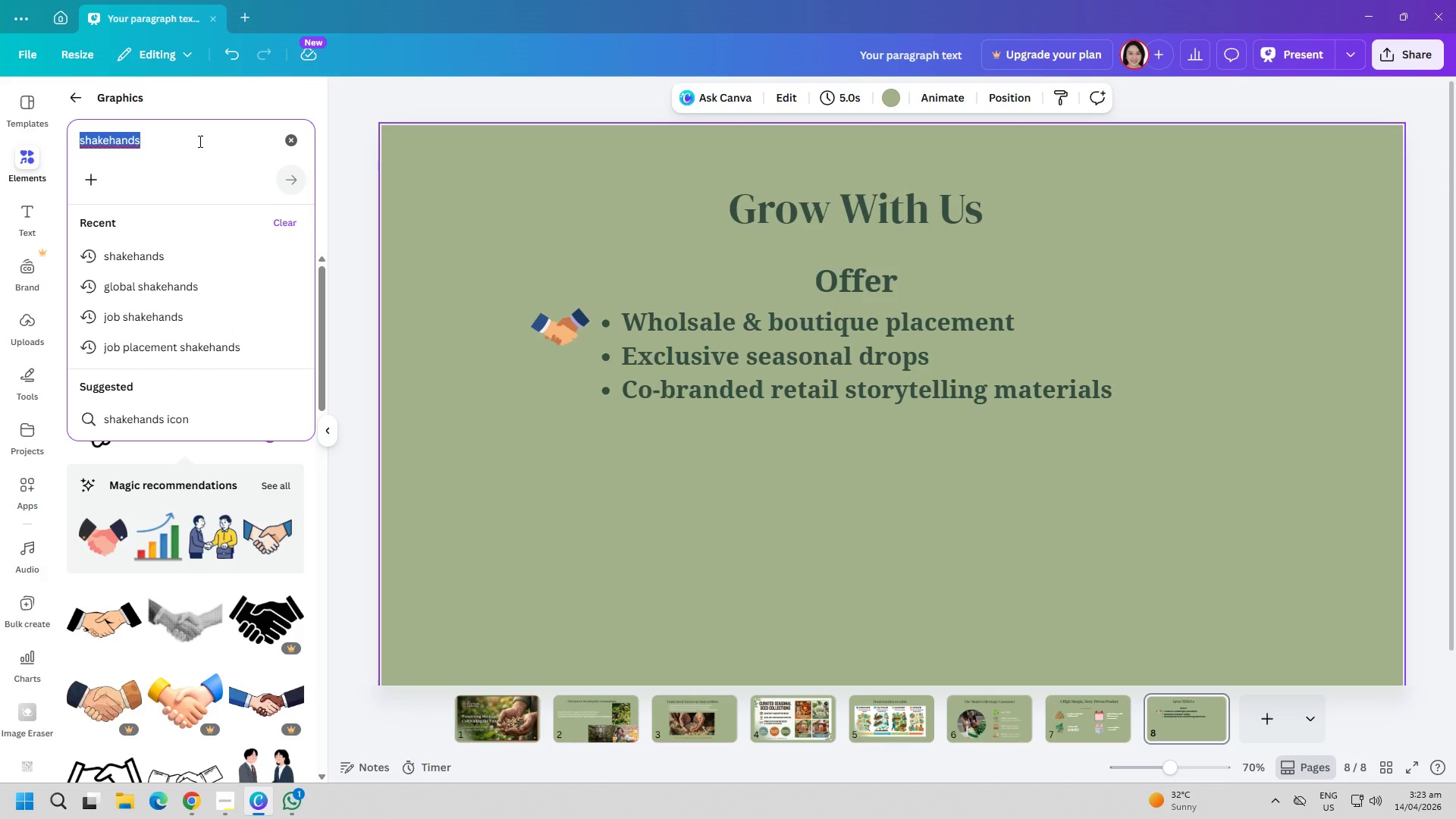 
triple_click([199, 141])
 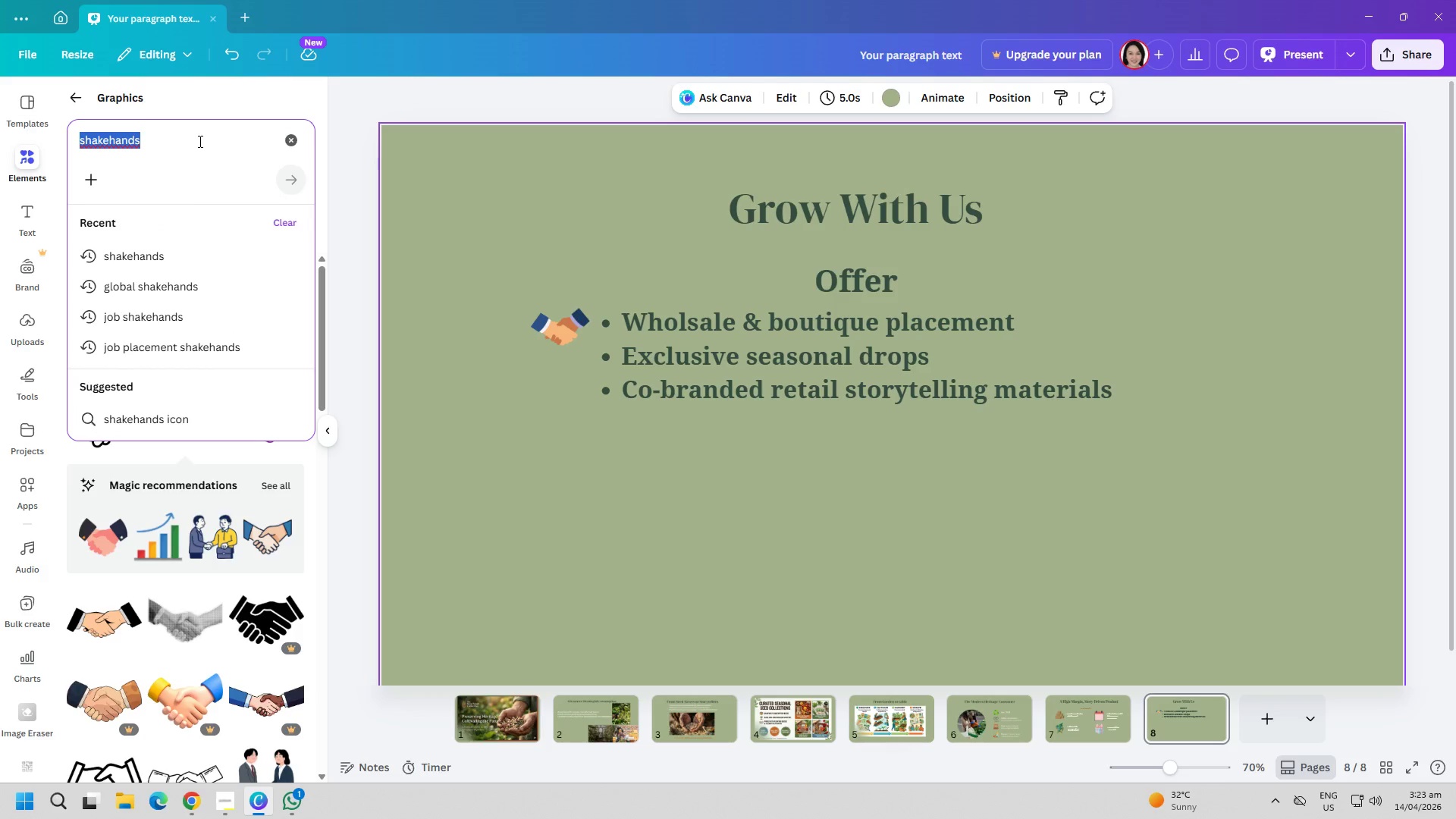 
type(store)
 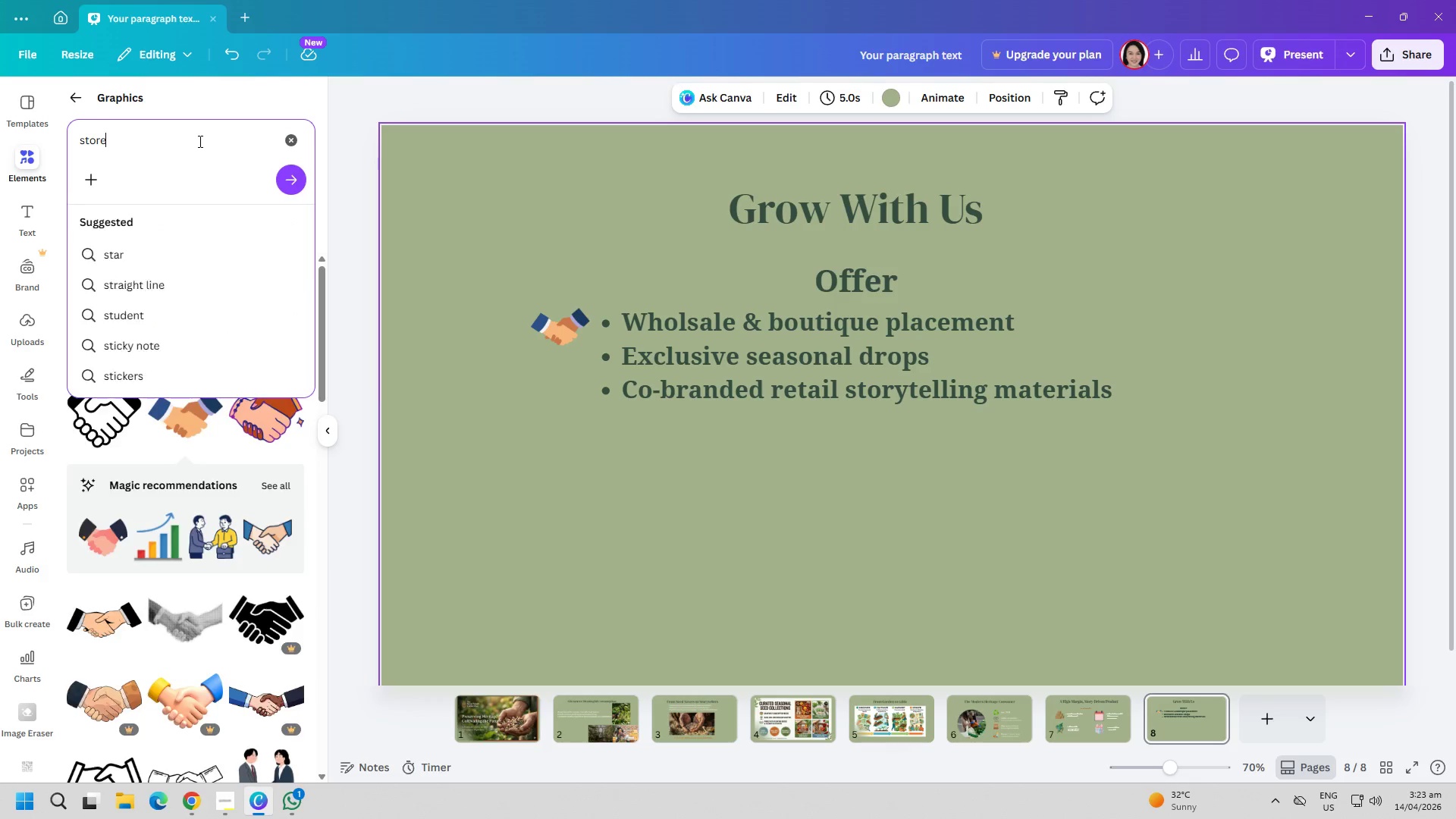 
key(Enter)
 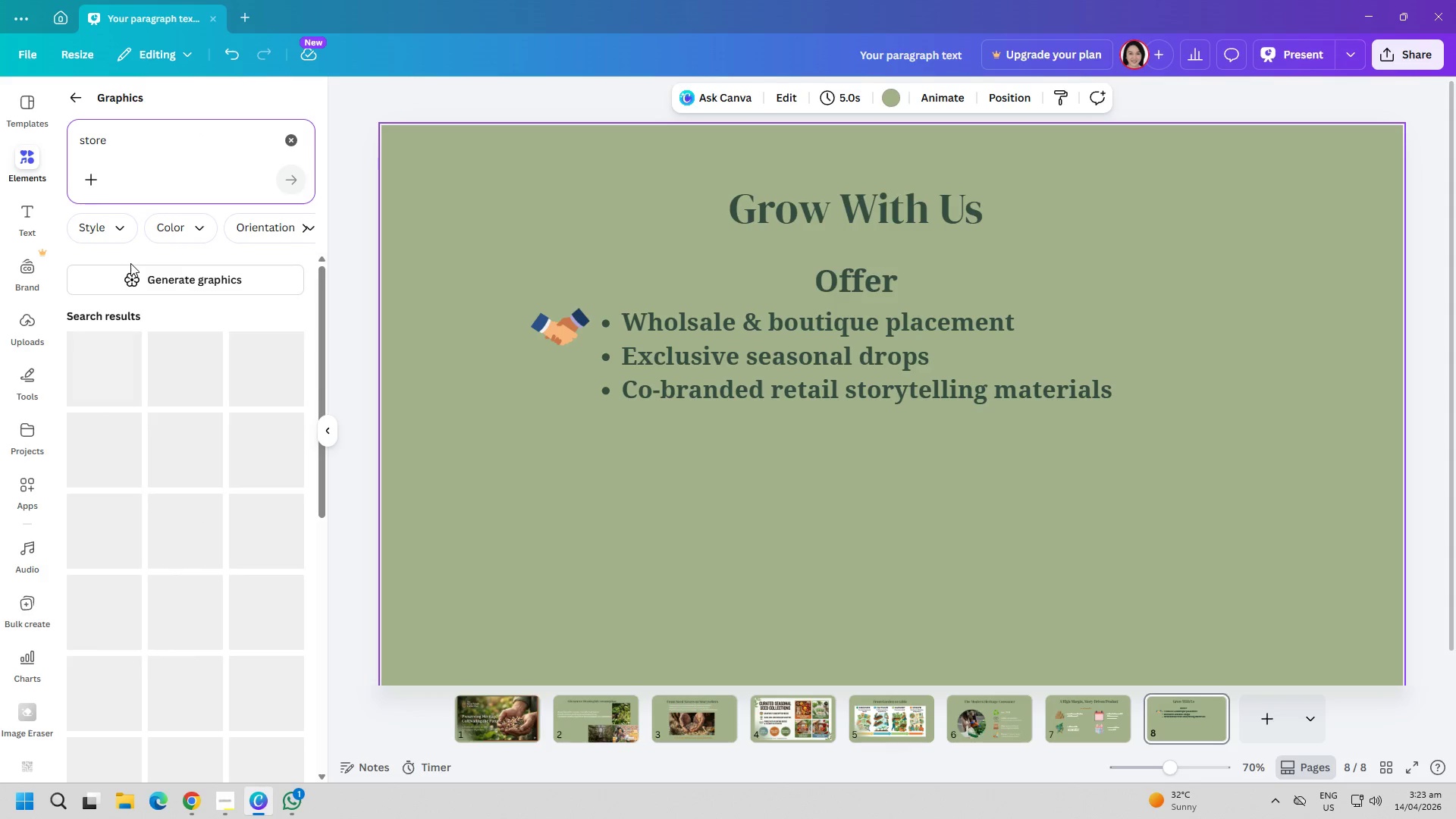 
mouse_move([212, 377])
 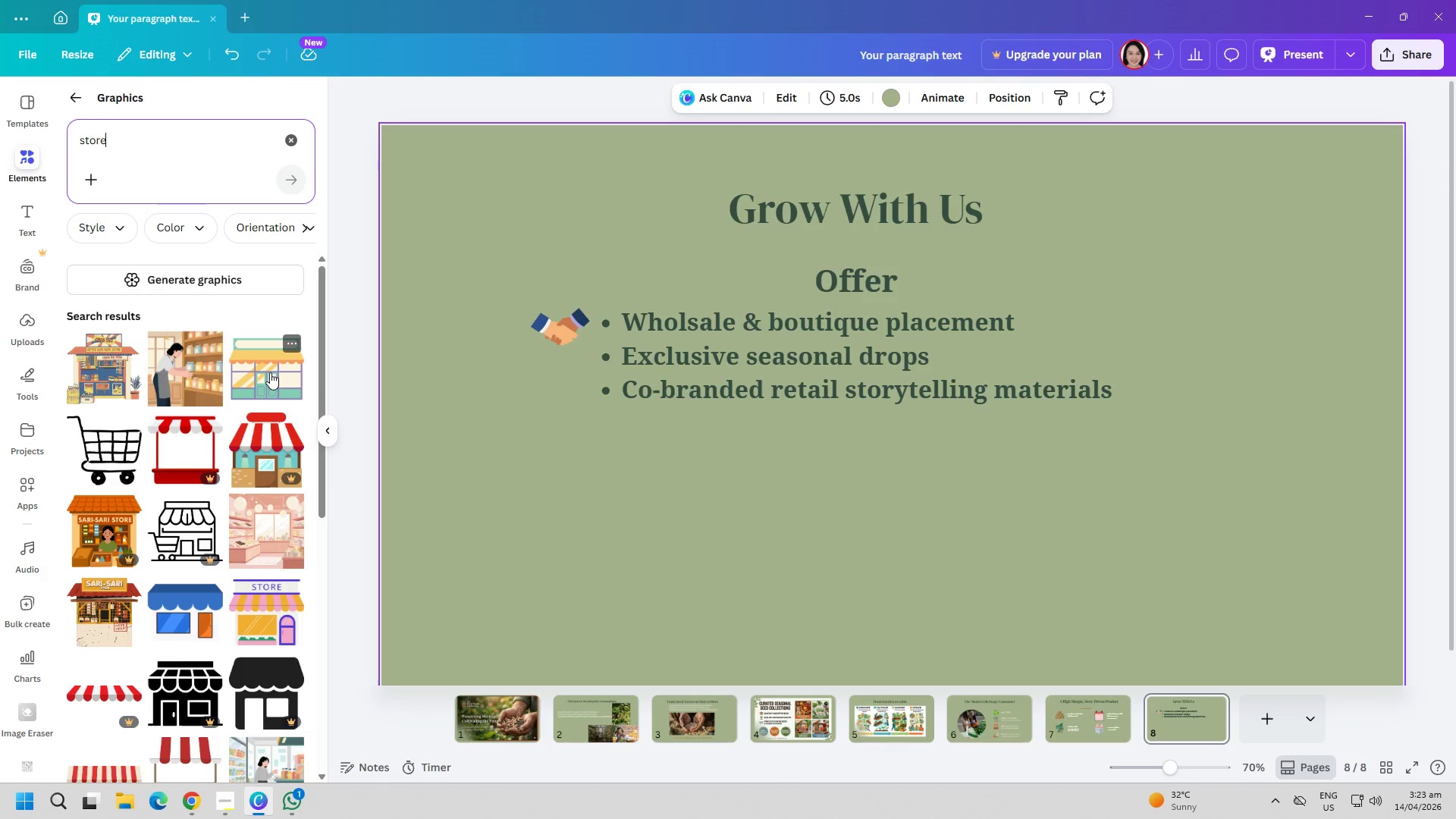 
left_click([270, 372])
 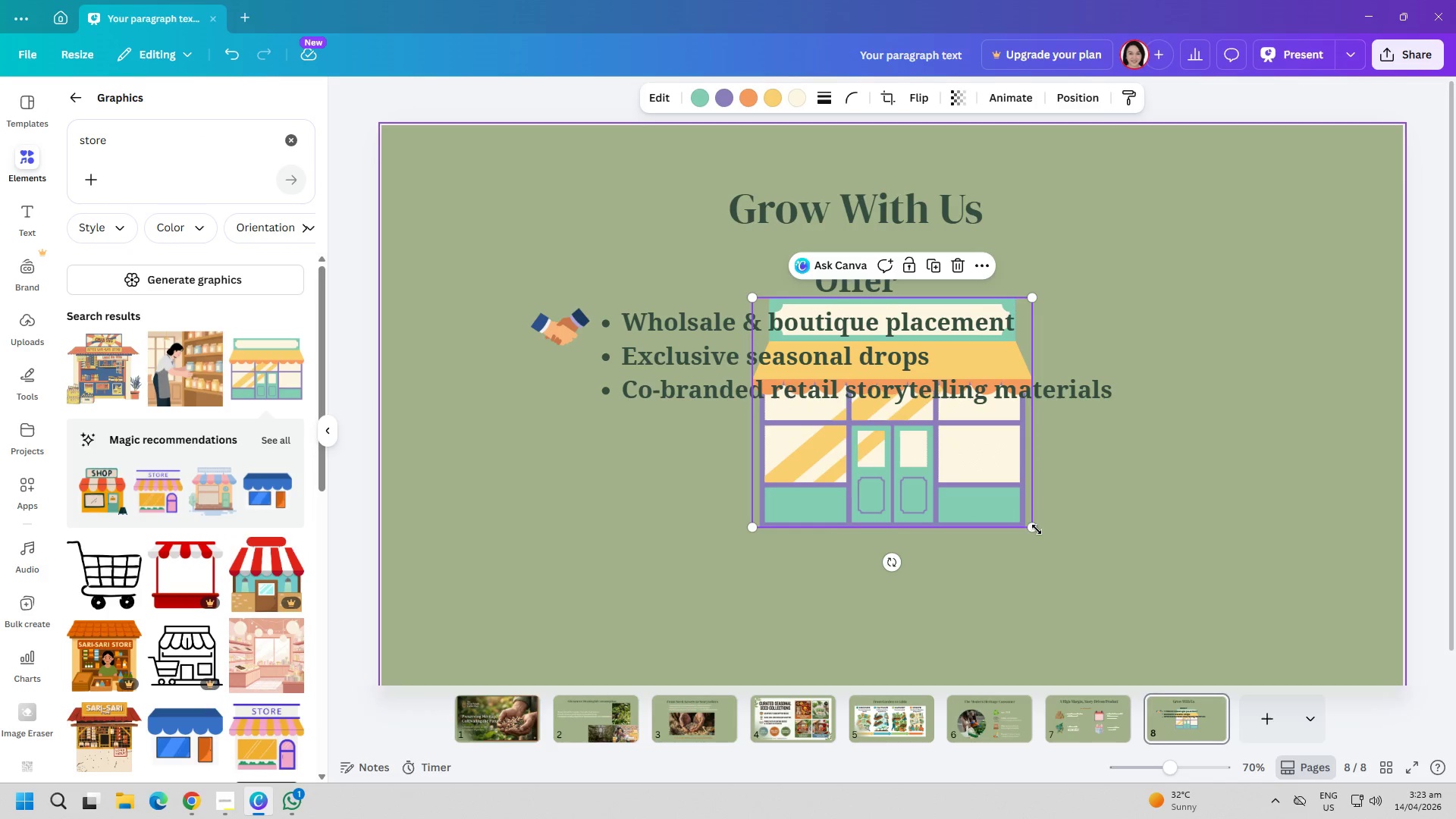 
left_click_drag(start_coordinate=[1034, 529], to_coordinate=[1044, 494])
 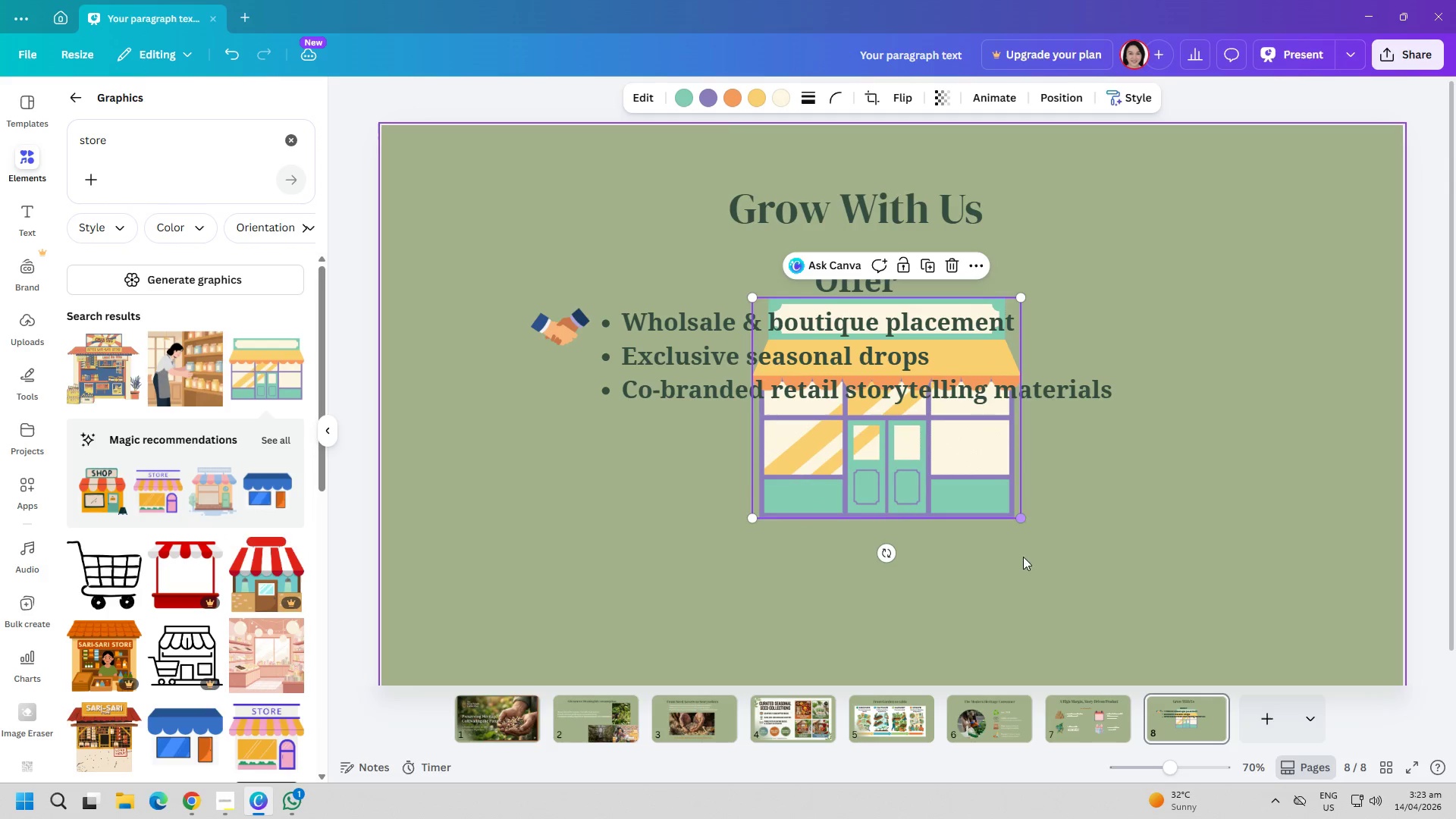 
left_click_drag(start_coordinate=[857, 570], to_coordinate=[906, 551])
 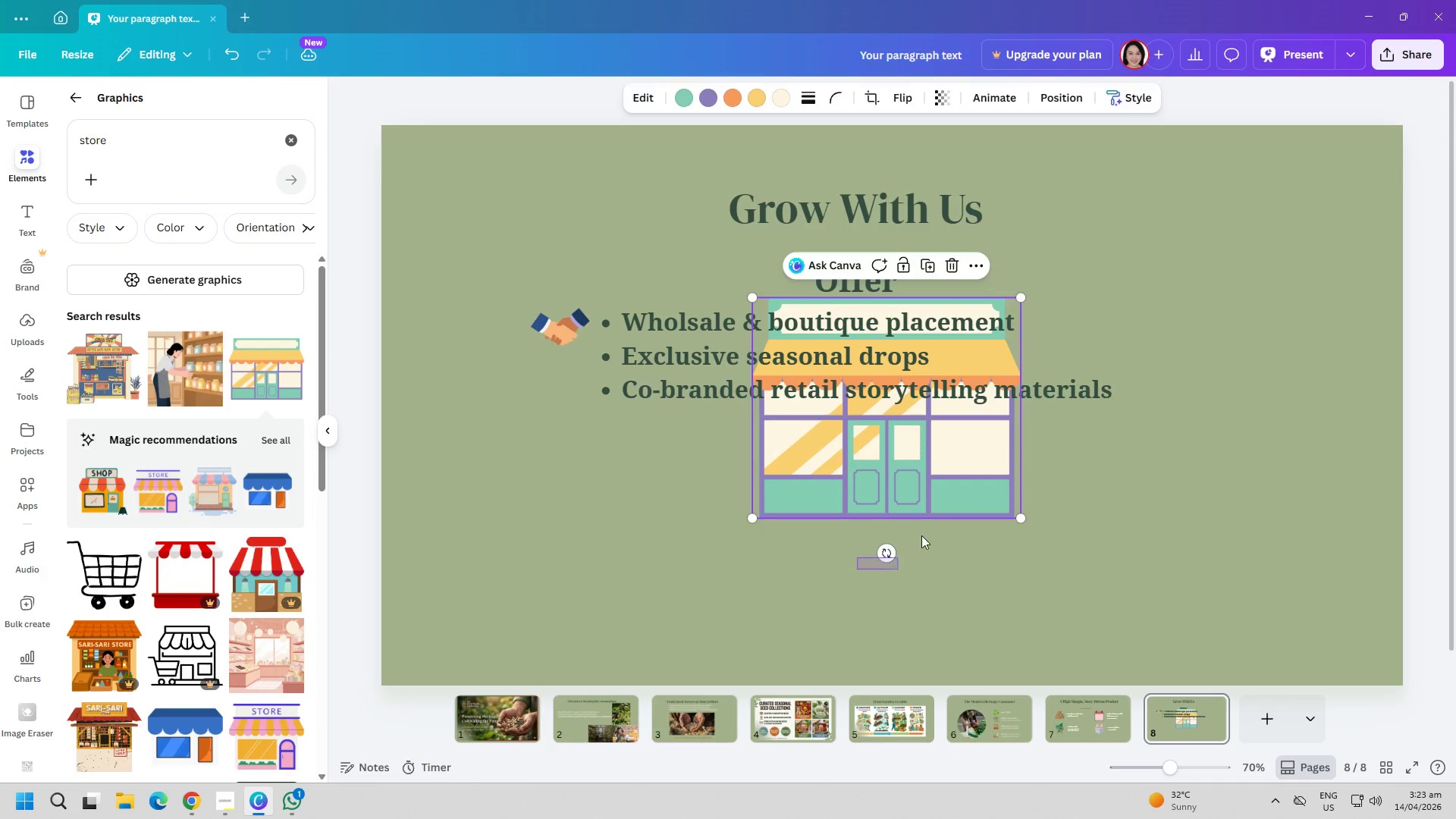 
left_click_drag(start_coordinate=[927, 453], to_coordinate=[1118, 529])
 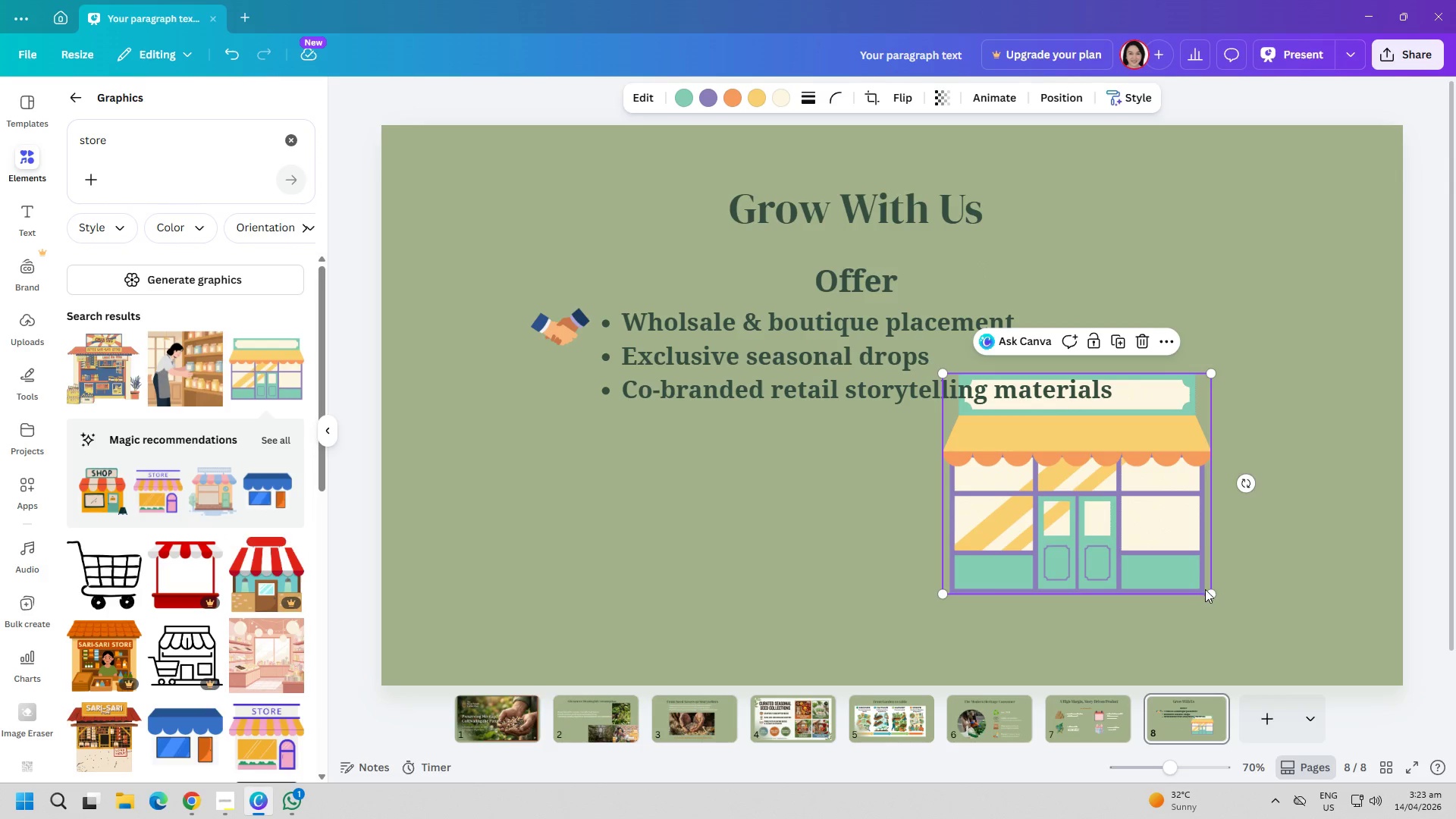 
left_click_drag(start_coordinate=[1213, 591], to_coordinate=[999, 467])
 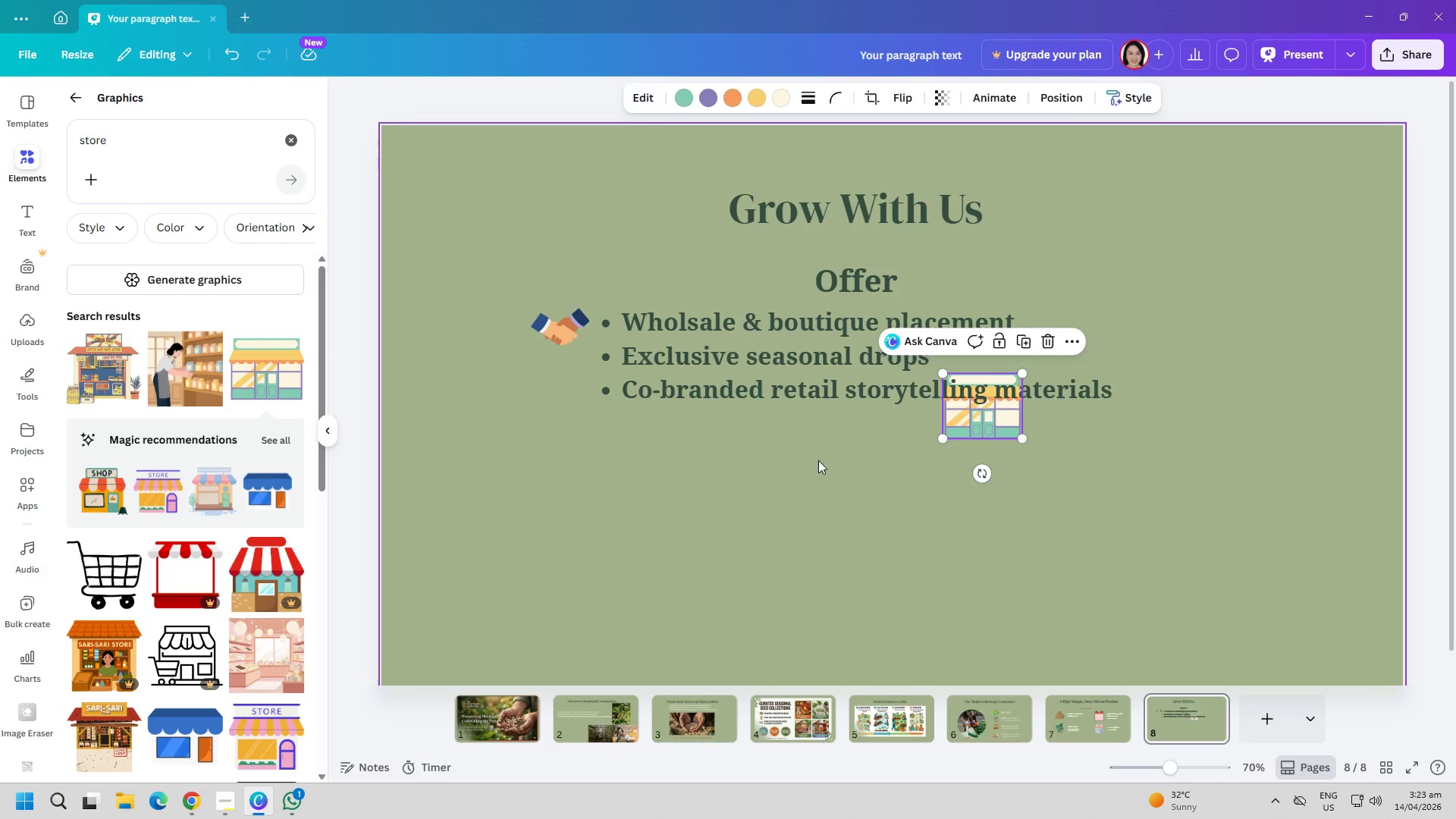 
left_click([818, 460])
 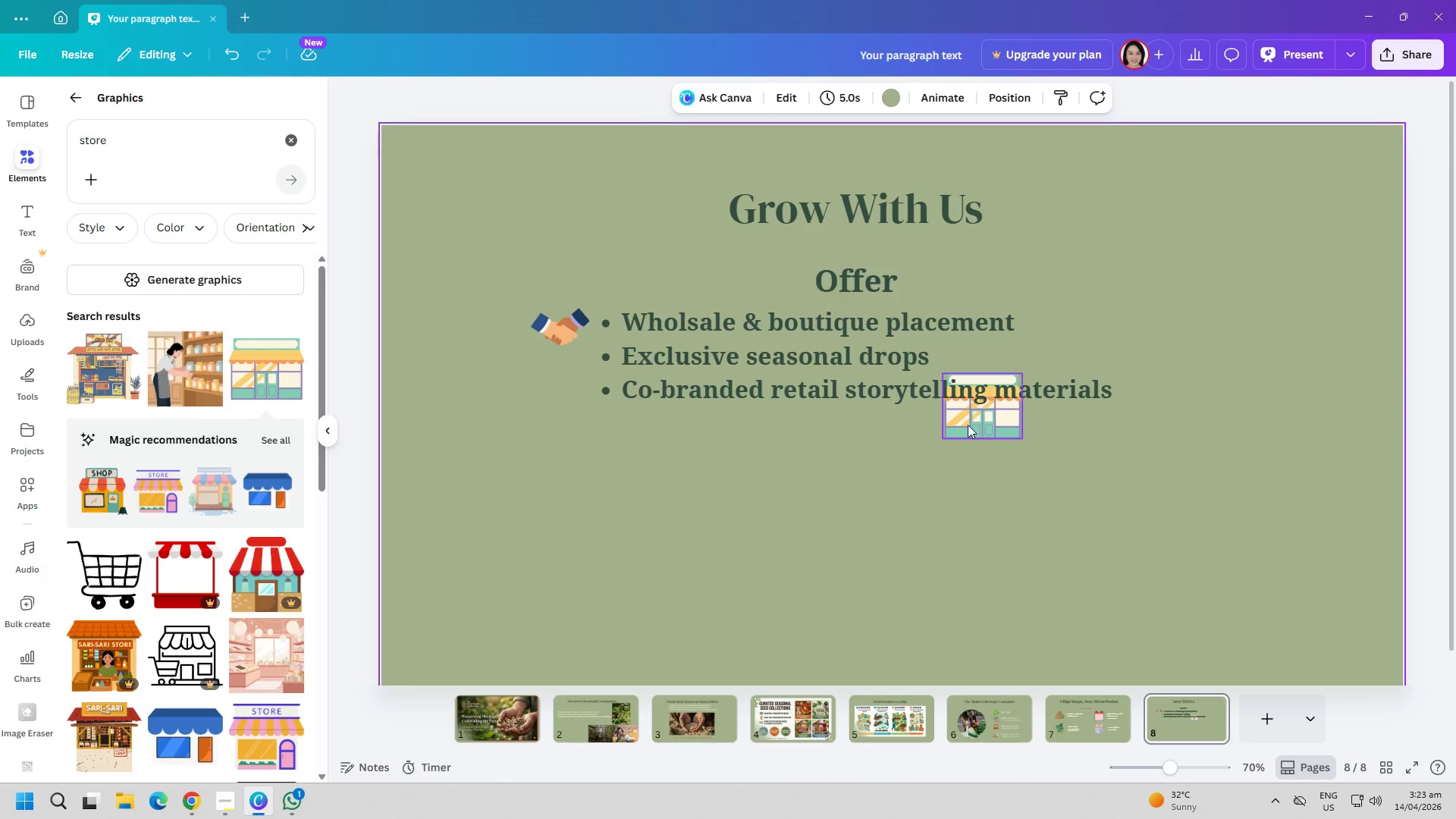 
left_click_drag(start_coordinate=[983, 422], to_coordinate=[1064, 340])
 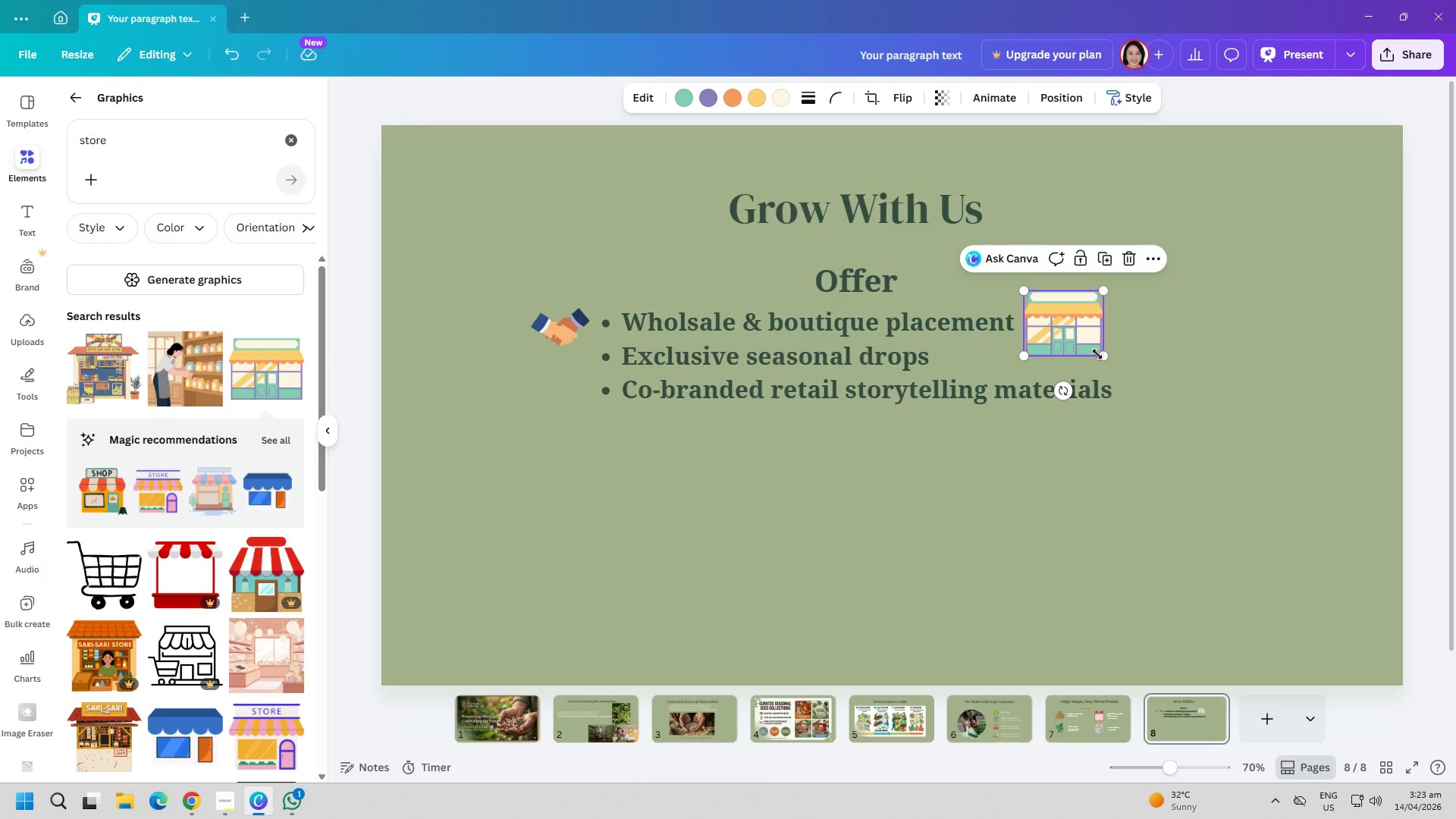 
left_click_drag(start_coordinate=[1100, 354], to_coordinate=[1068, 334])
 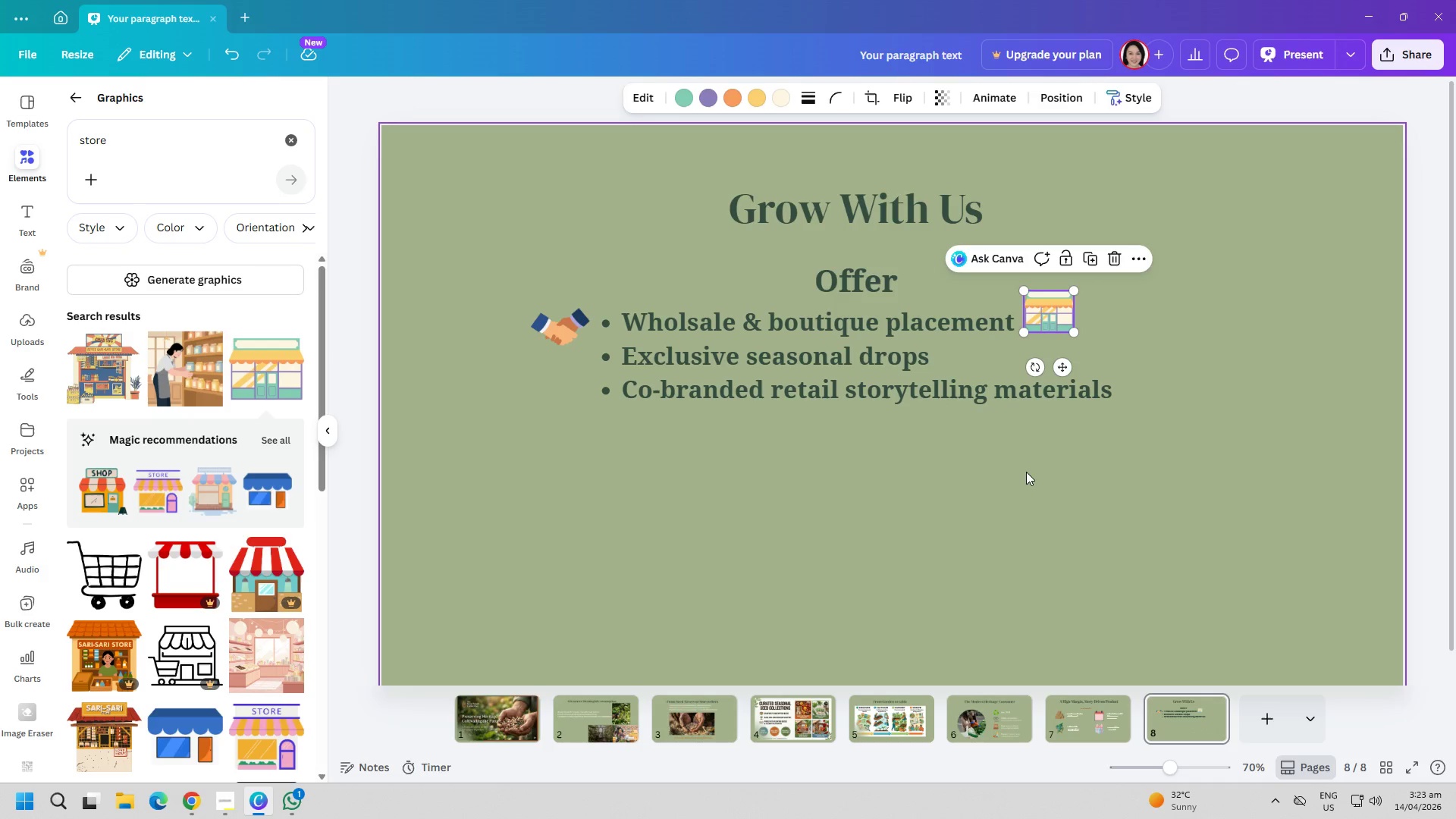 
left_click([1026, 472])
 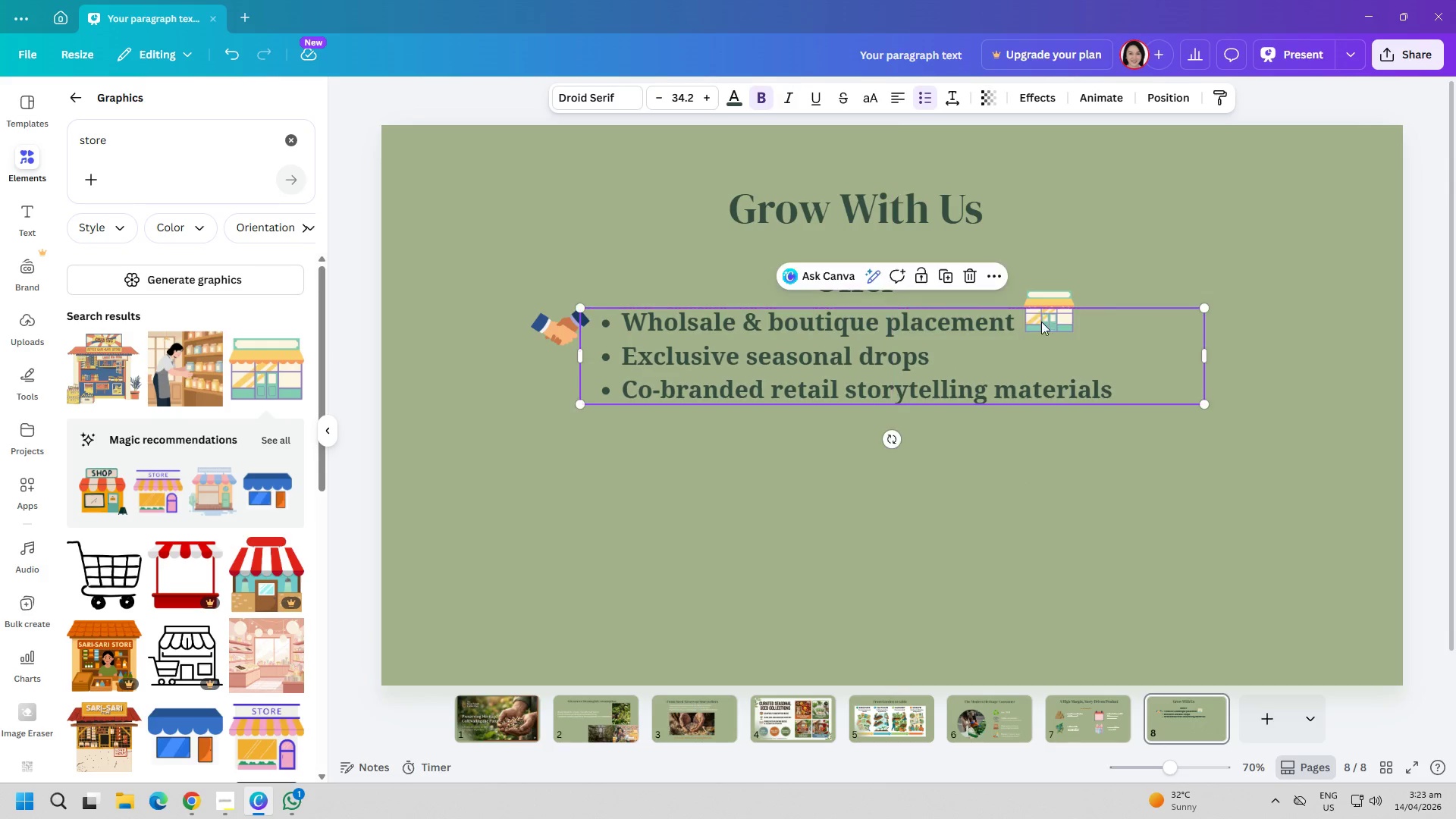 
left_click_drag(start_coordinate=[1053, 298], to_coordinate=[1053, 306])
 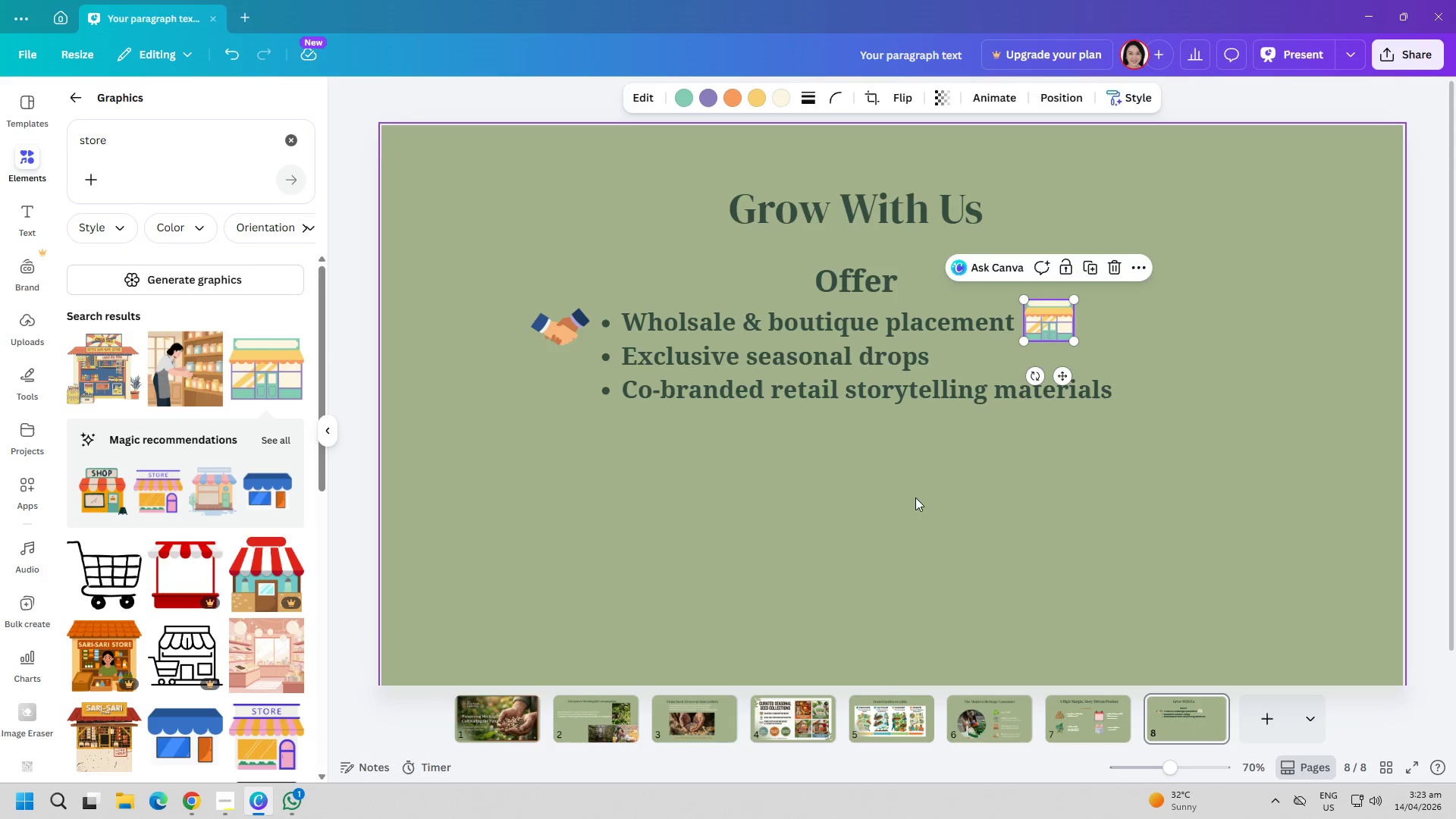 
left_click([914, 497])
 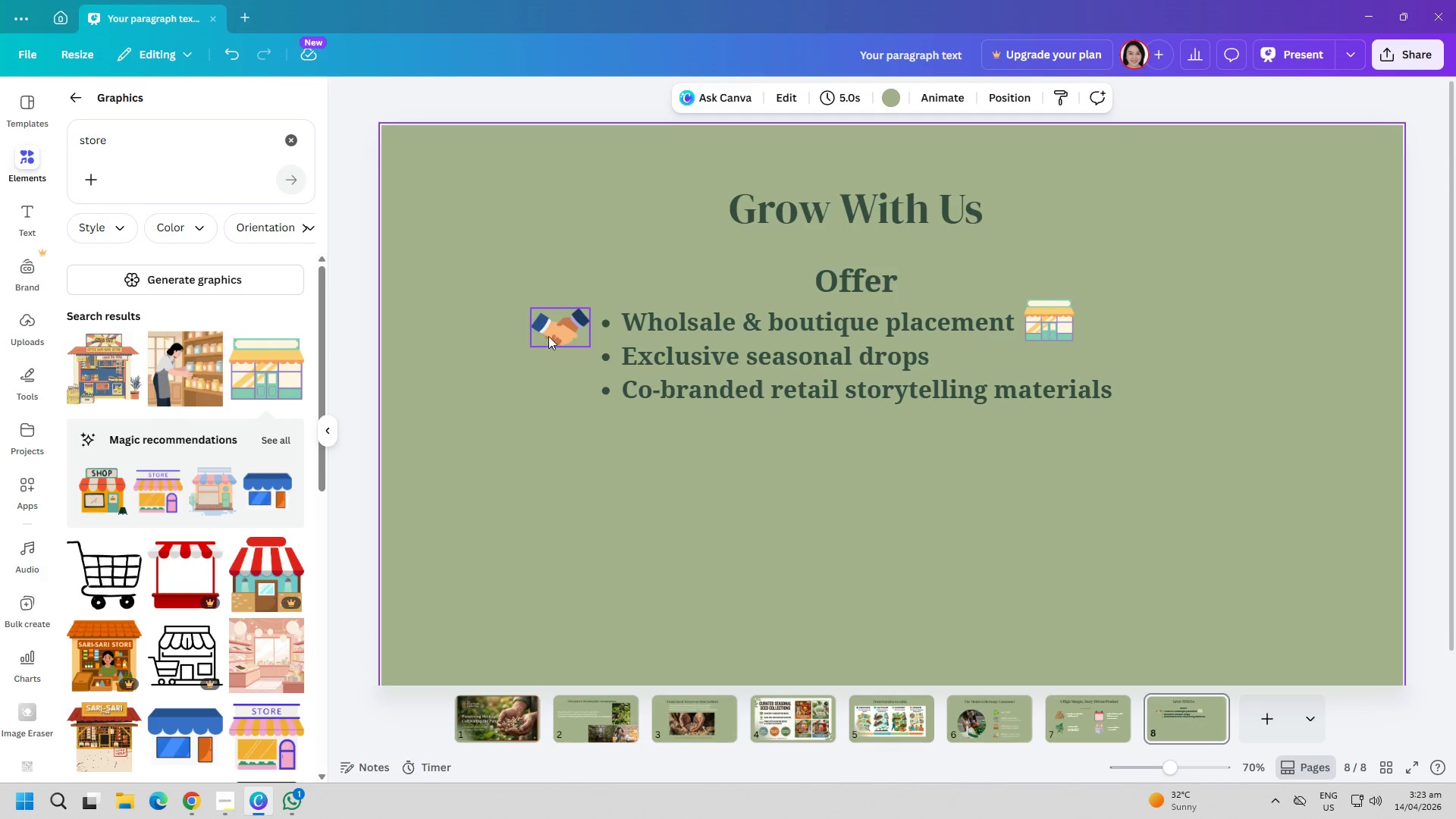 
left_click_drag(start_coordinate=[546, 327], to_coordinate=[548, 320])
 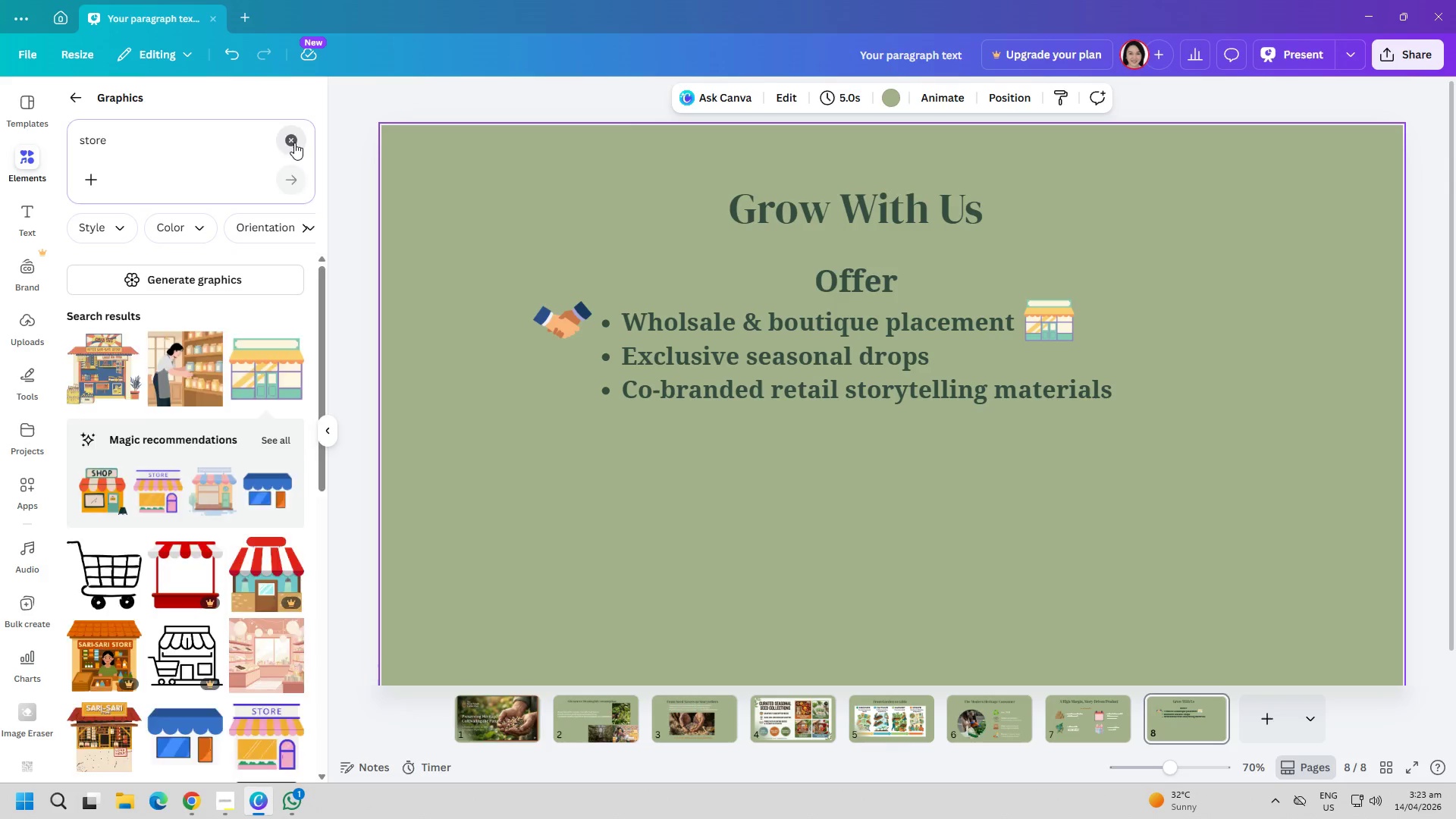 
double_click([262, 143])
 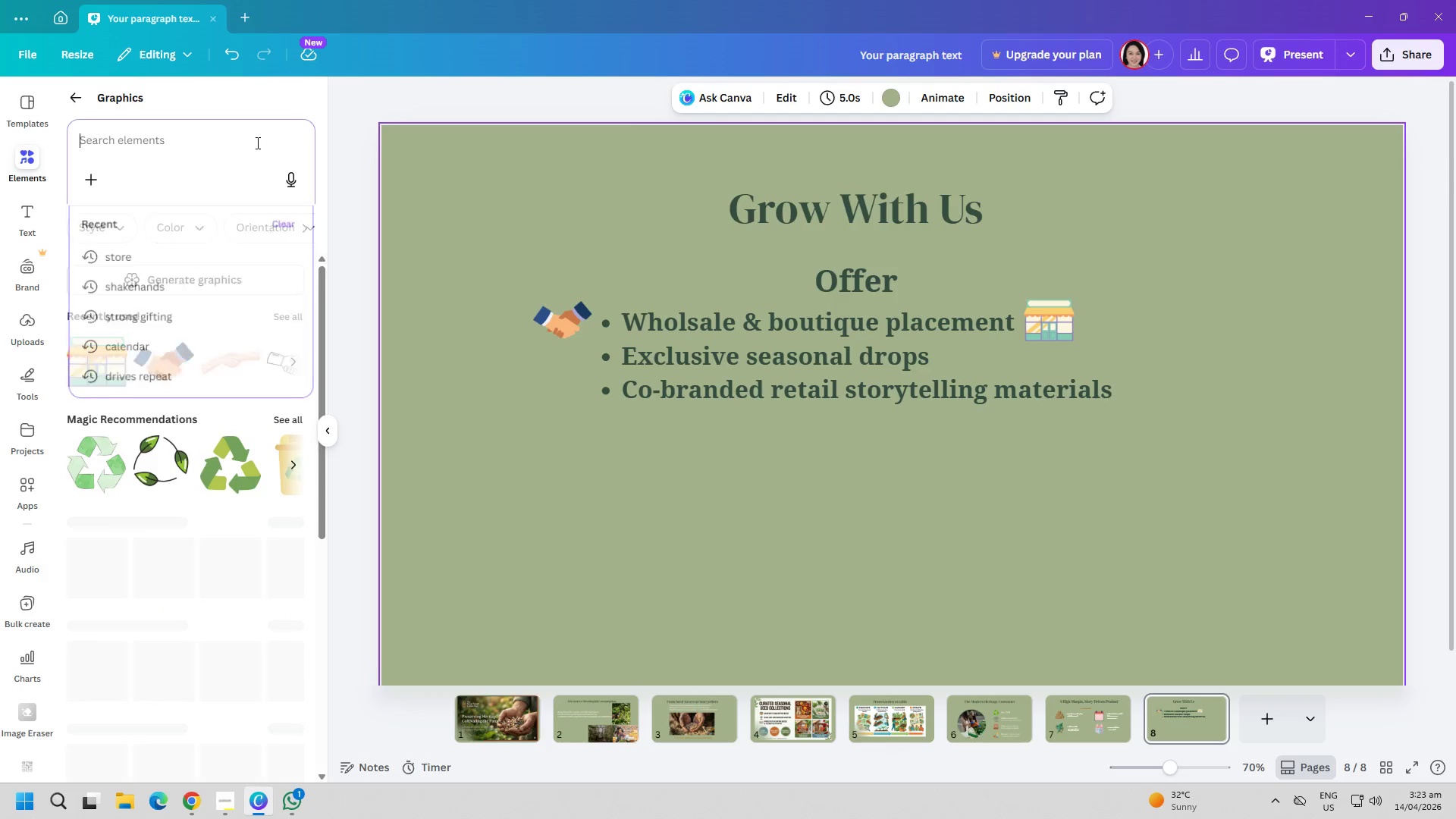 
type(ribbon)
 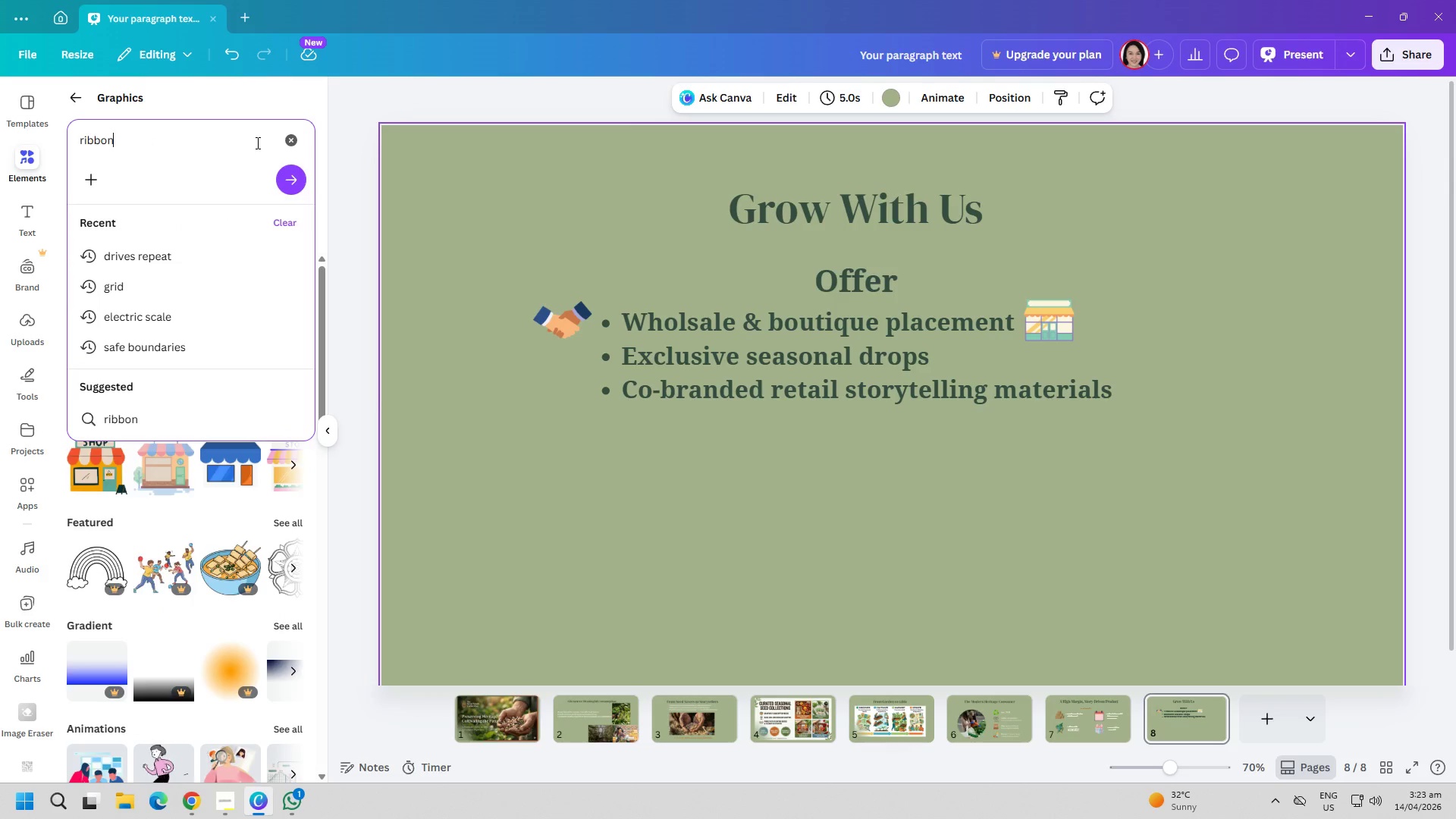 
key(Enter)
 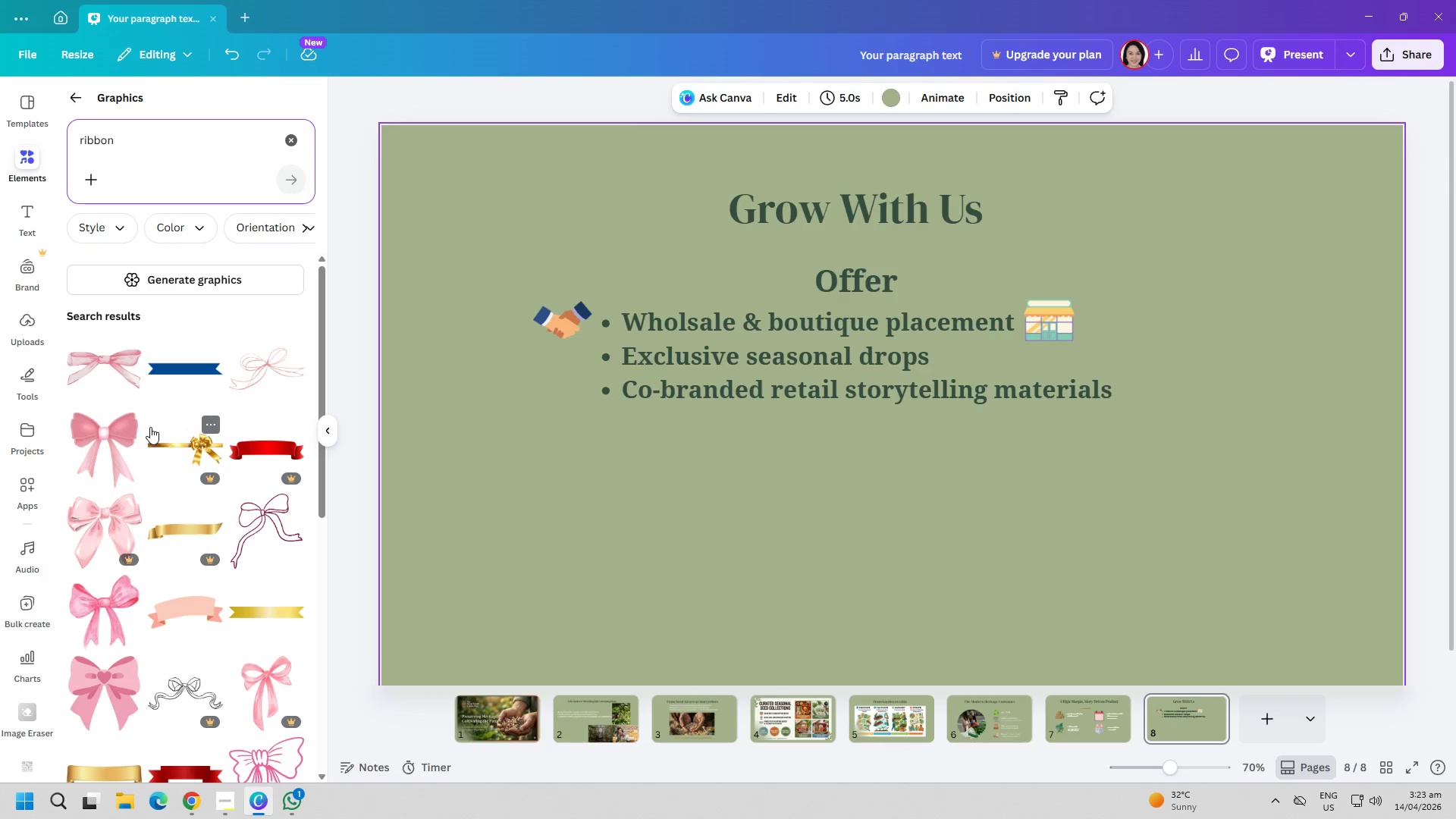 
scroll: coordinate [157, 584], scroll_direction: down, amount: 8.0
 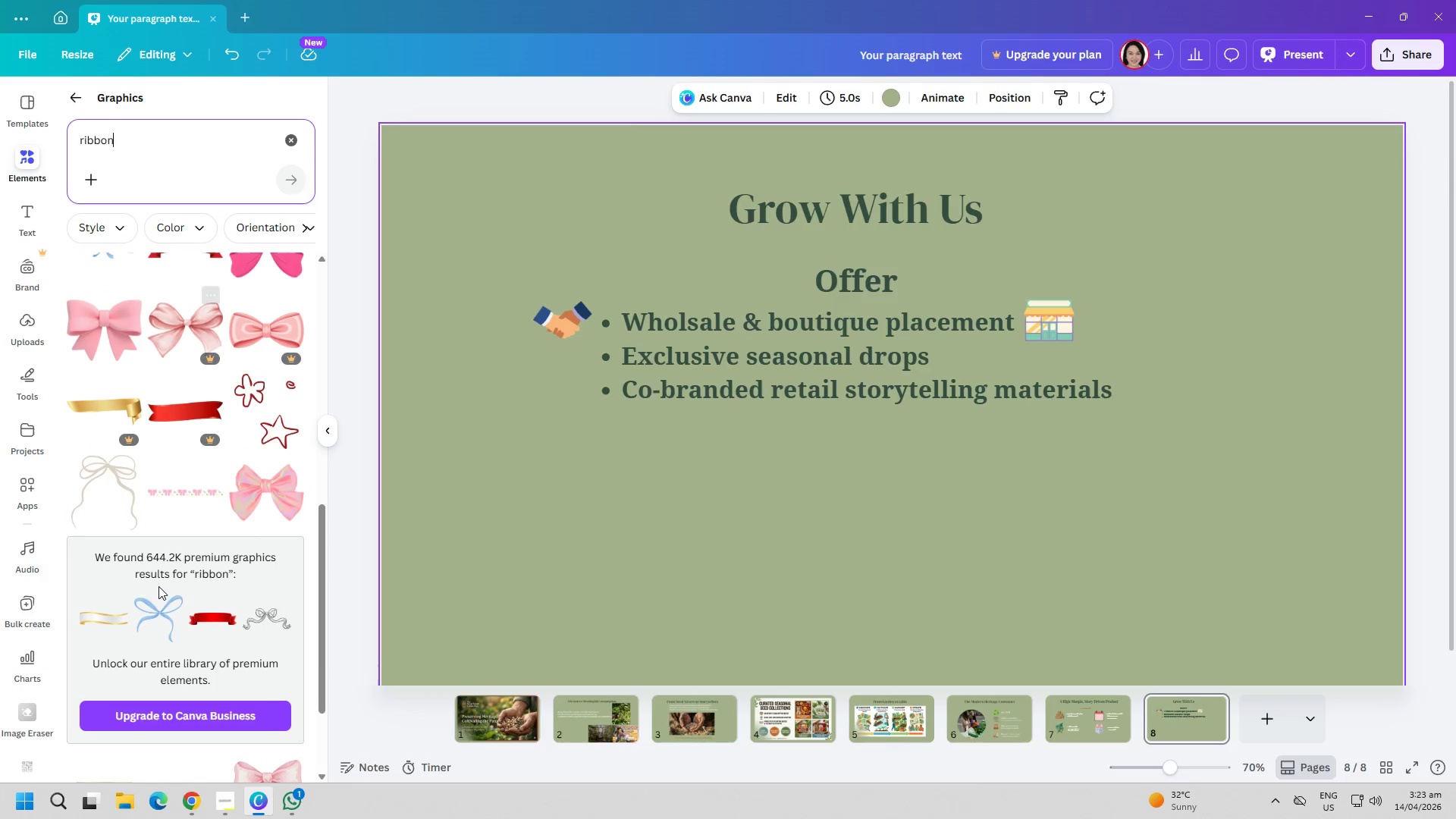 
scroll: coordinate [161, 583], scroll_direction: up, amount: 15.0
 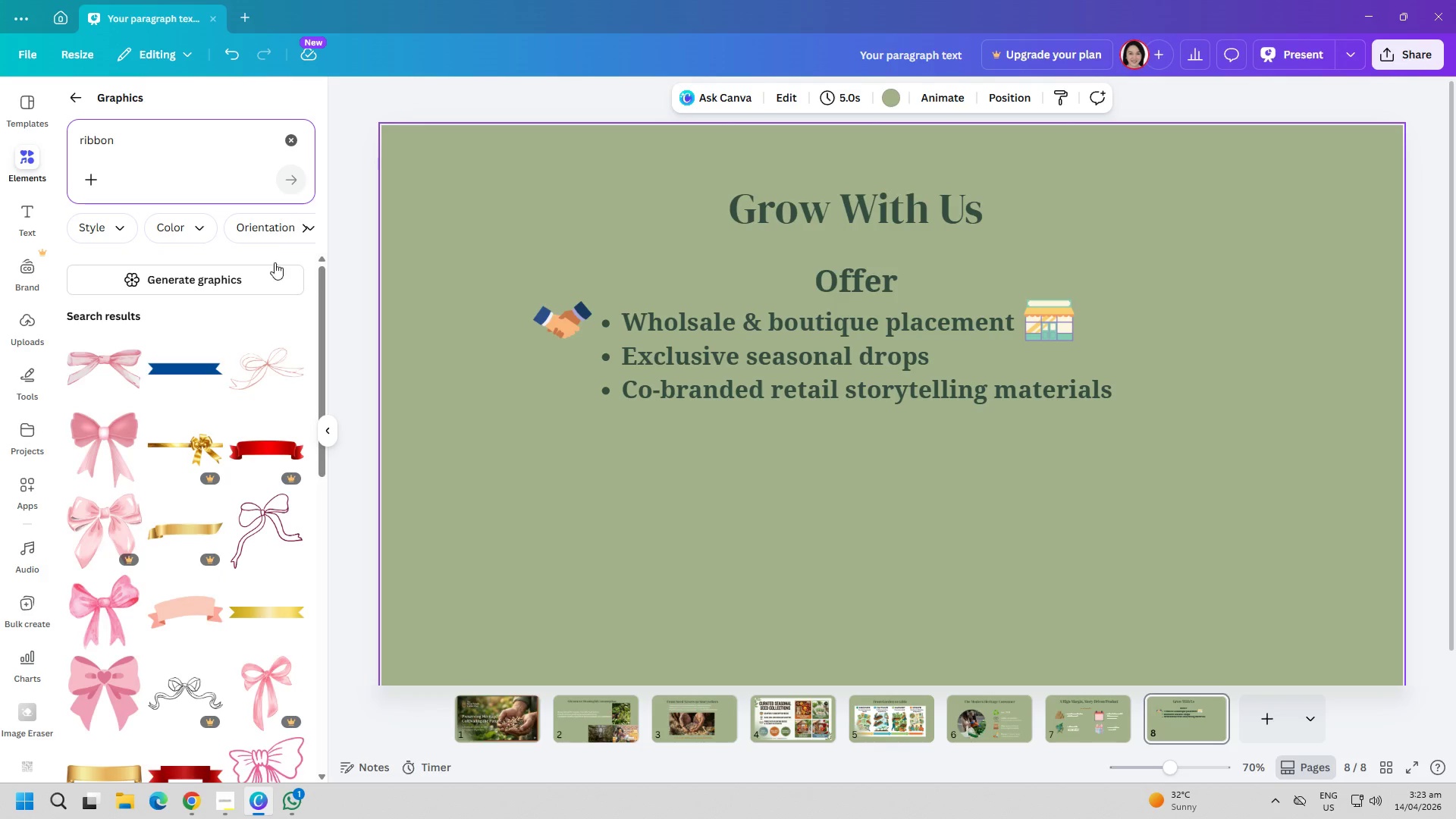 
left_click([287, 143])
 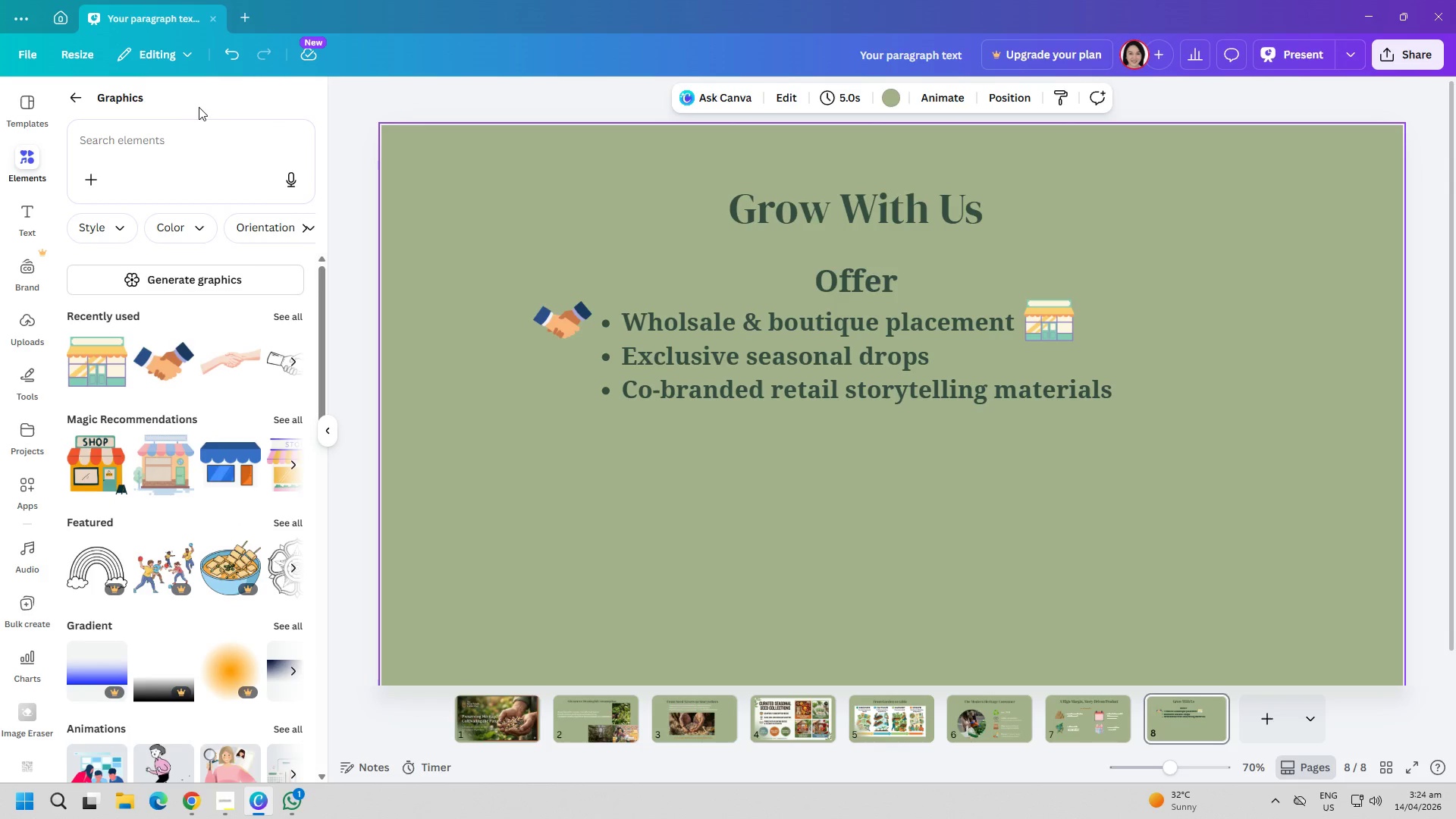 
type(book)
 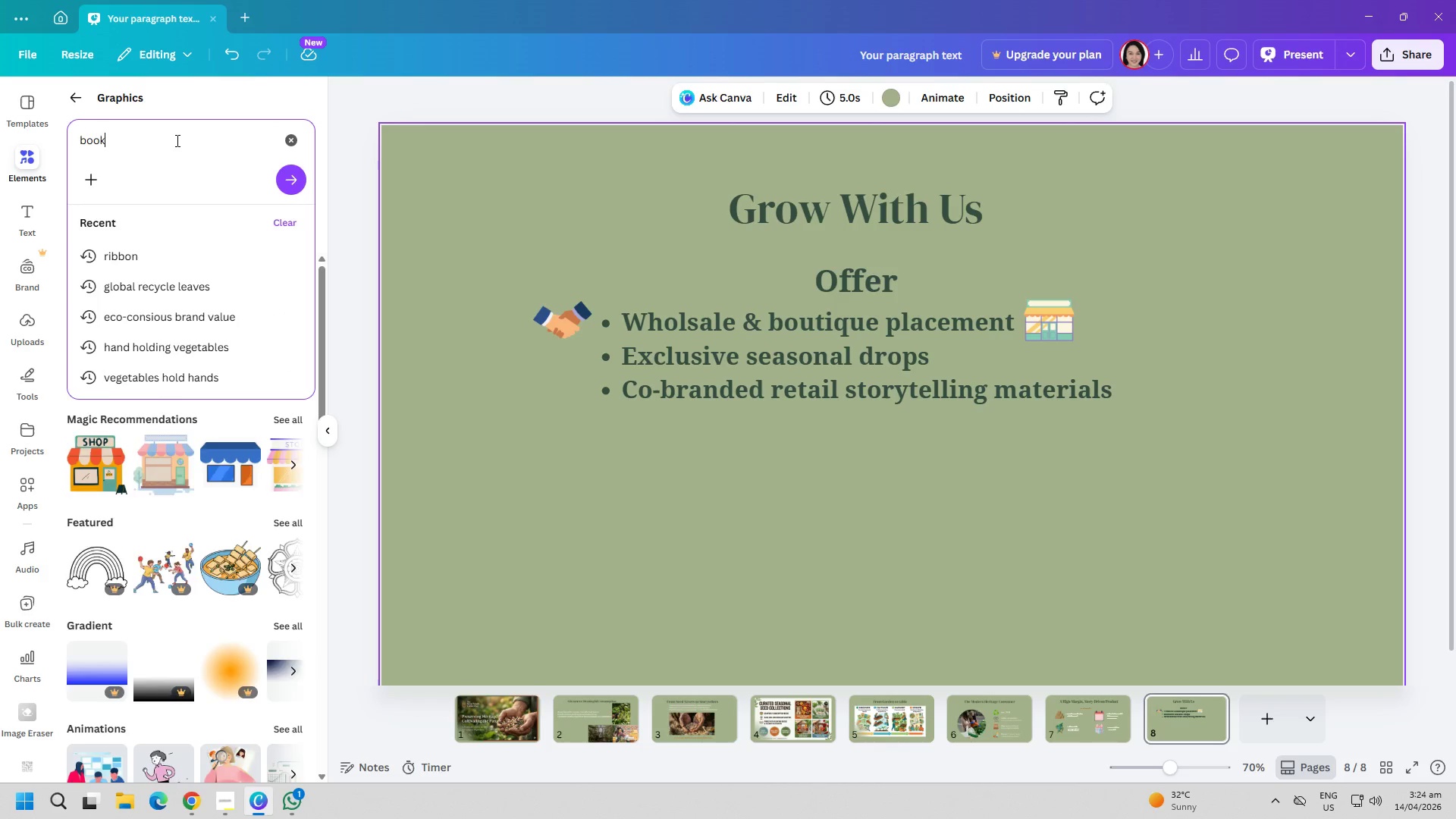 
key(Enter)
 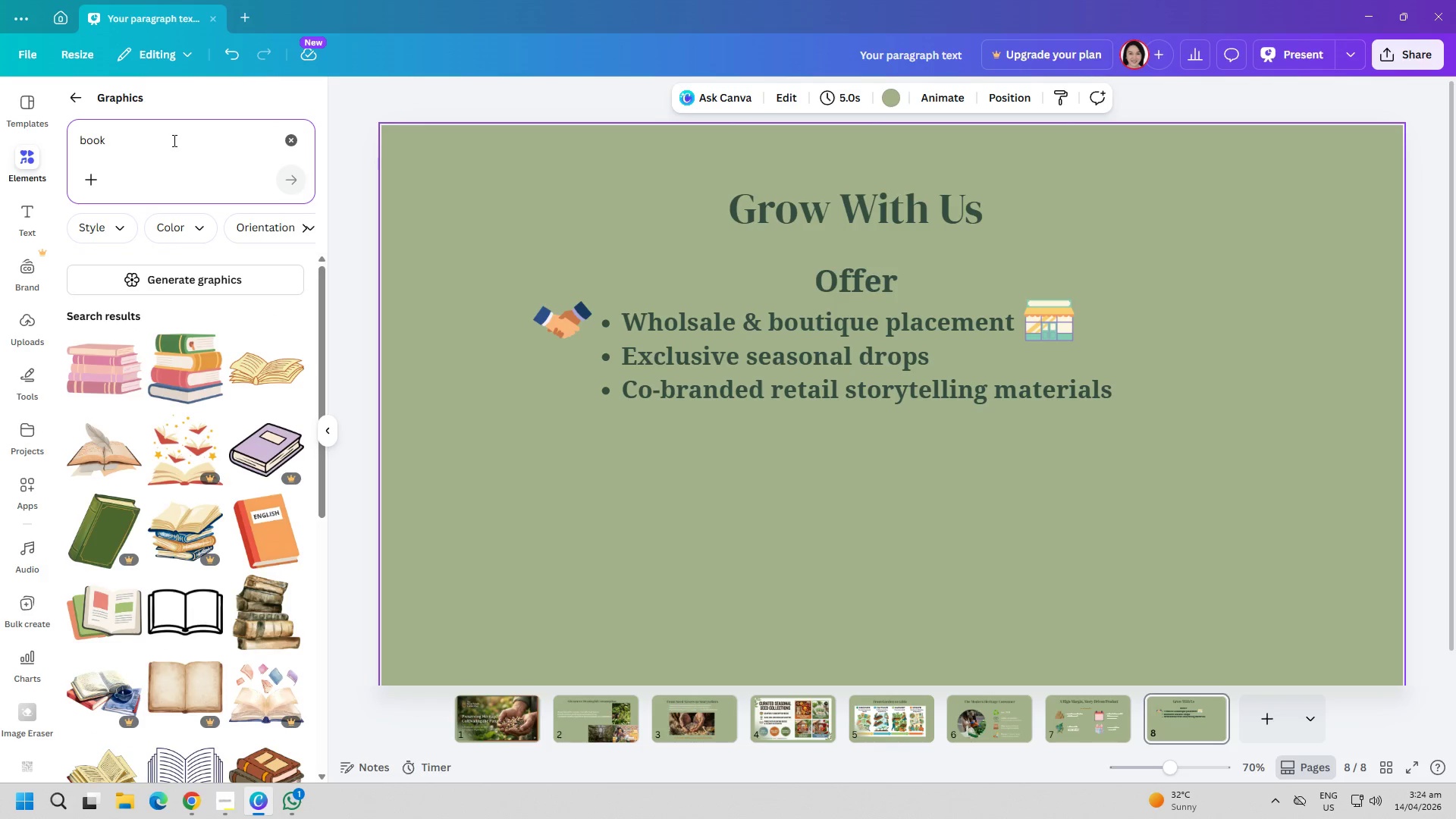 
scroll: coordinate [195, 623], scroll_direction: down, amount: 5.0
 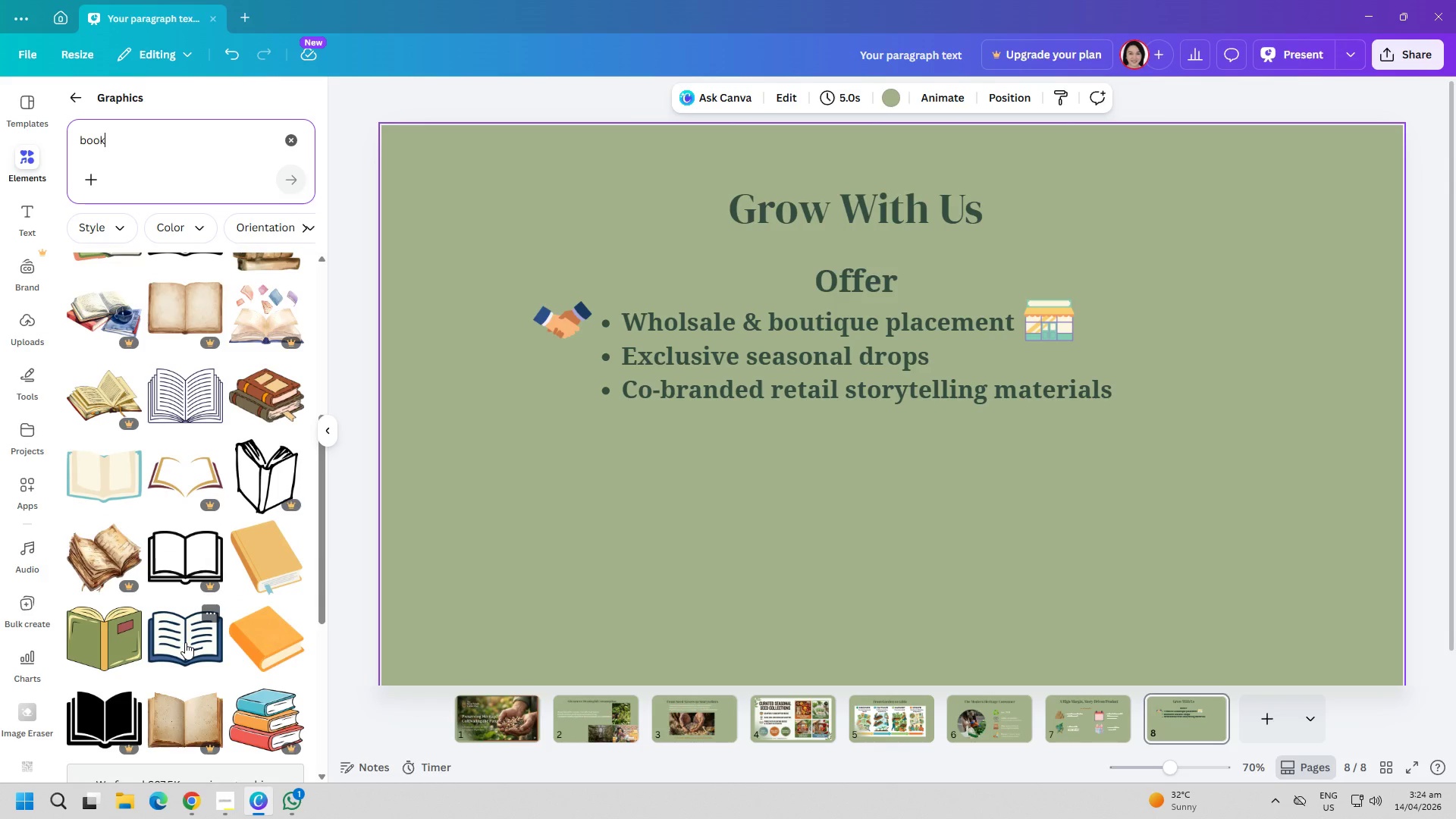 
left_click([185, 642])
 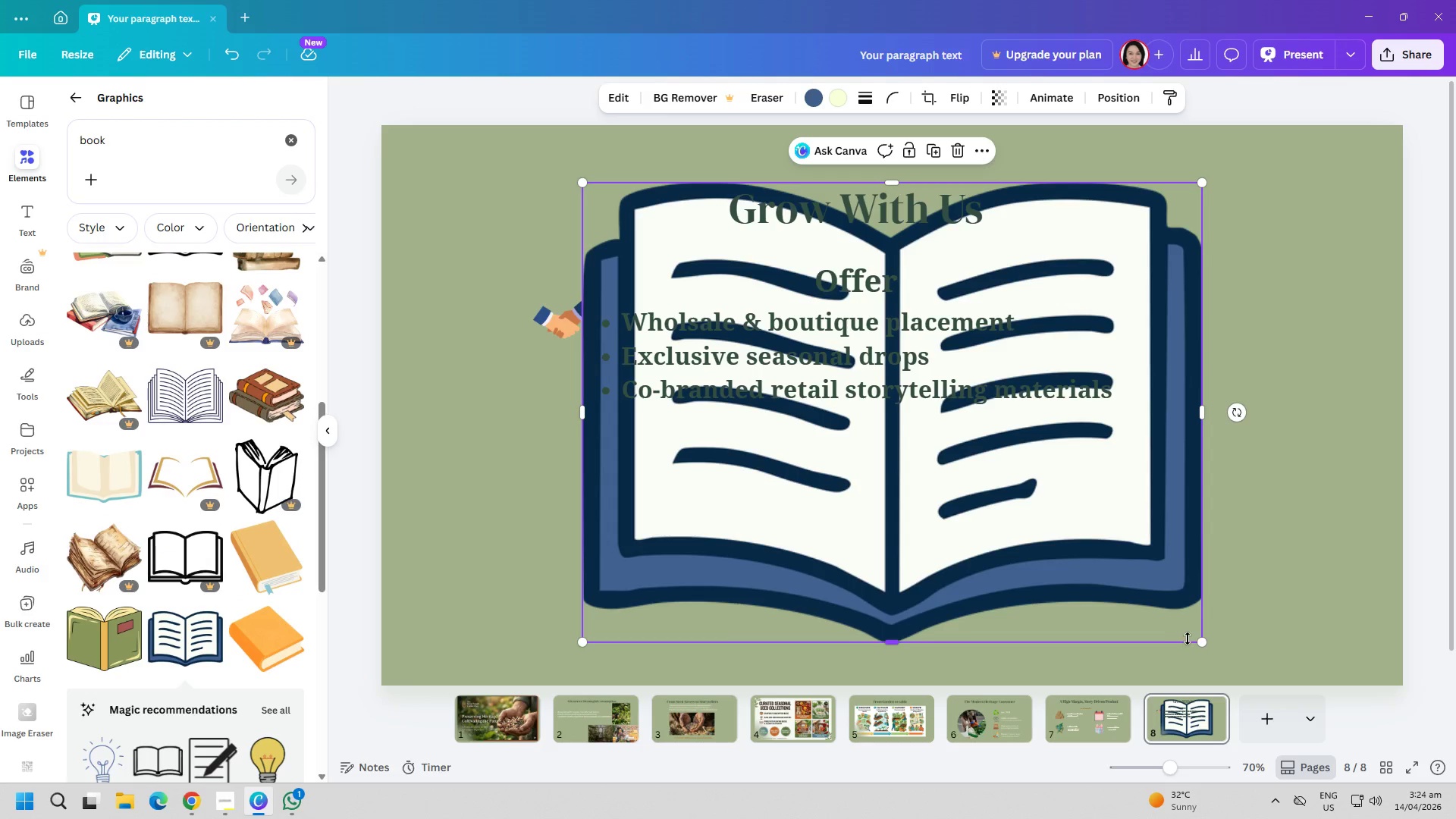 
left_click_drag(start_coordinate=[1201, 645], to_coordinate=[613, 245])
 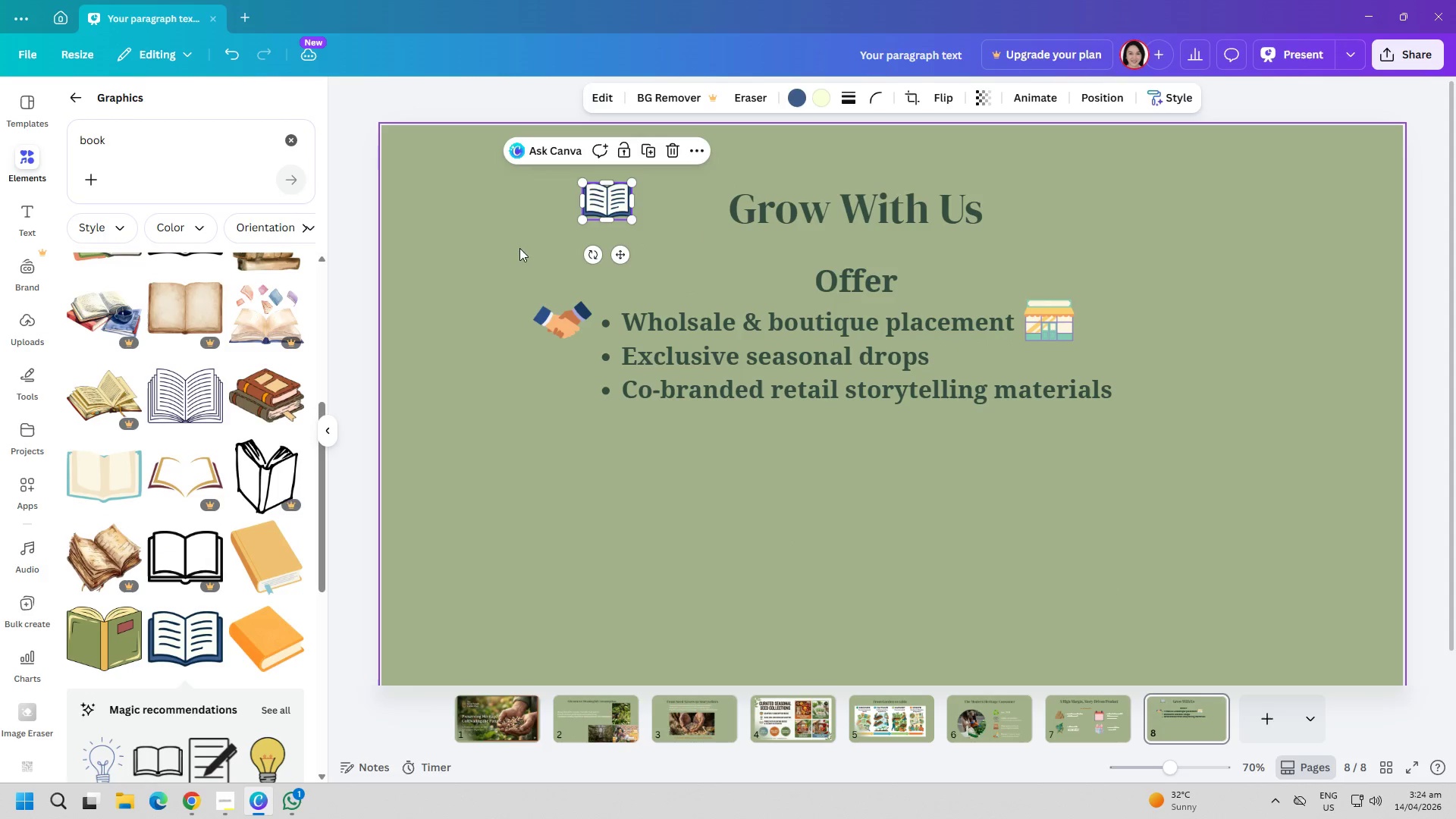 
left_click([494, 248])
 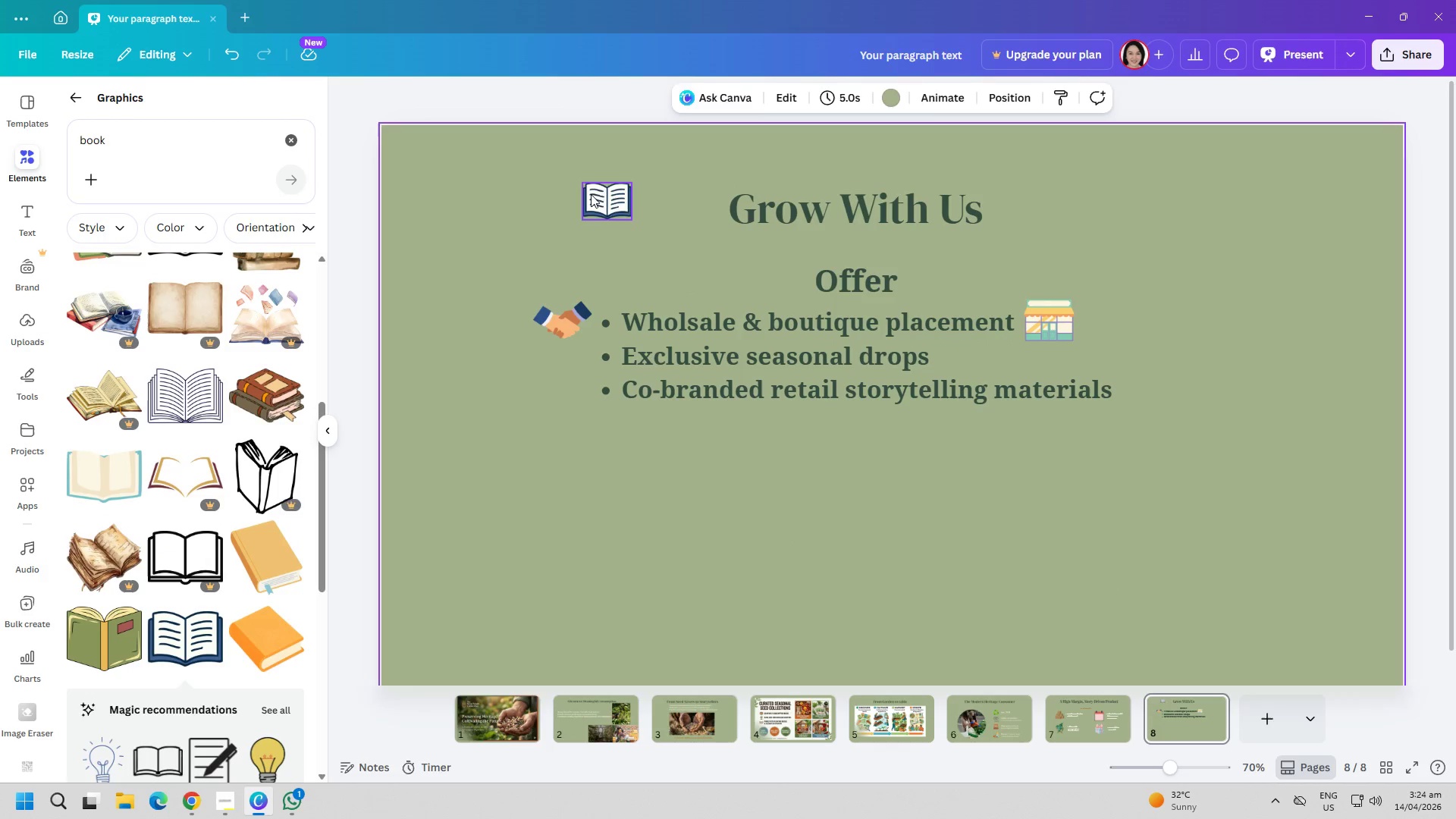 
left_click_drag(start_coordinate=[613, 195], to_coordinate=[1148, 381])
 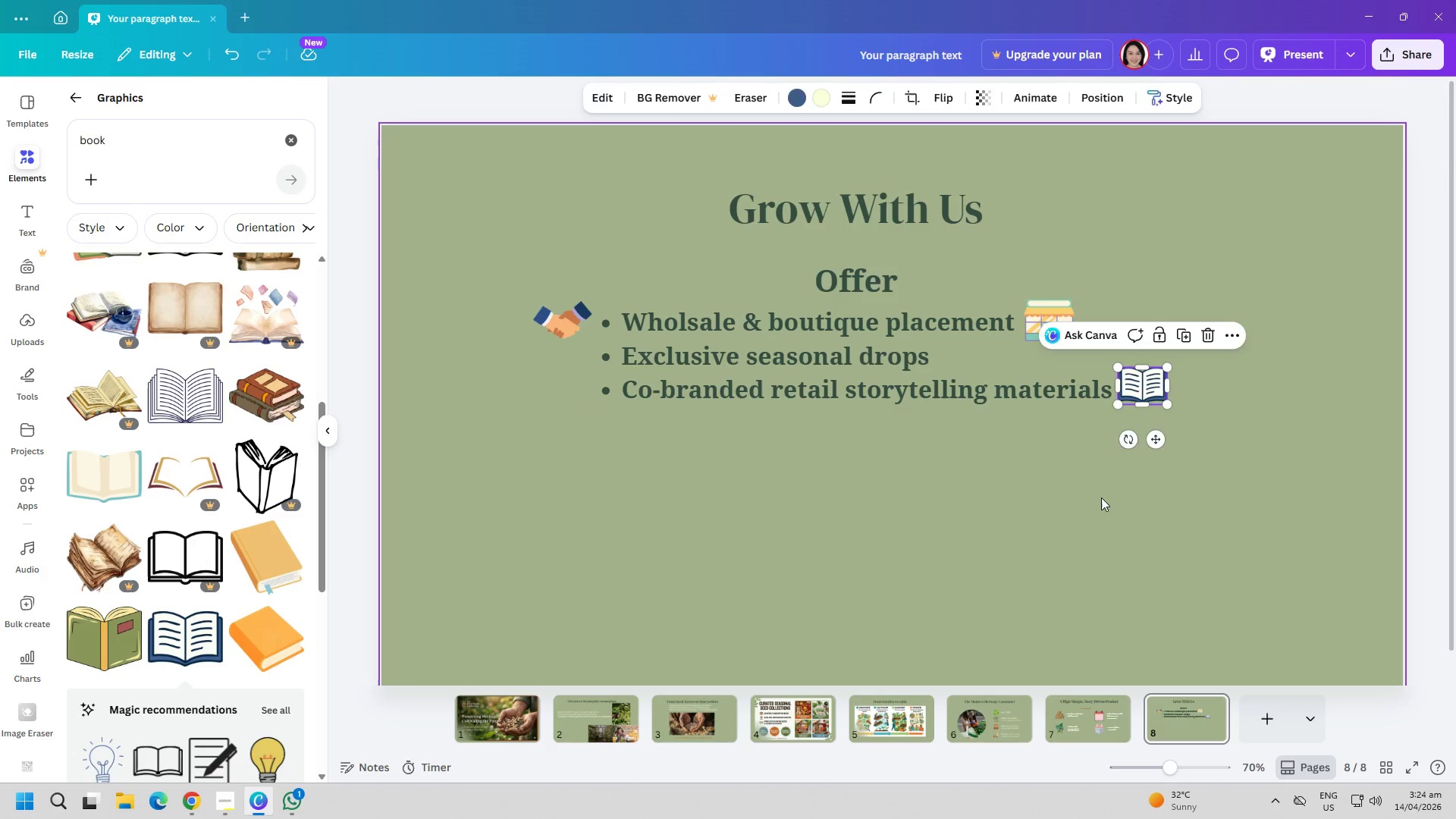 
left_click([1101, 497])
 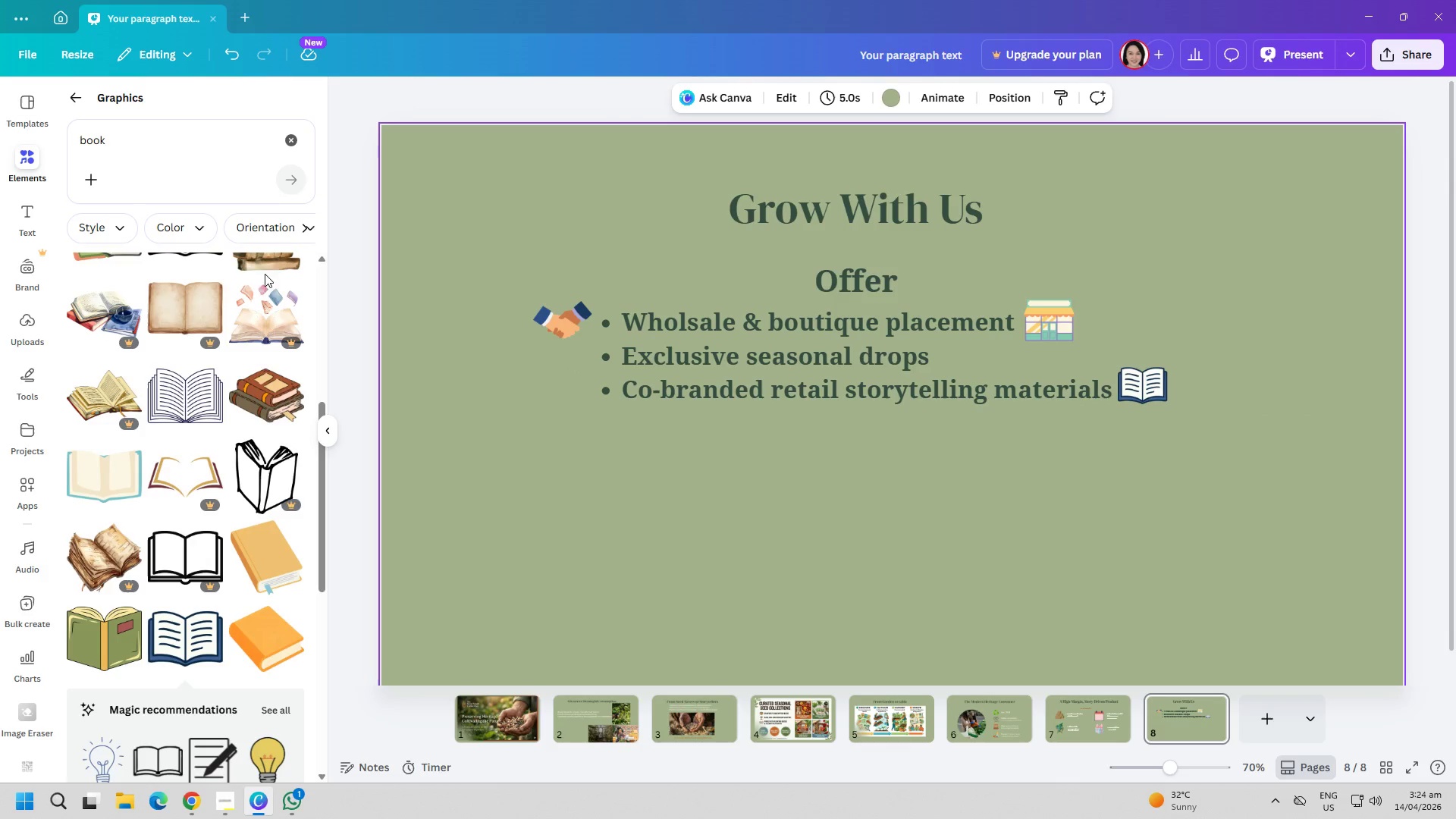 
left_click([22, 200])
 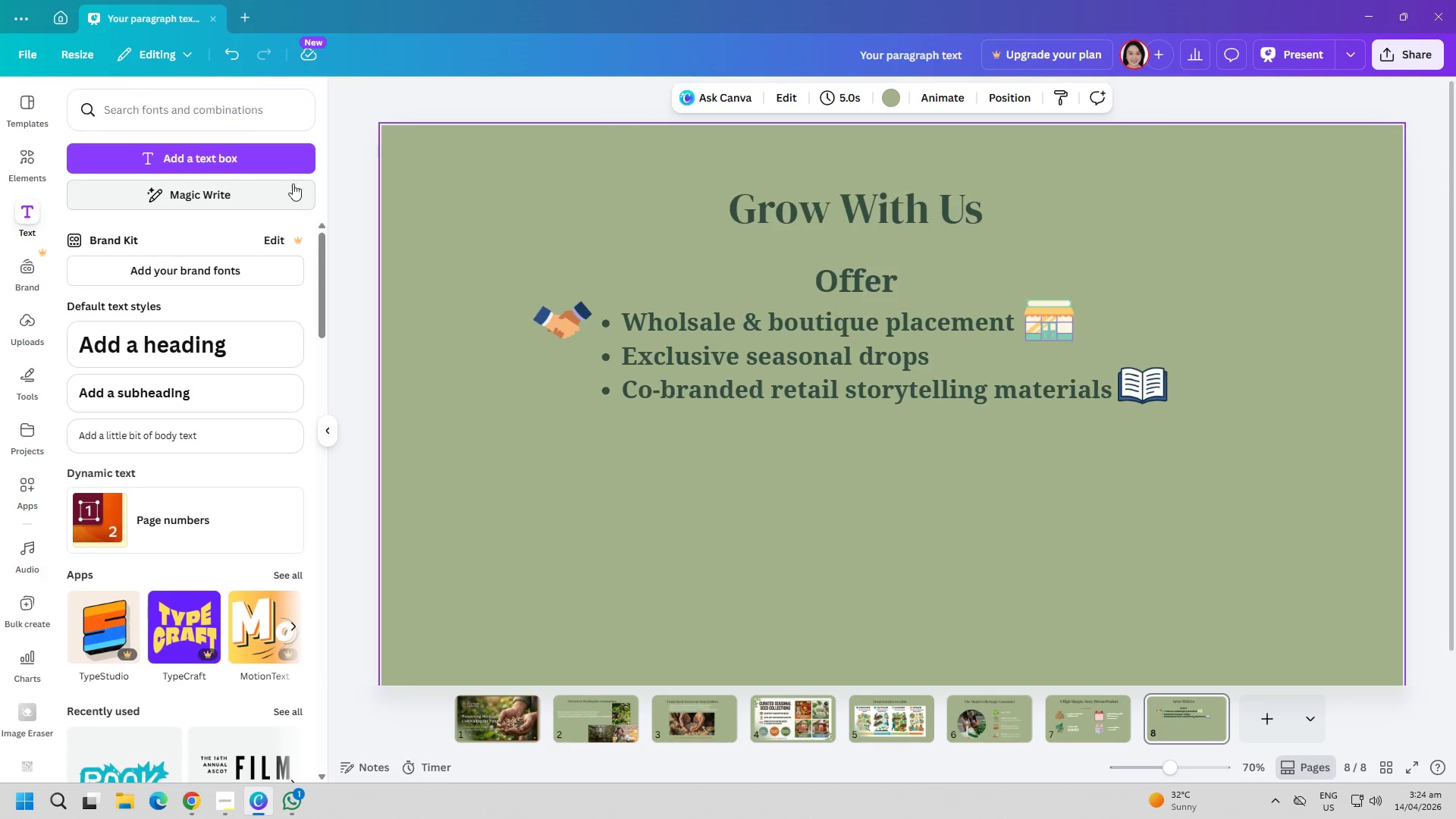 
left_click([281, 158])
 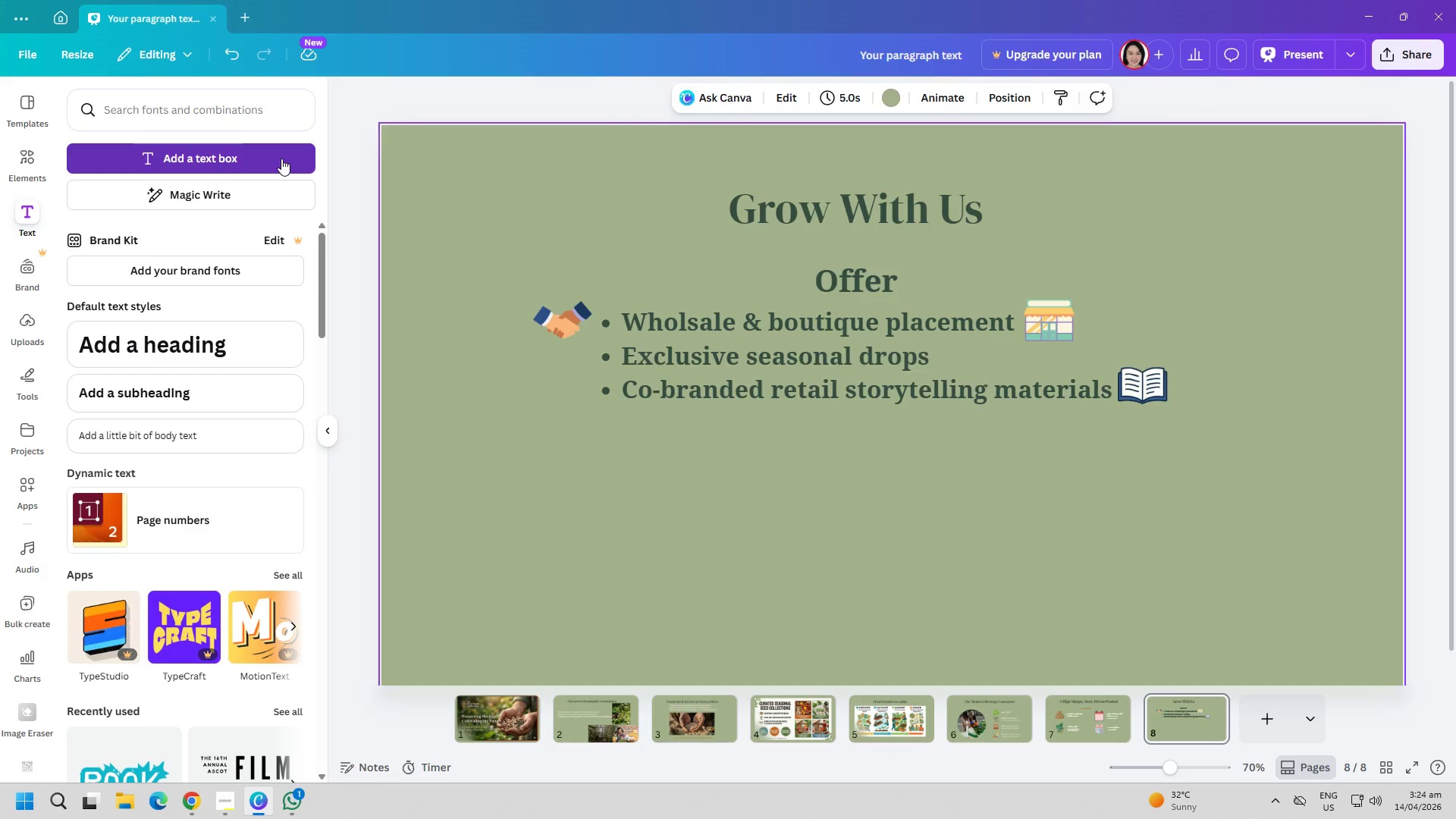 
type(Optional Add-ons)
 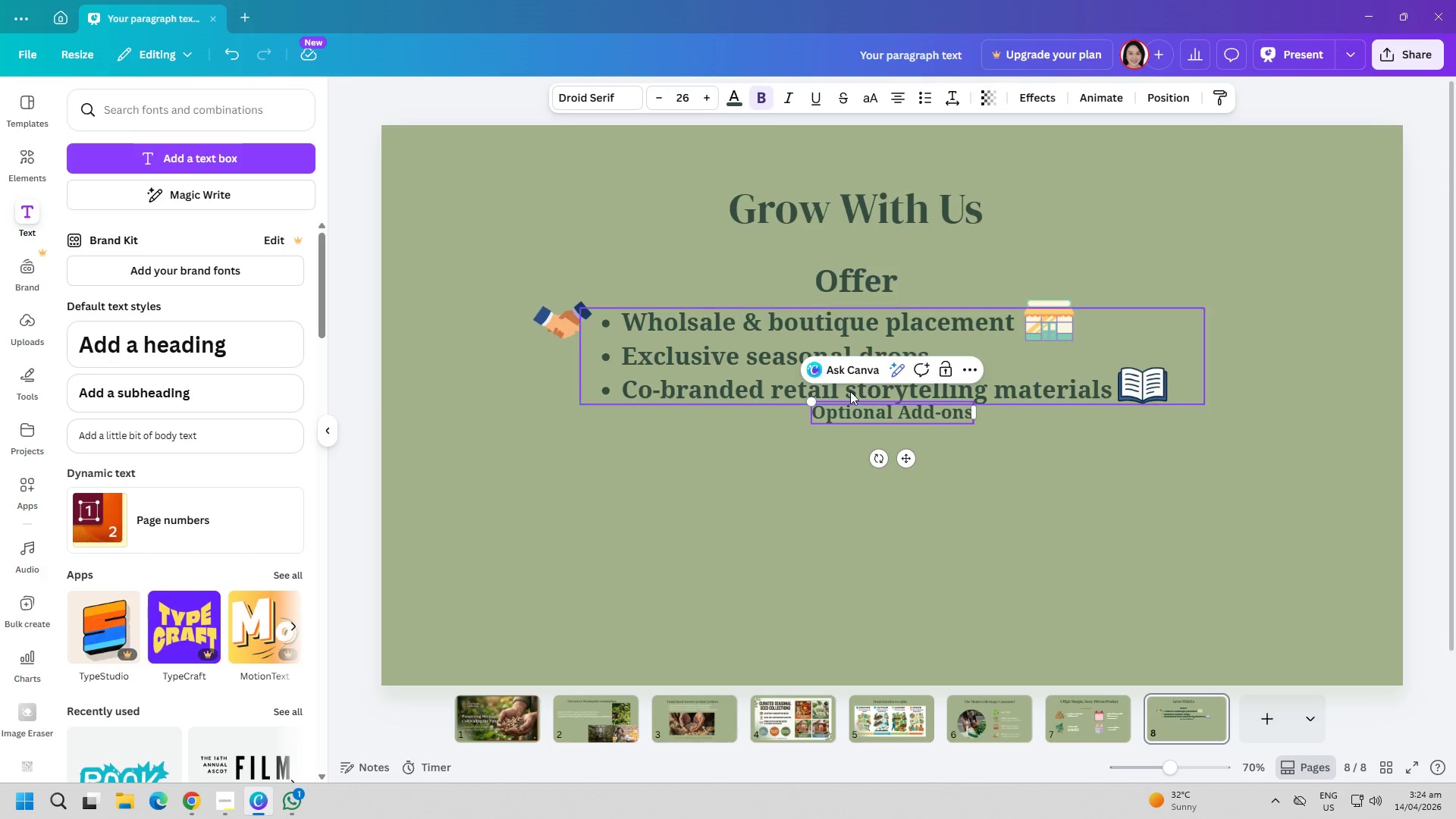 
key(Control+ControlLeft)
 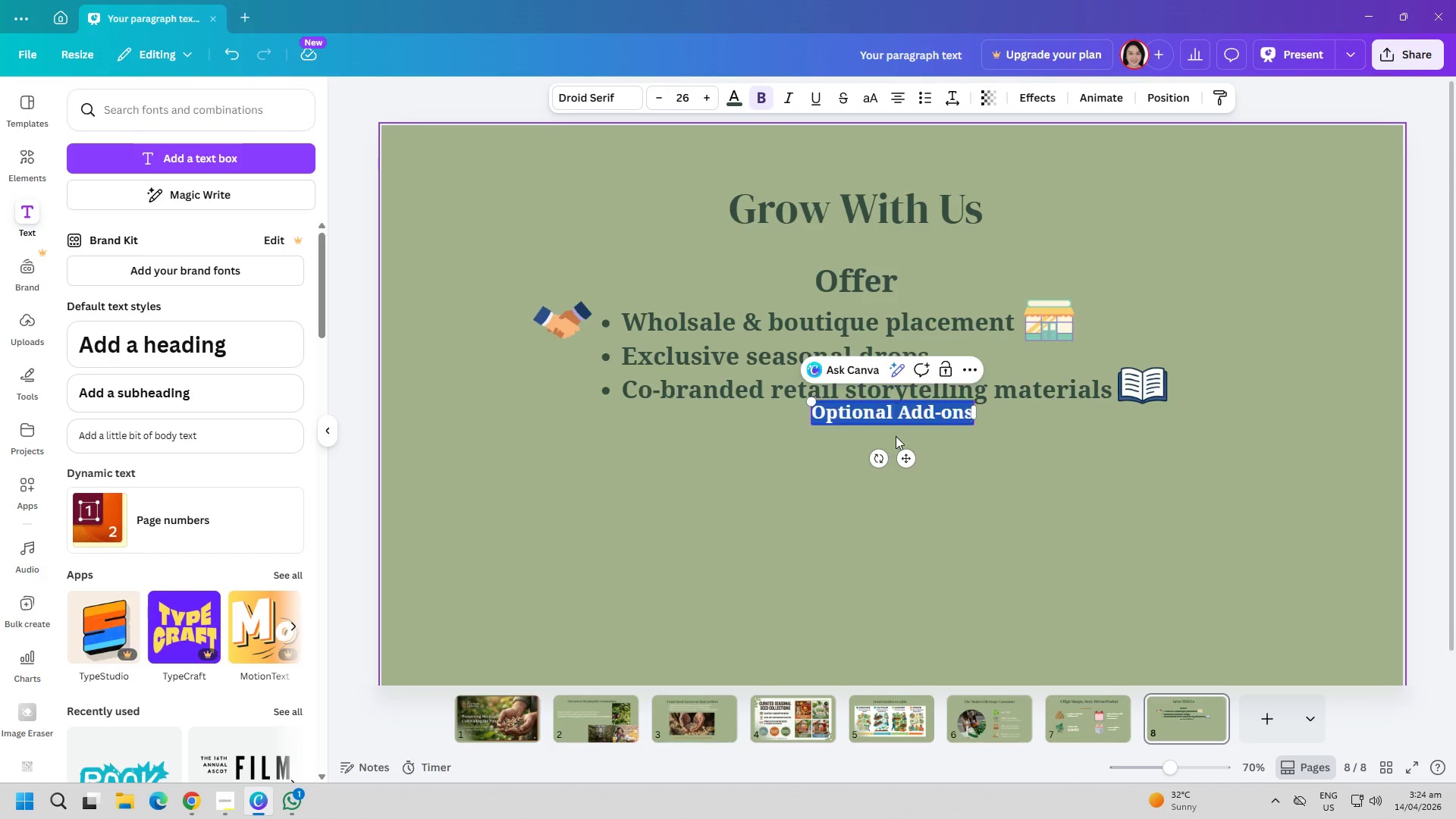 
key(Control+A)
 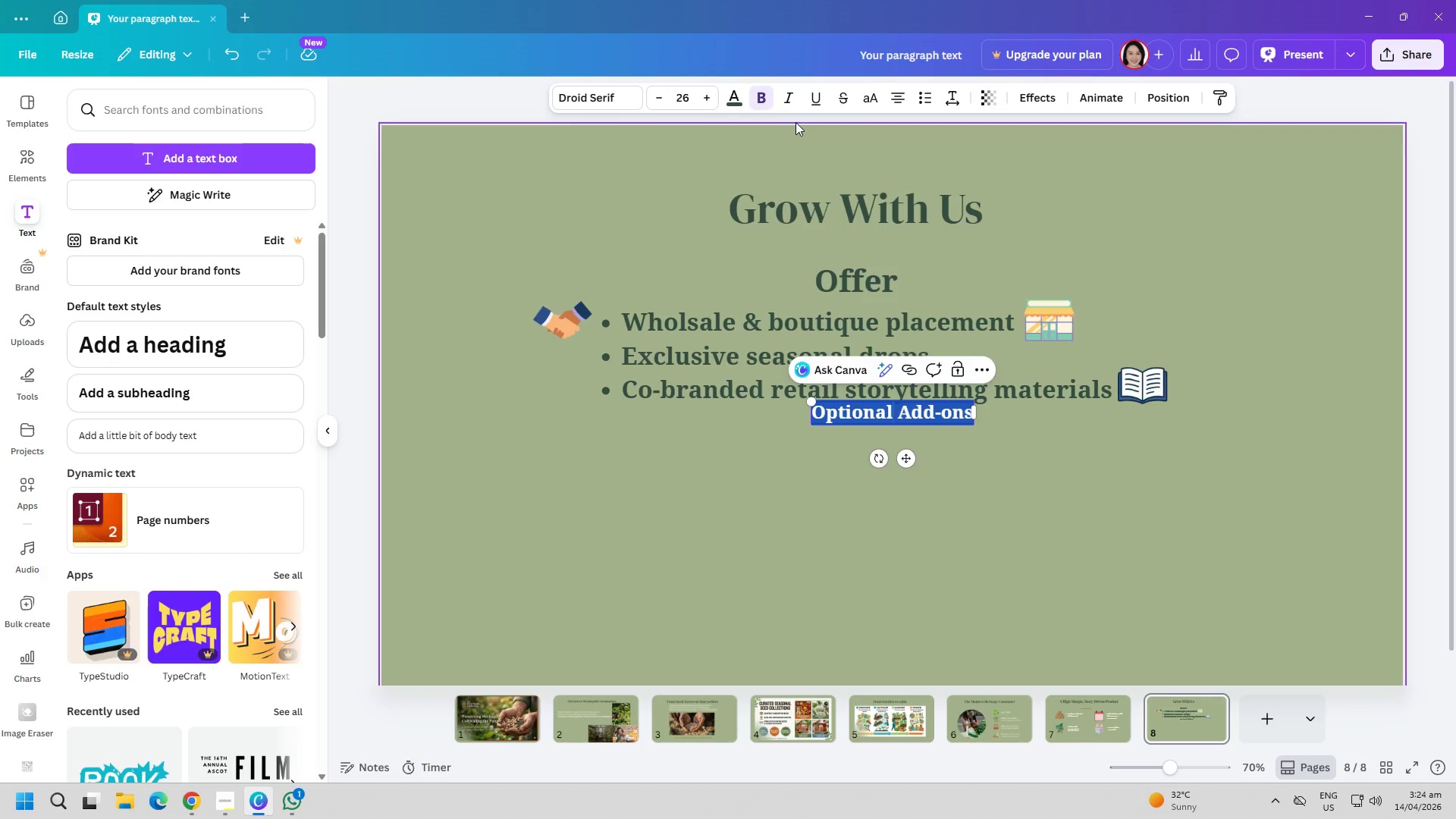 
left_click([755, 93])
 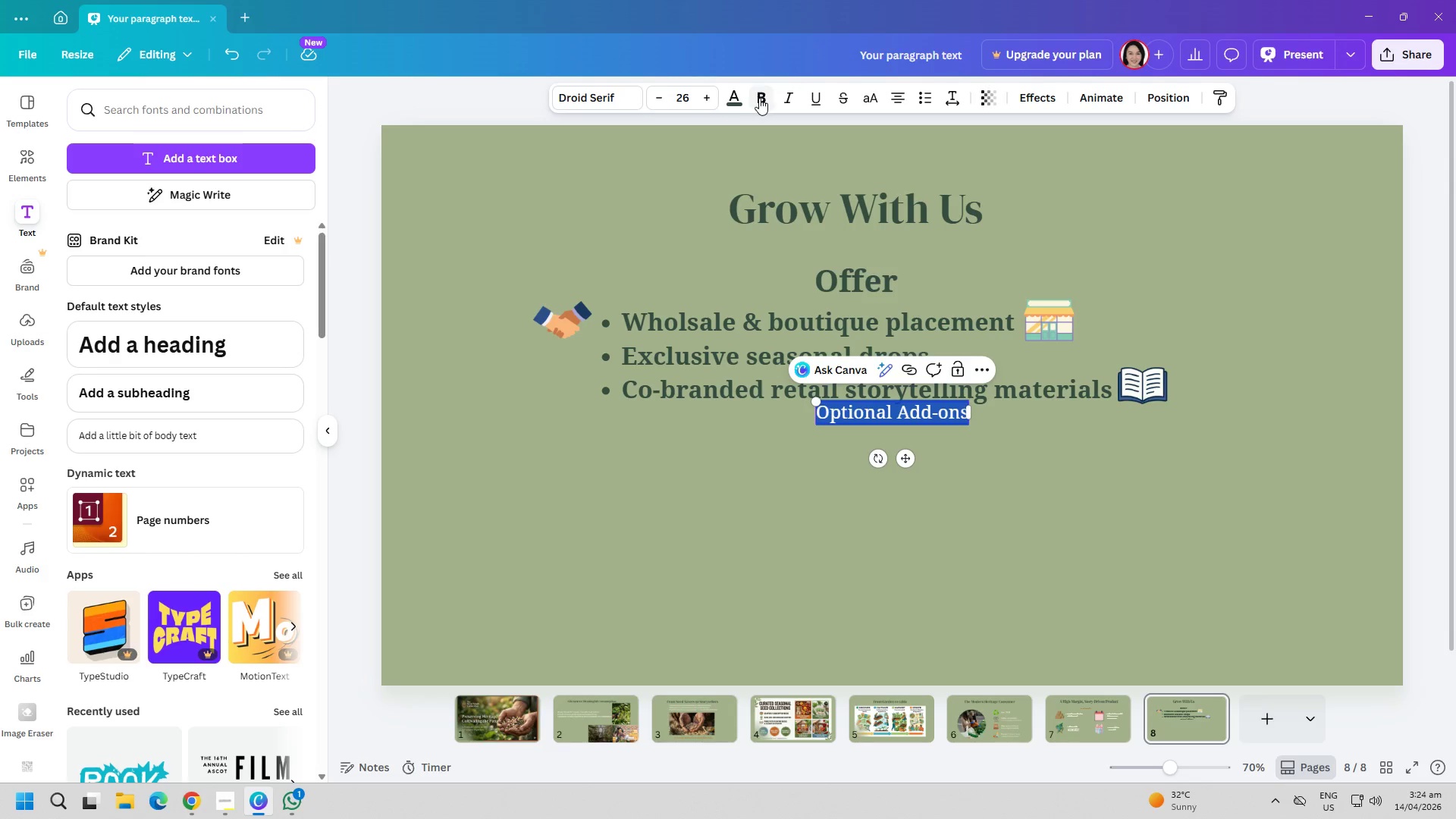 
left_click([759, 98])
 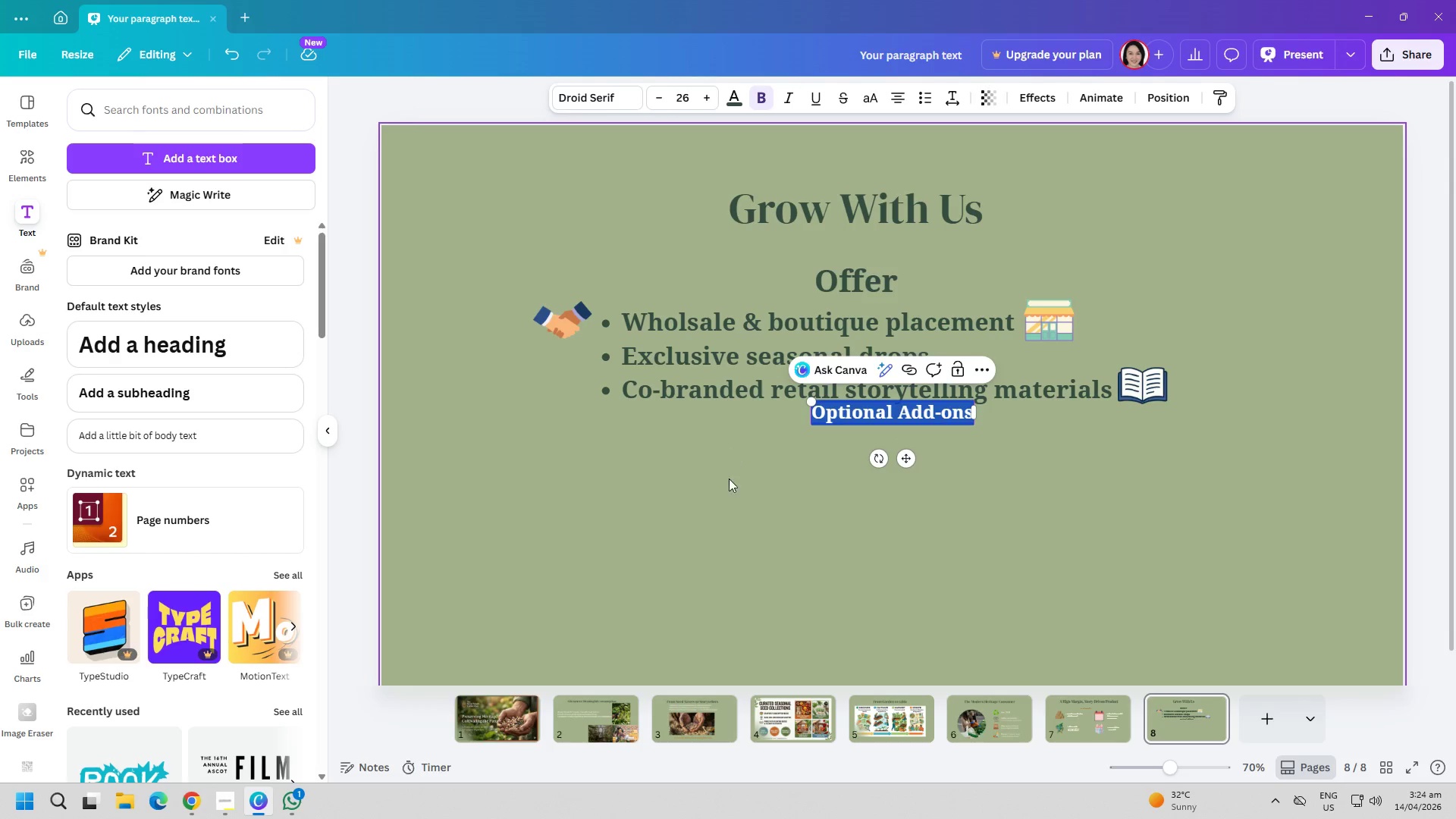 
left_click_drag(start_coordinate=[732, 492], to_coordinate=[736, 492])
 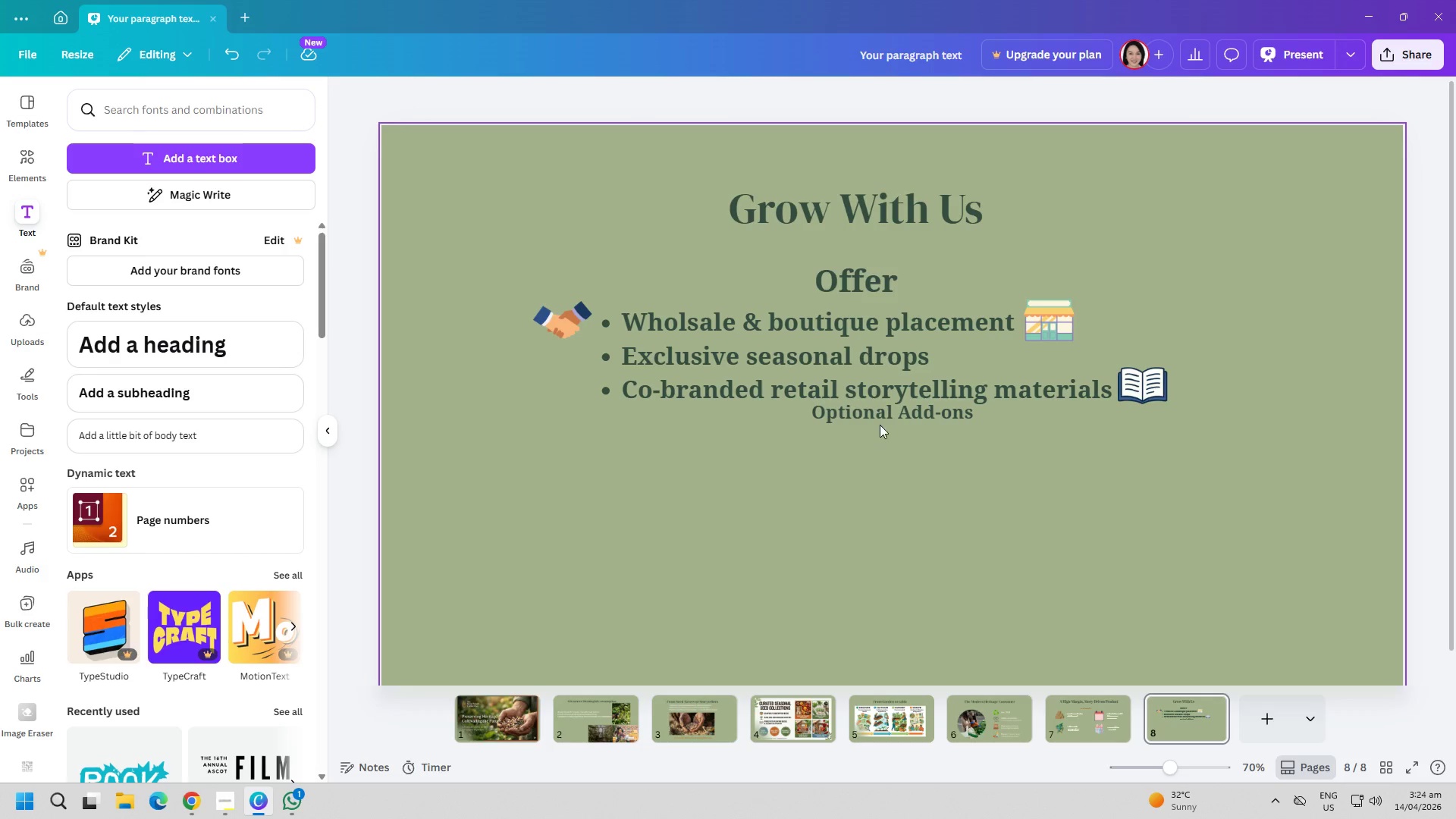 
left_click_drag(start_coordinate=[882, 413], to_coordinate=[877, 438])
 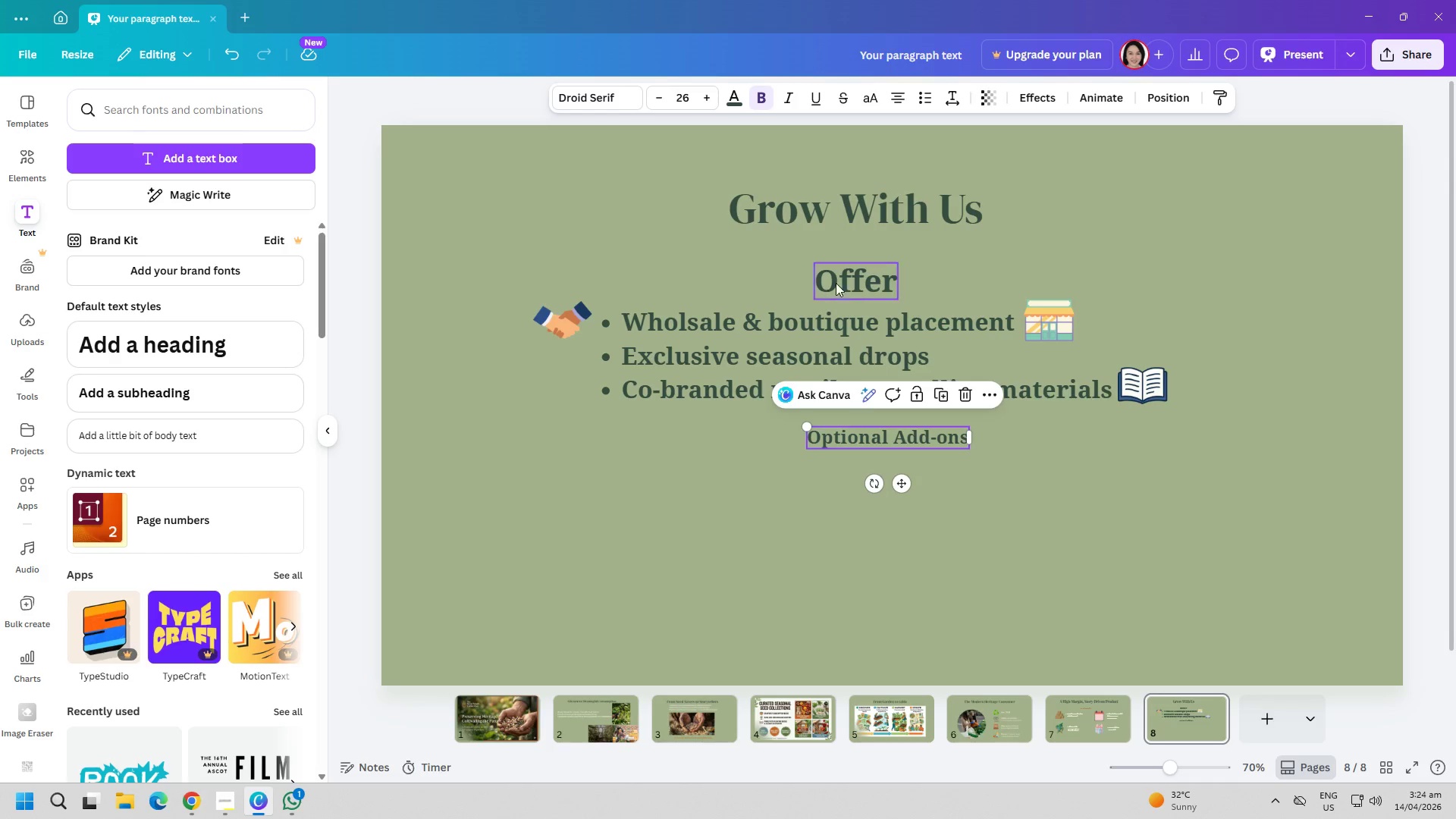 
left_click([844, 276])
 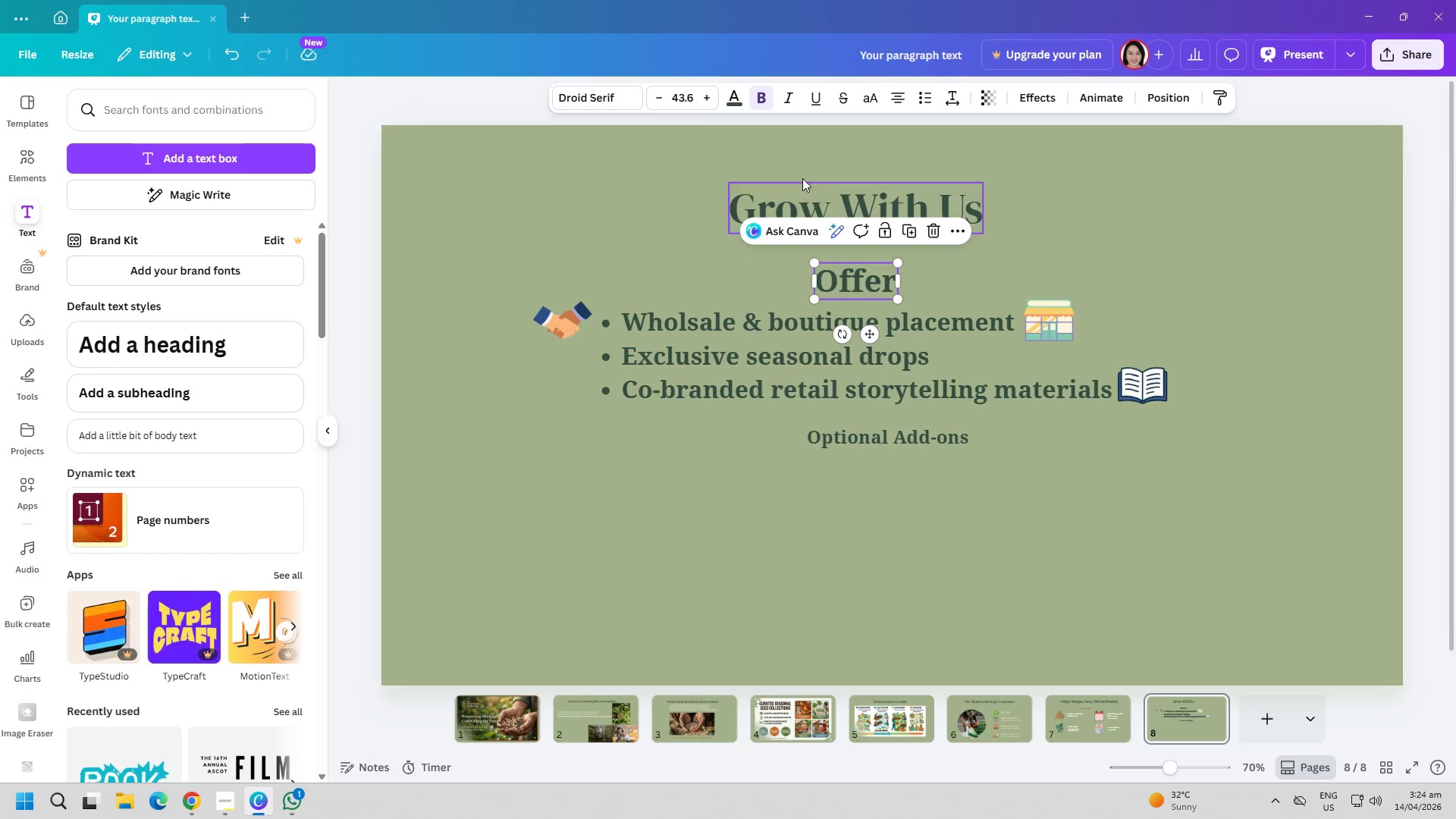 
left_click([681, 95])
 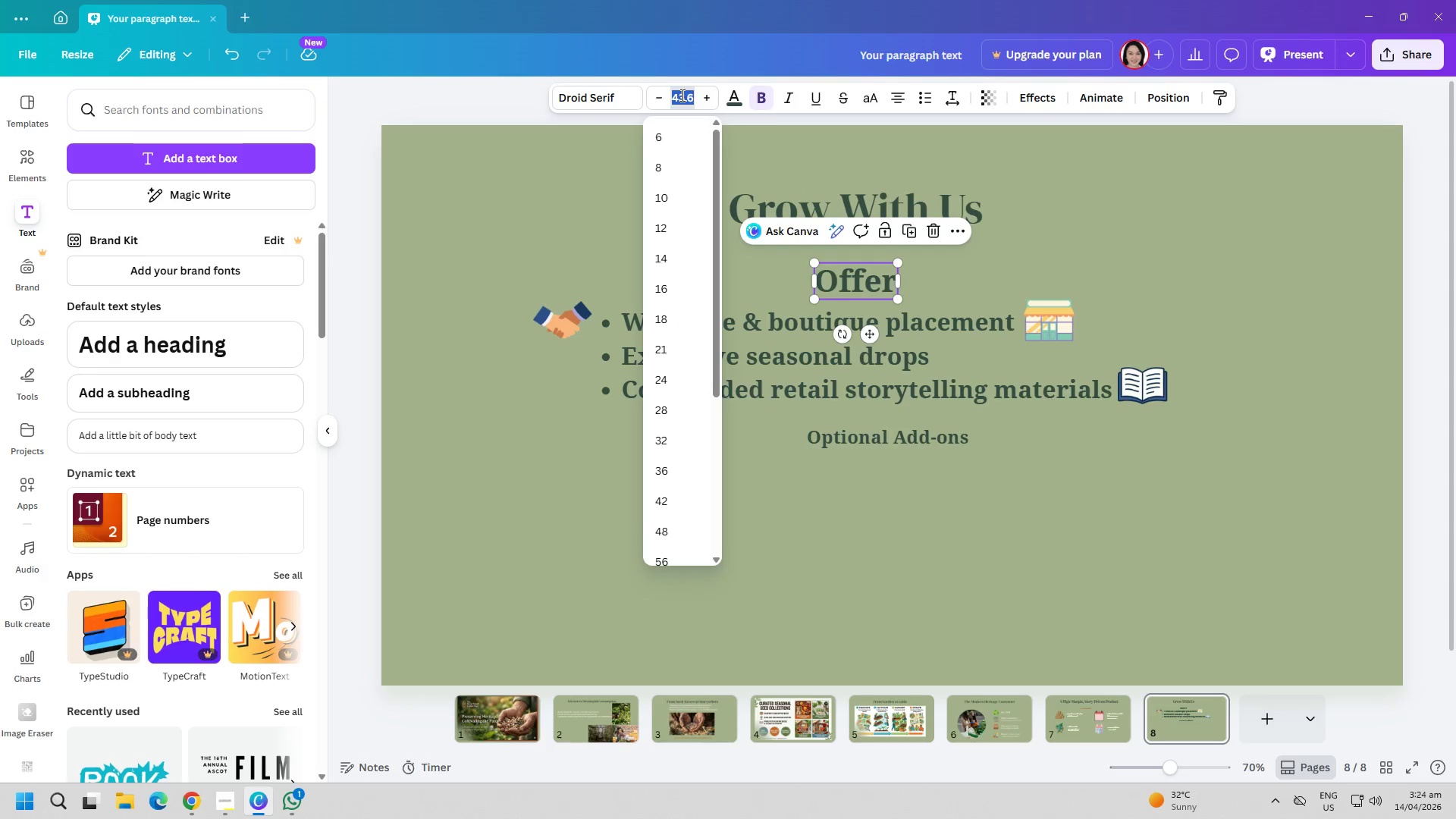 
type(40)
 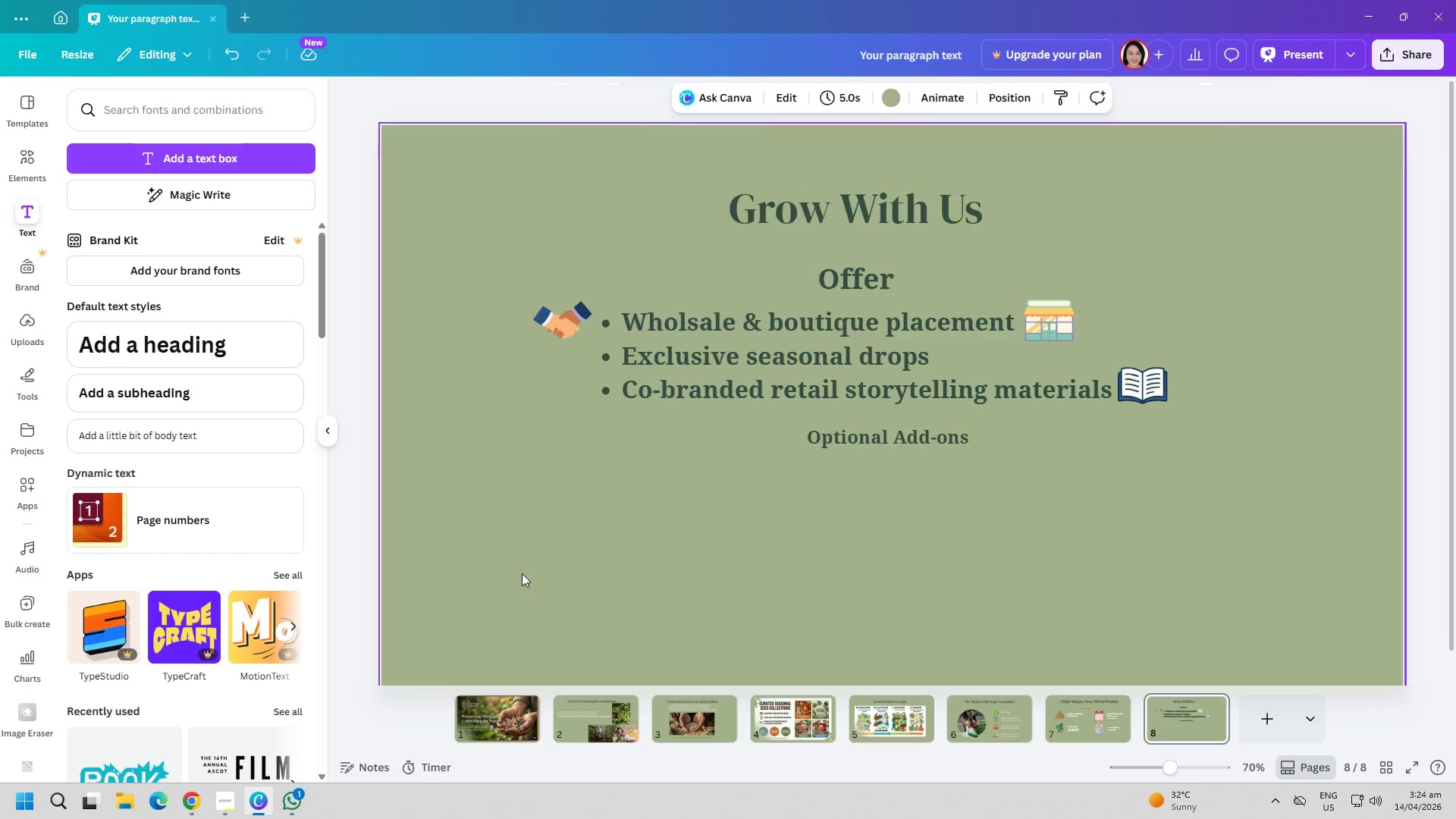 
left_click_drag(start_coordinate=[892, 435], to_coordinate=[889, 444])
 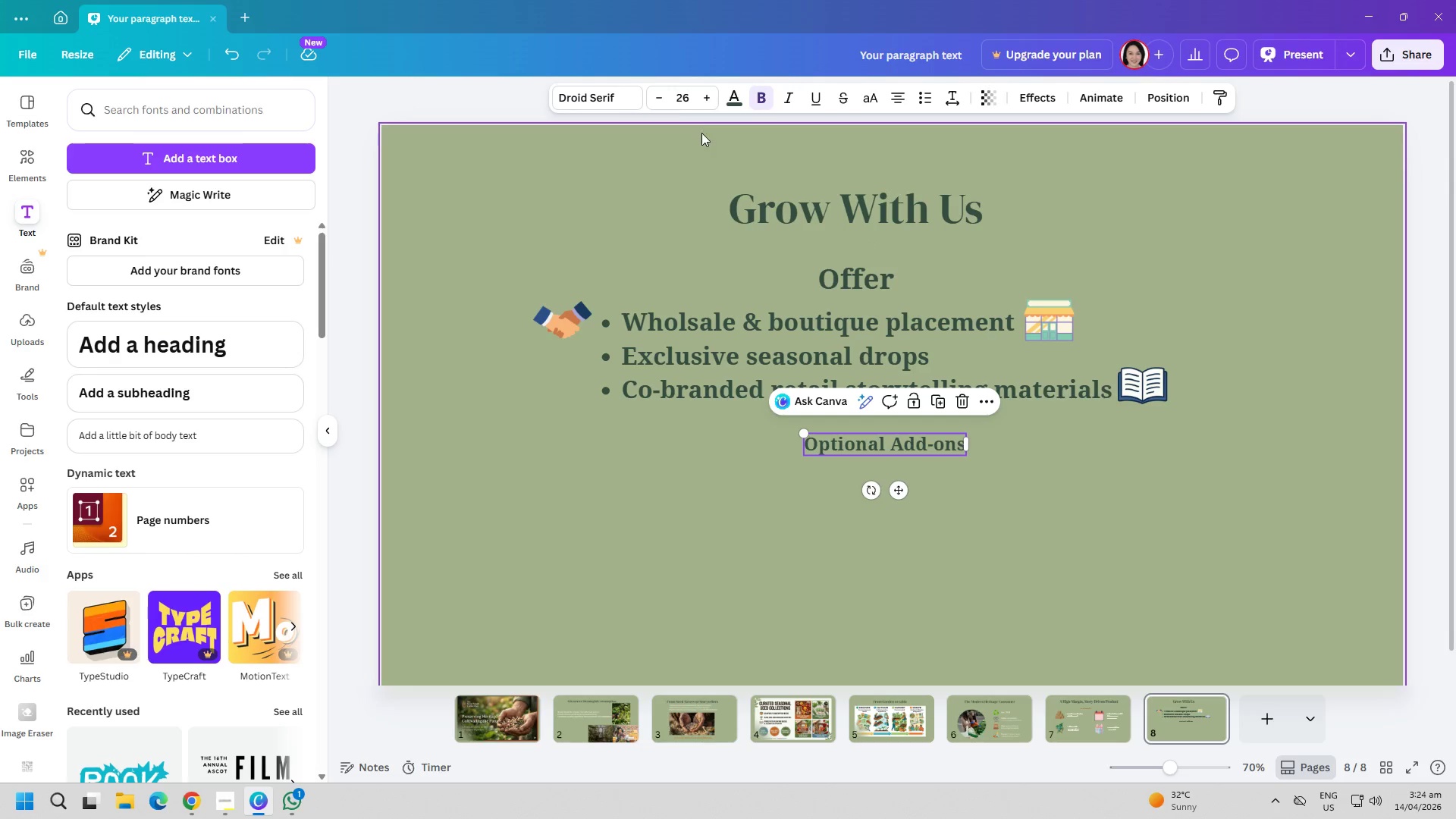 
left_click([688, 99])
 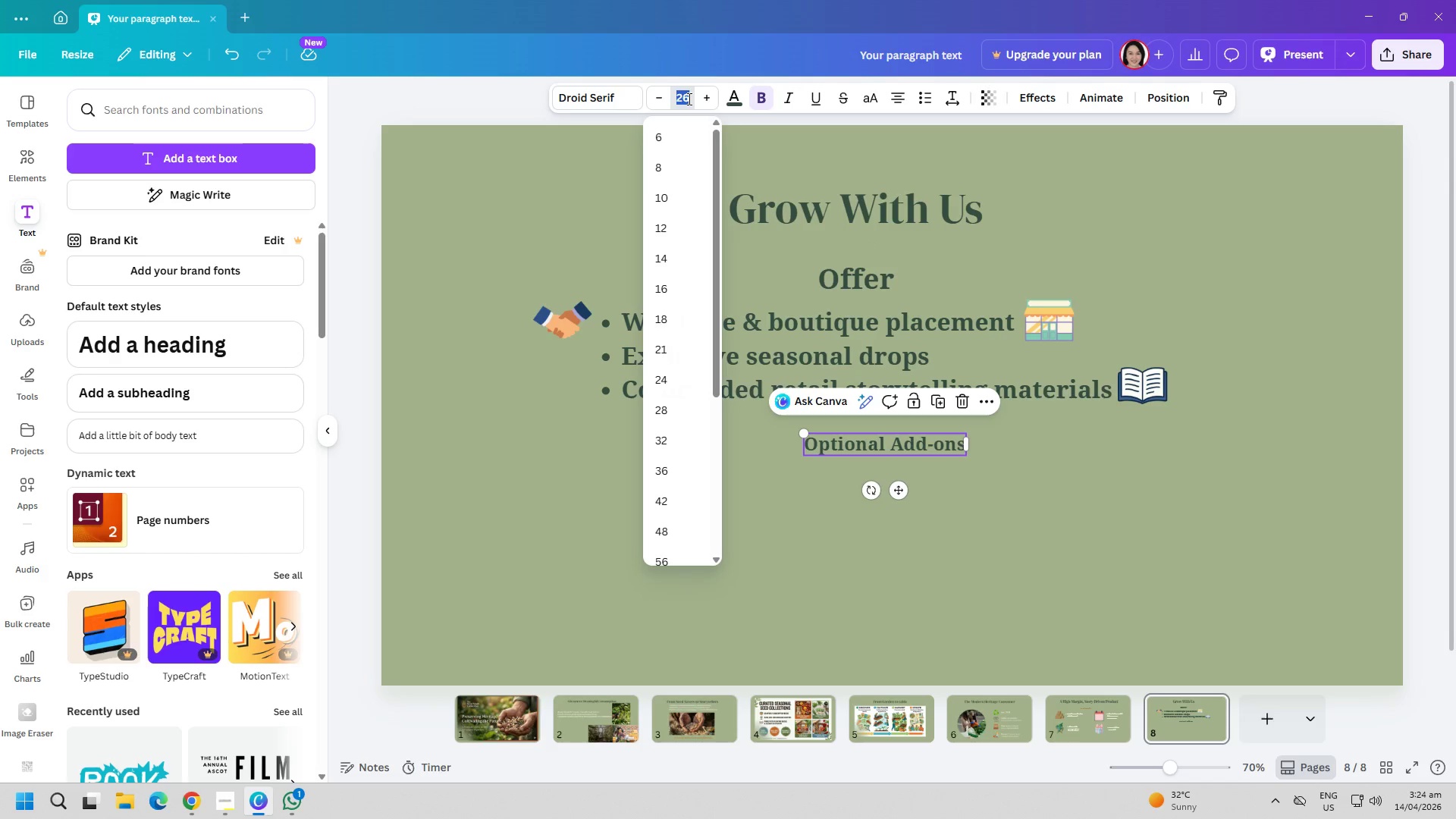 
type(40)
 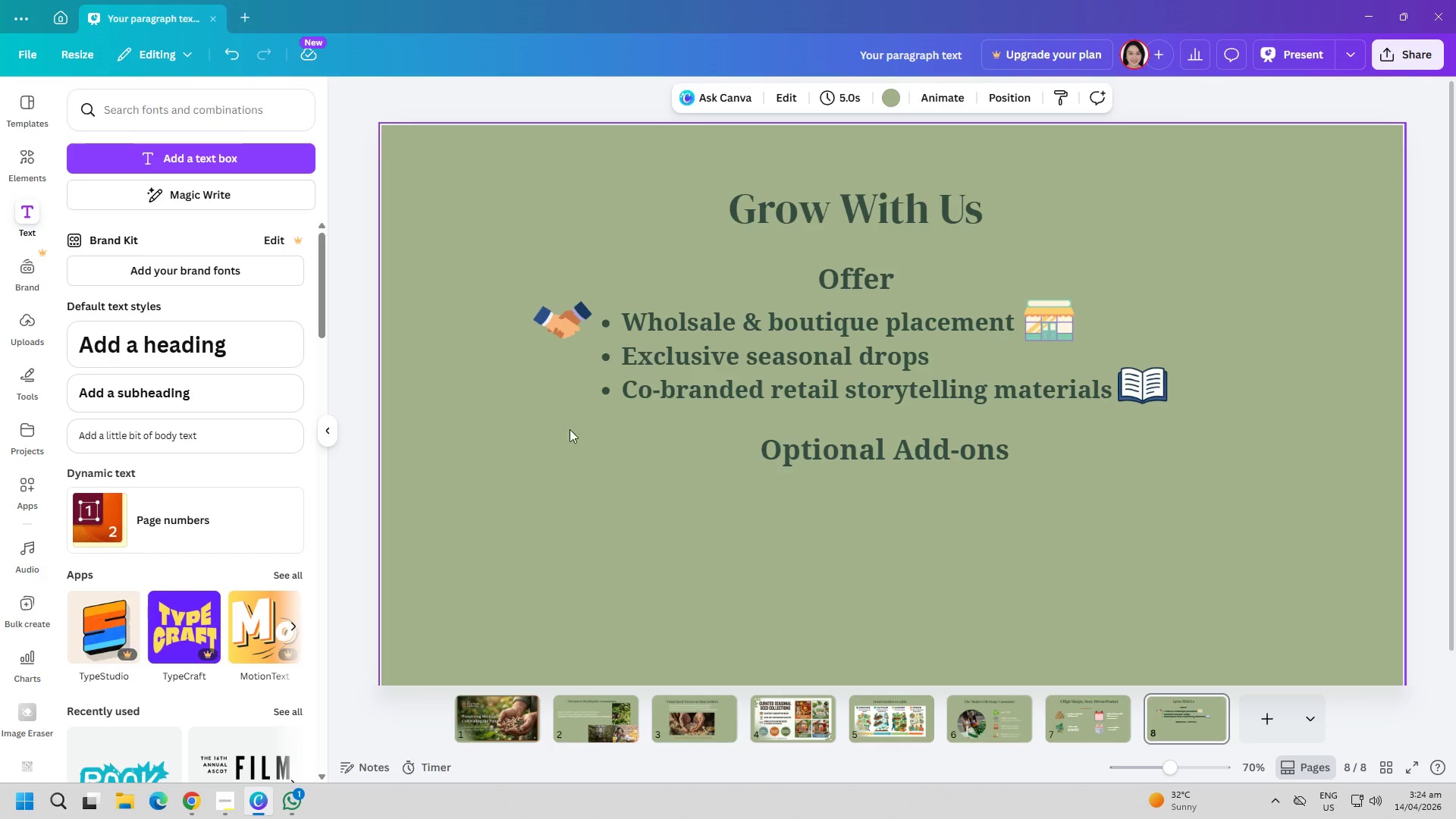 
left_click_drag(start_coordinate=[901, 455], to_coordinate=[896, 453])
 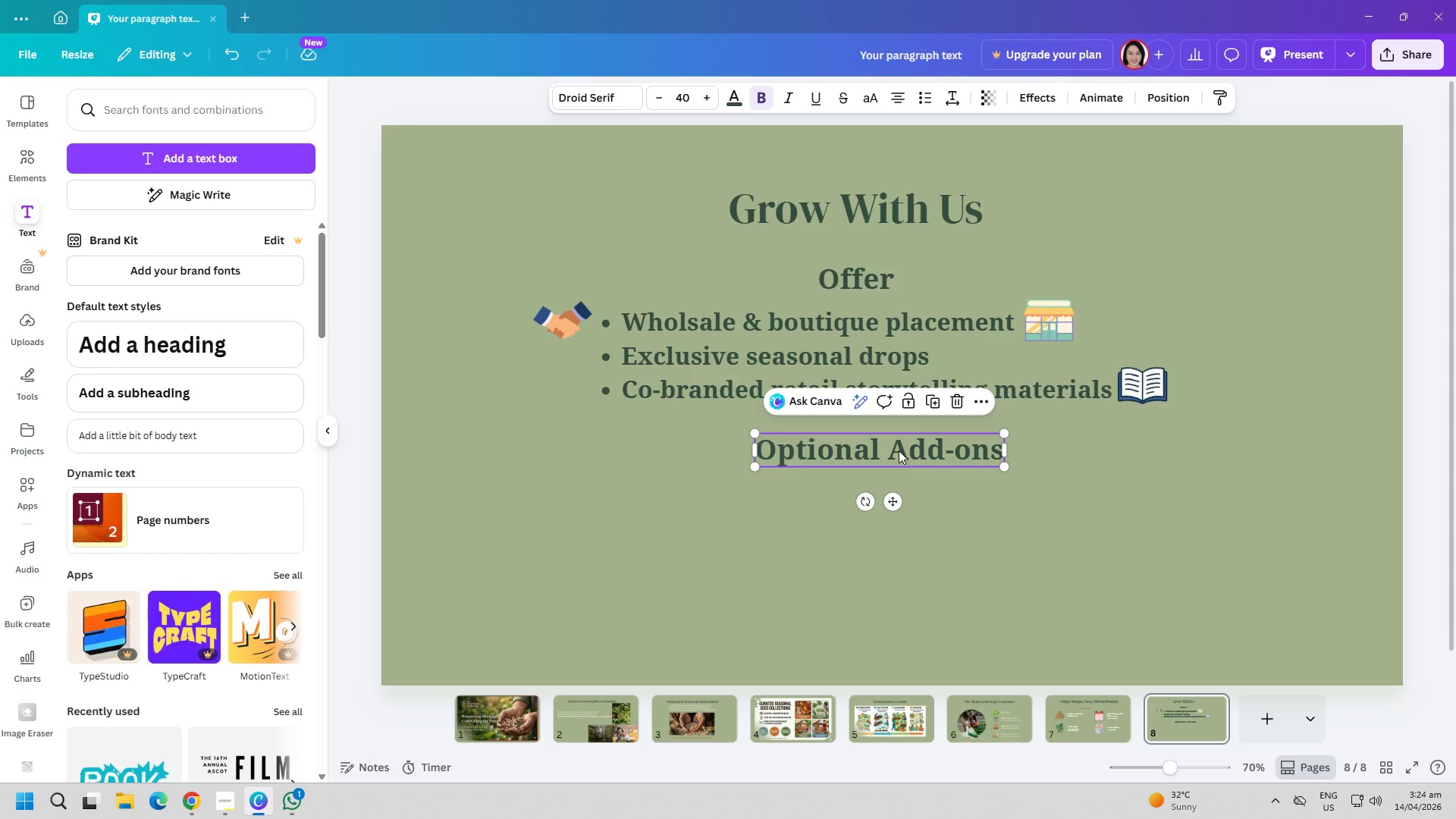 
left_click([899, 450])
 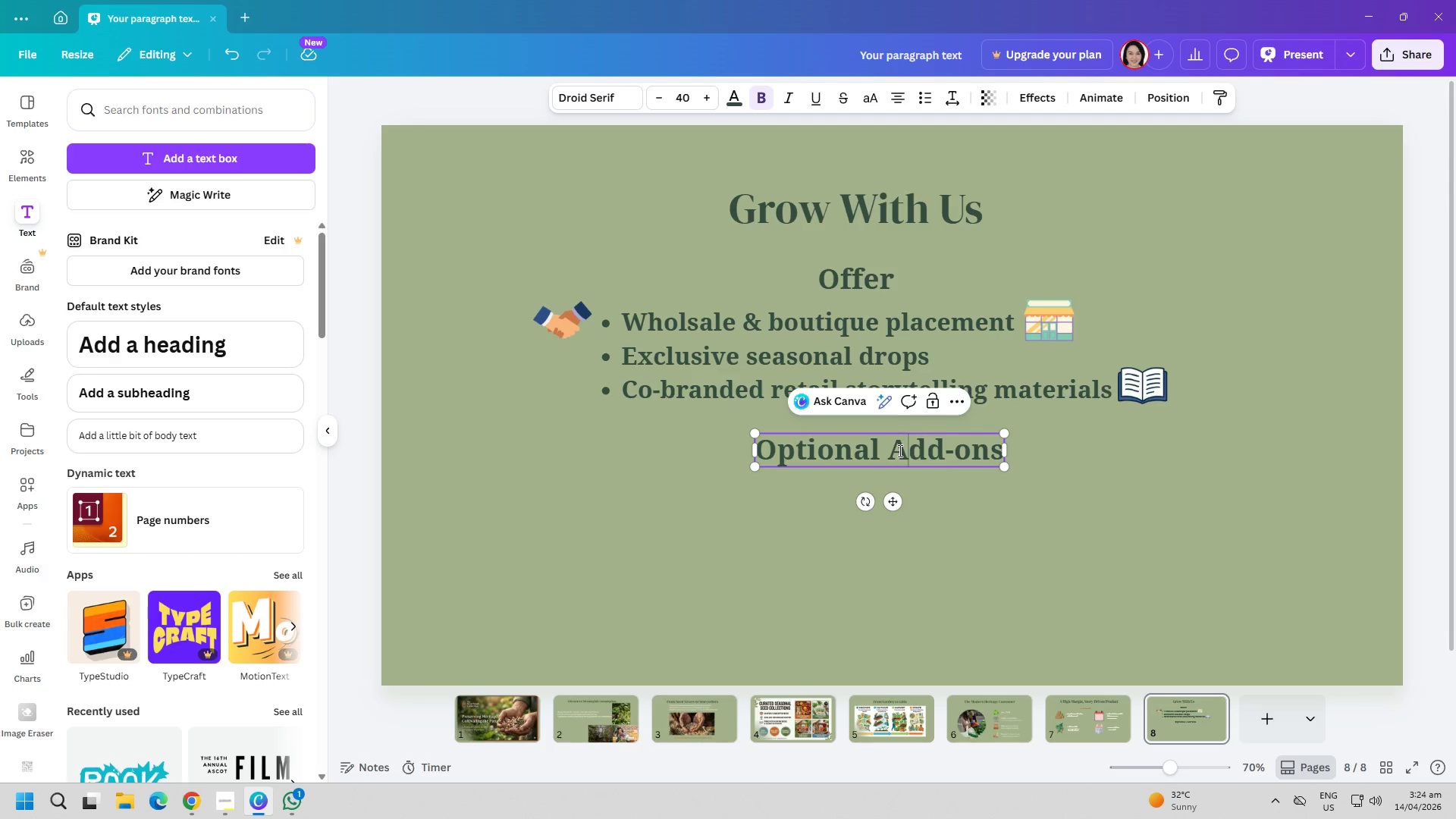 
hold_key(key=ControlLeft, duration=0.44)
double_click([899, 450])
 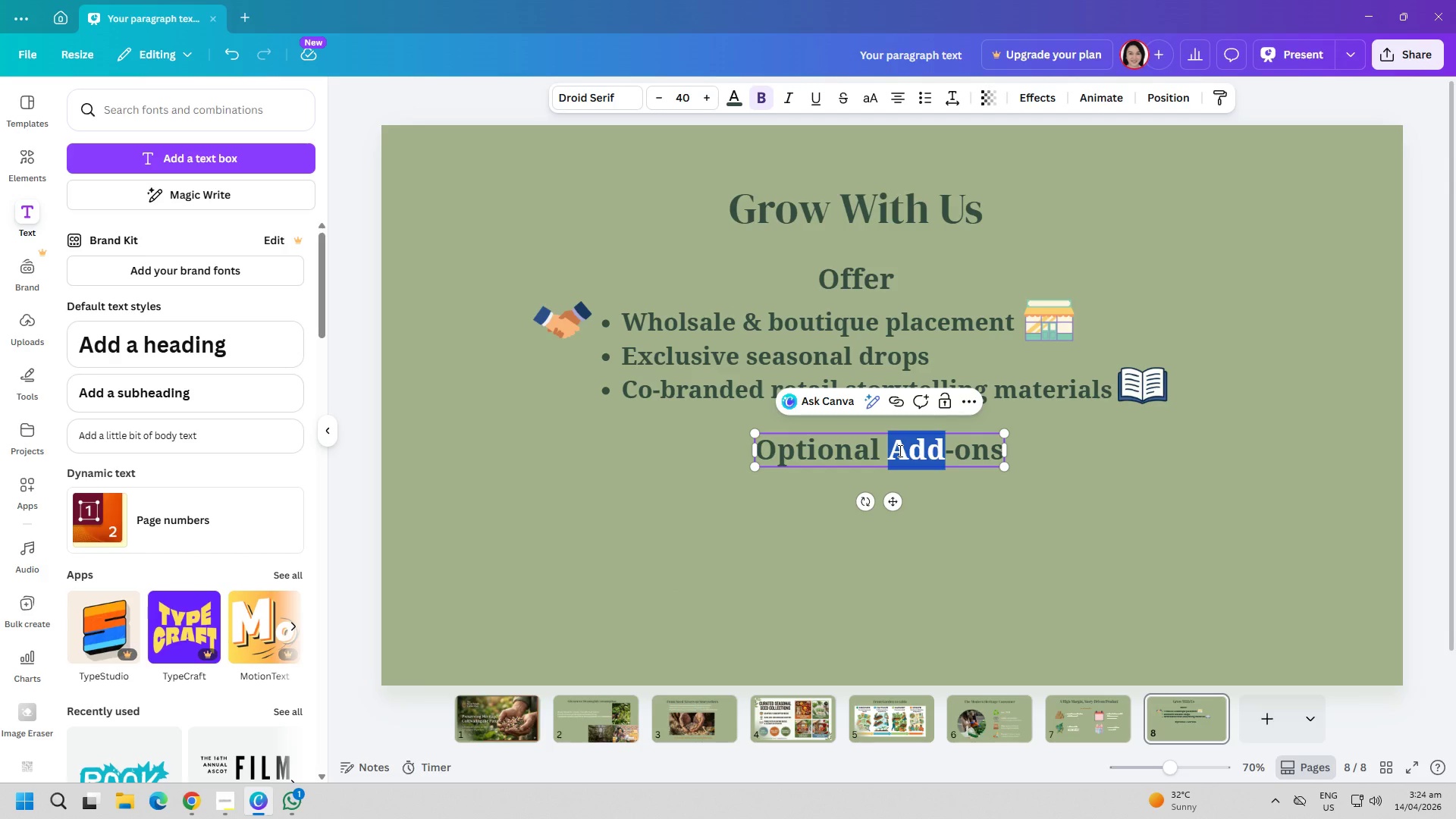 
left_click([899, 450])
 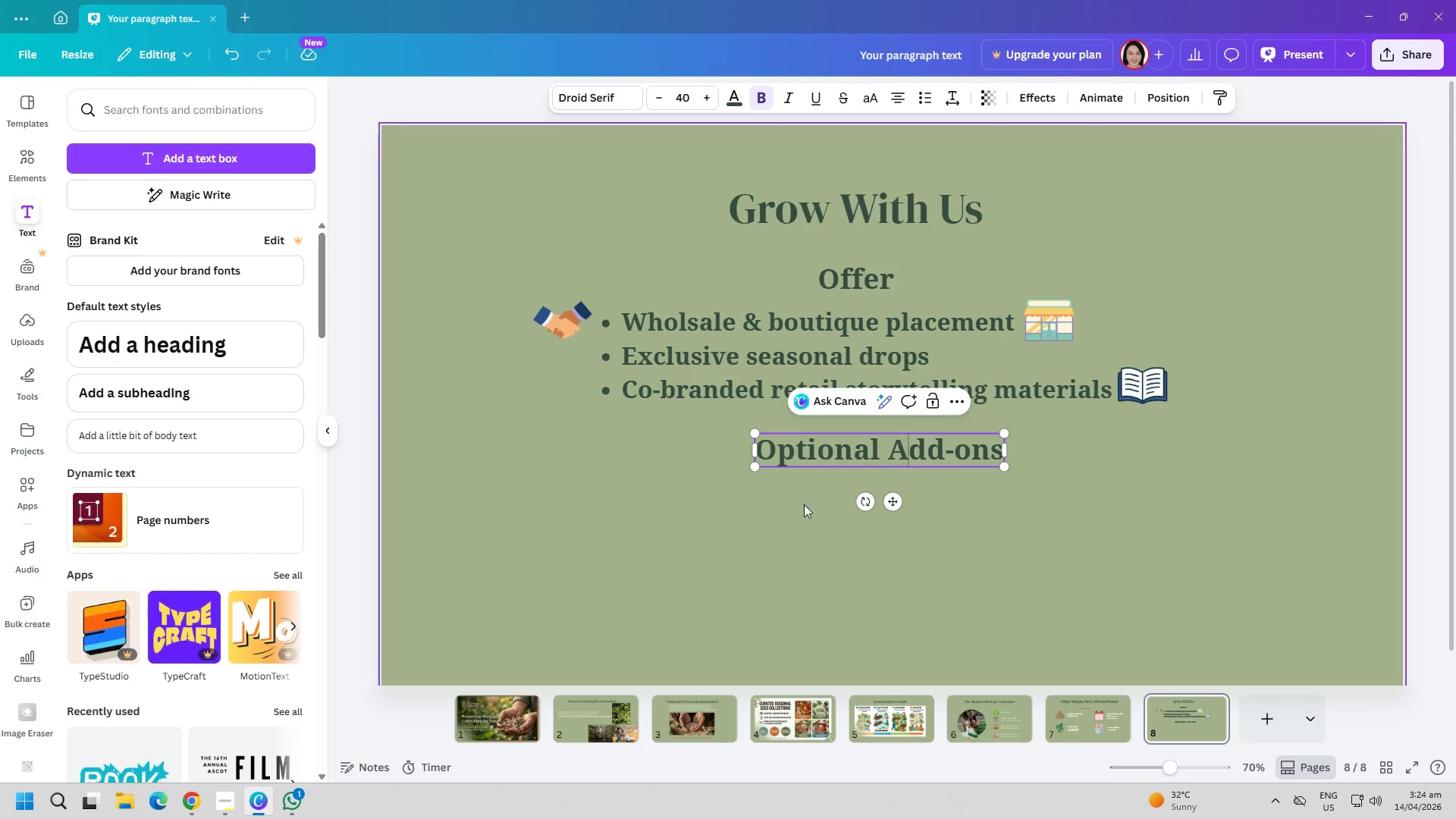 
double_click([729, 535])
 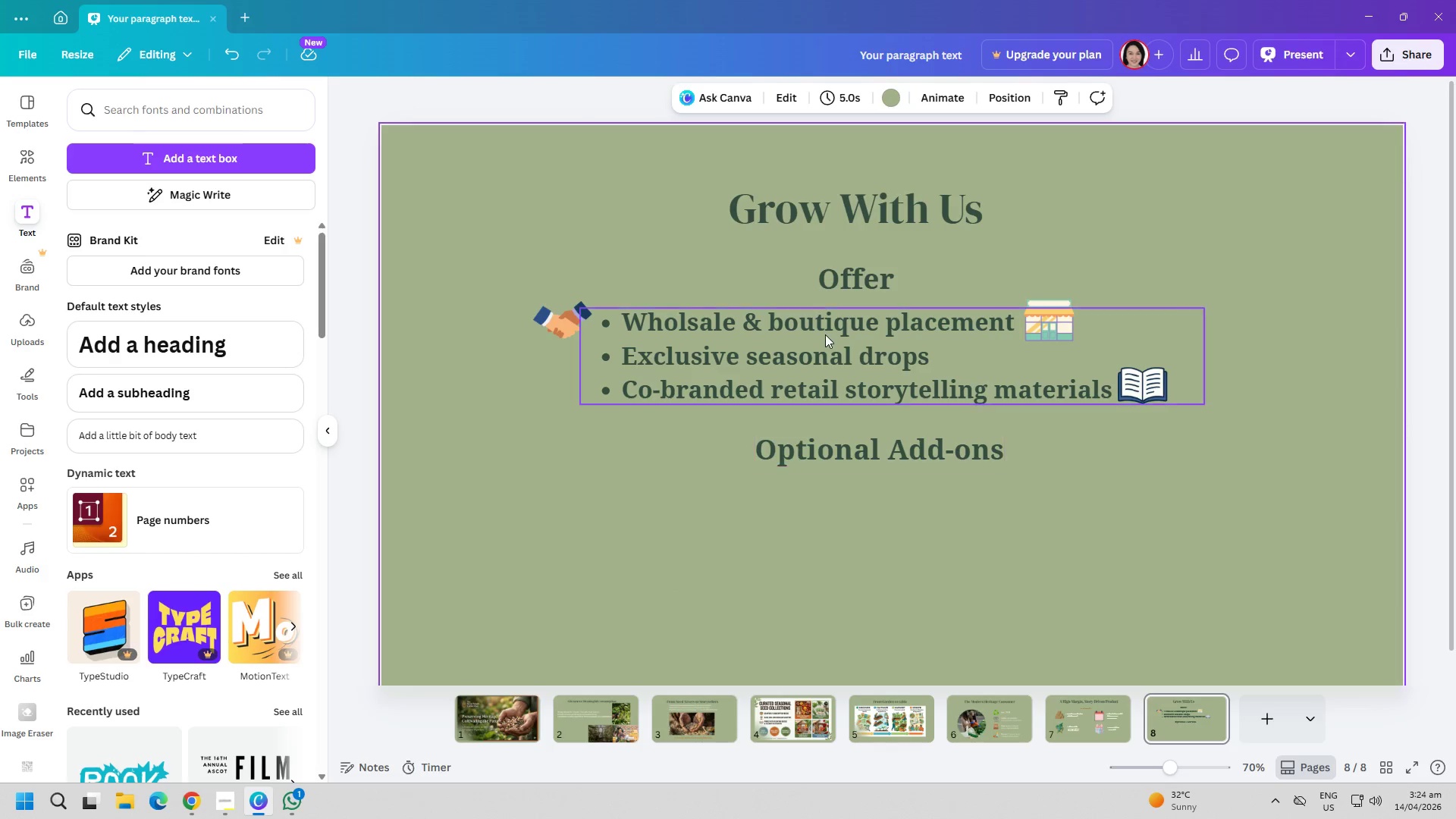 
triple_click([825, 334])
 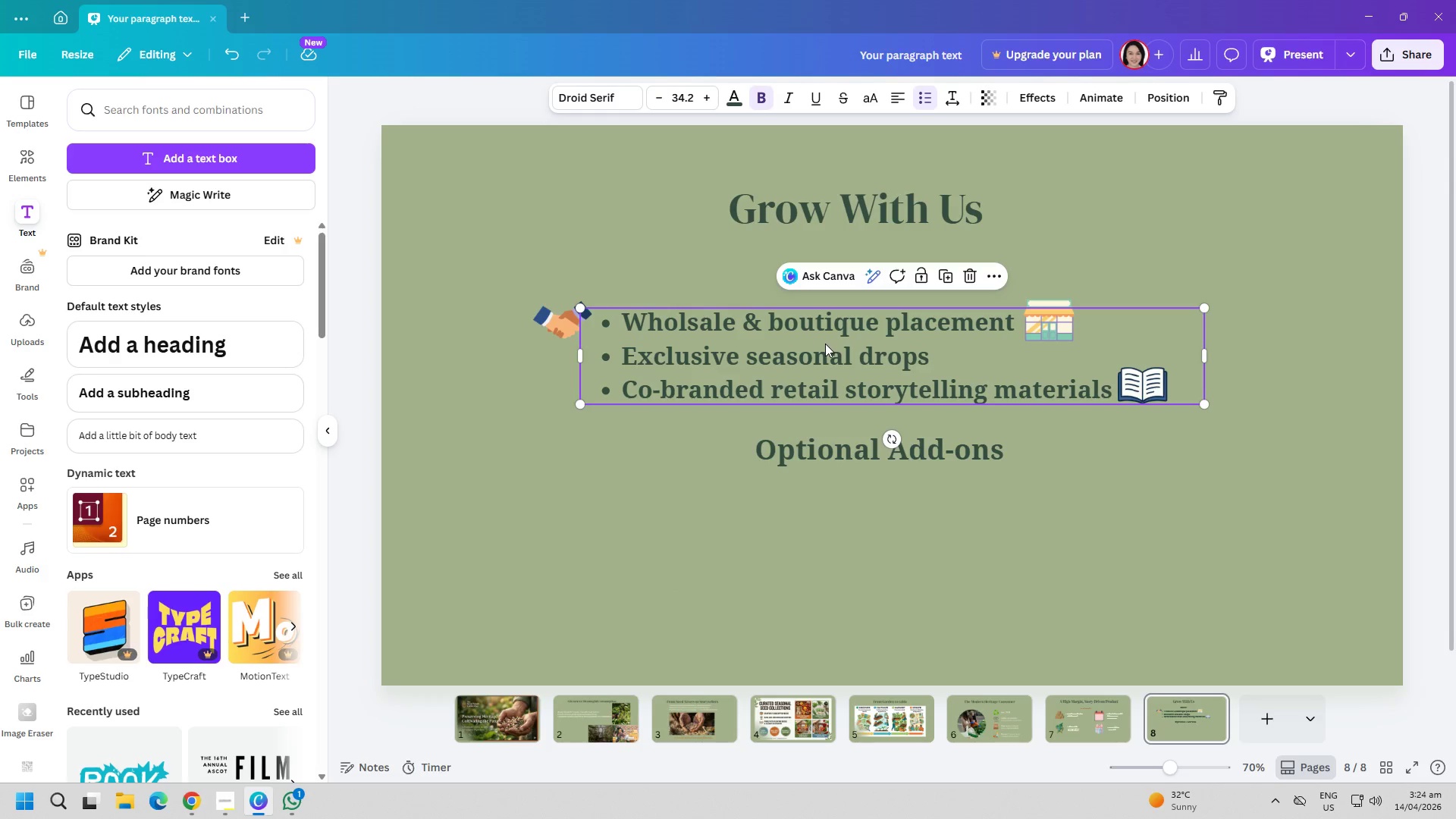 
double_click([825, 344])
 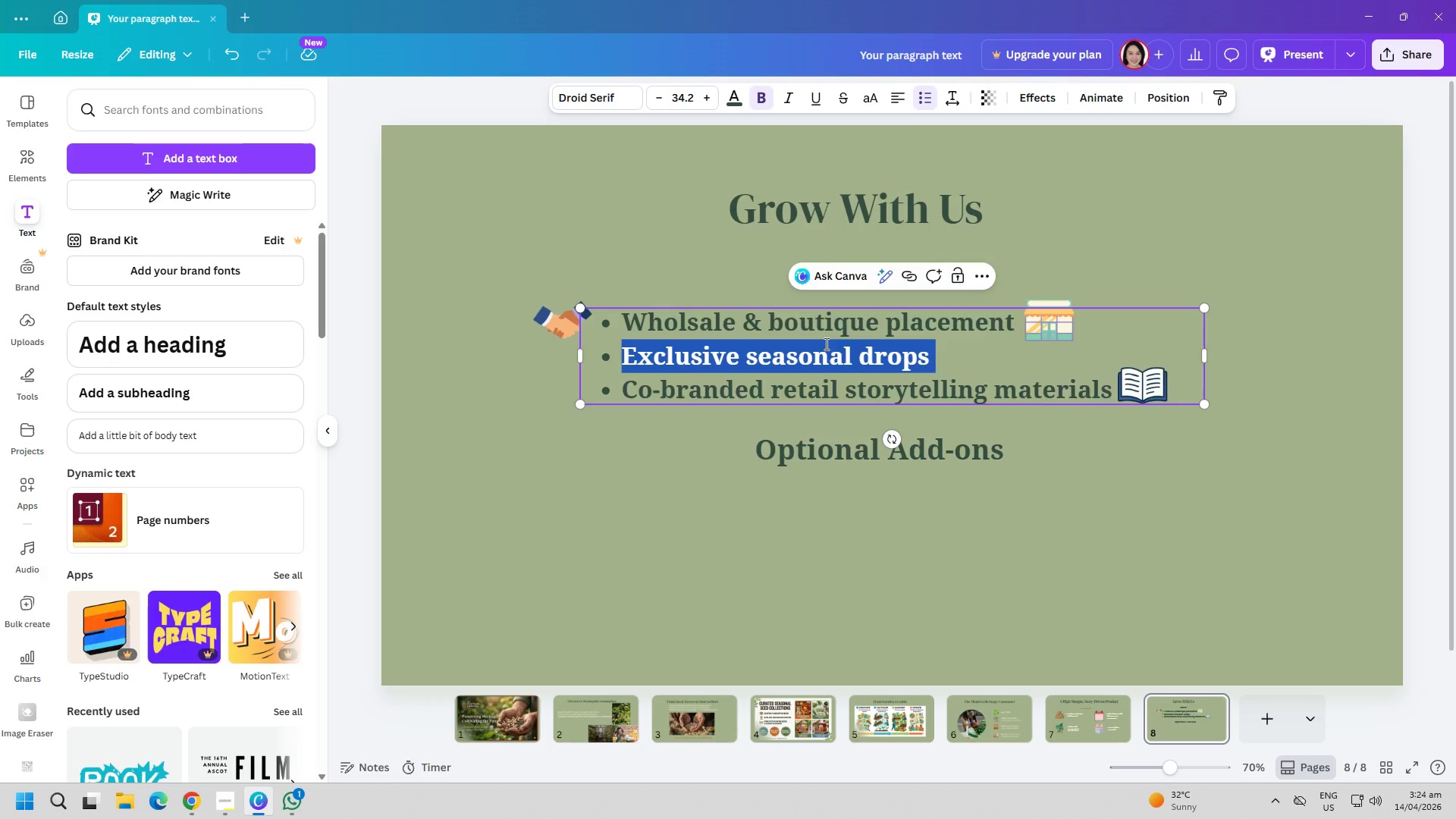 
triple_click([825, 344])
 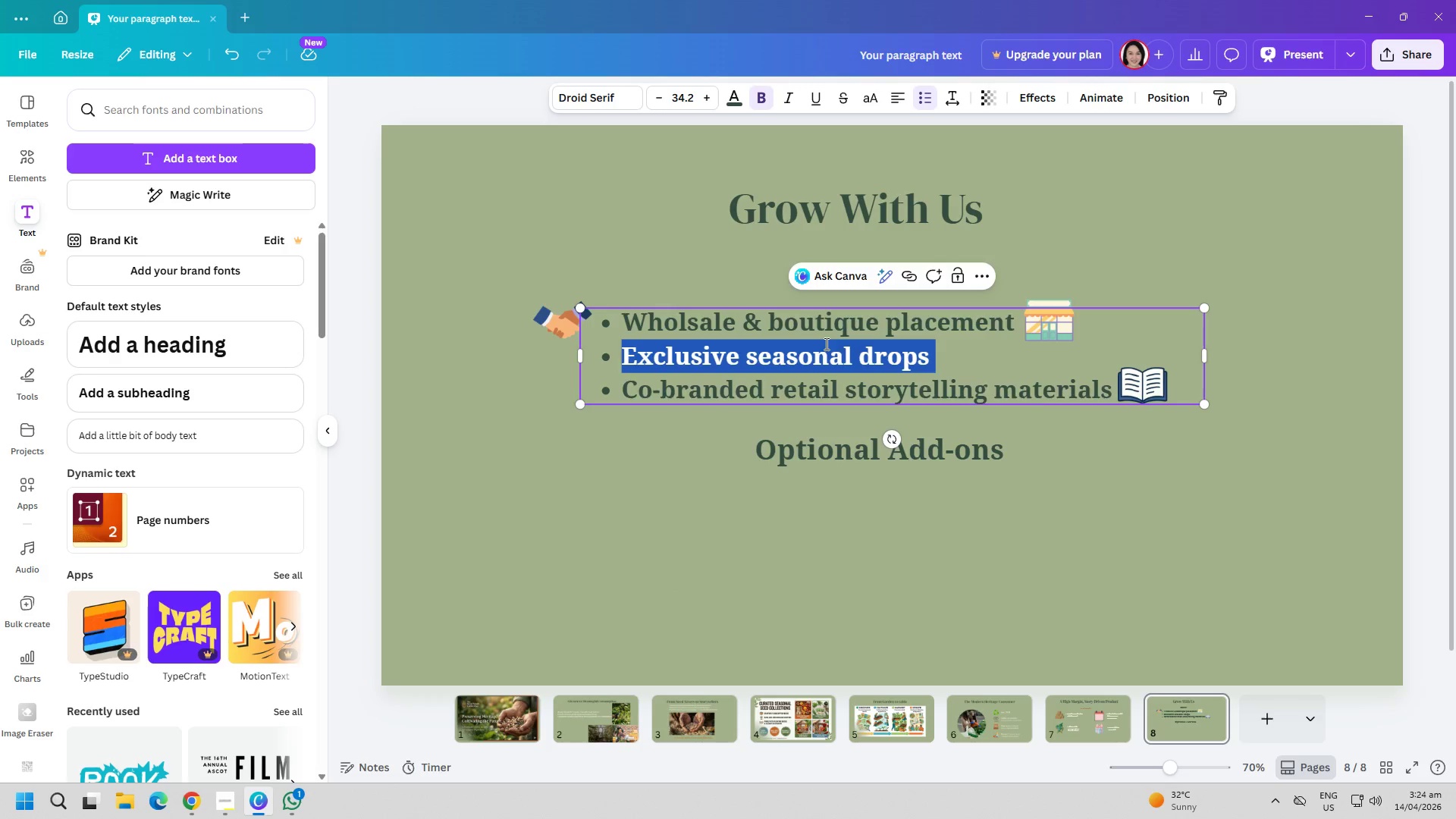 
key(Control+ControlLeft)
 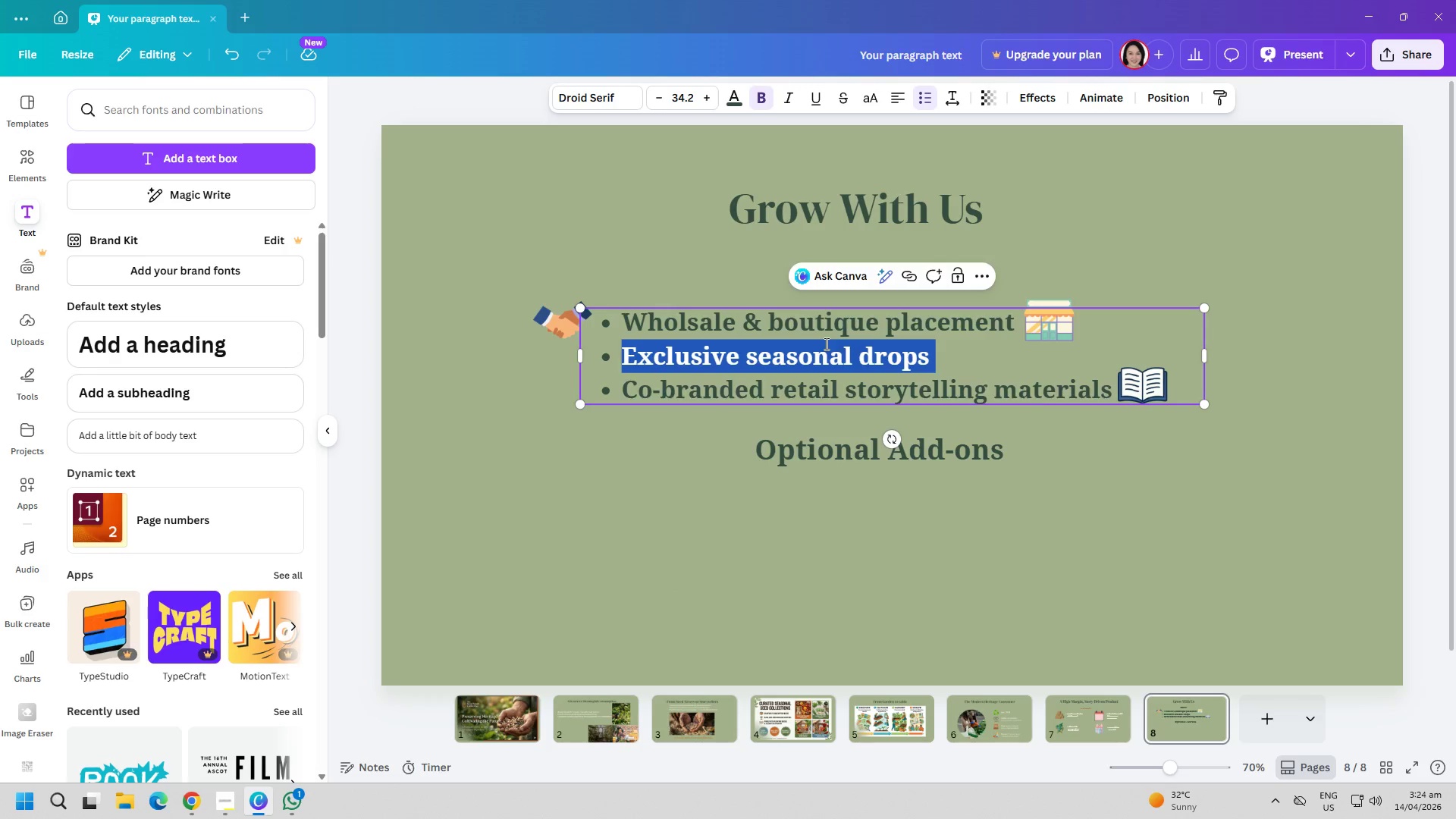 
key(Control+A)
 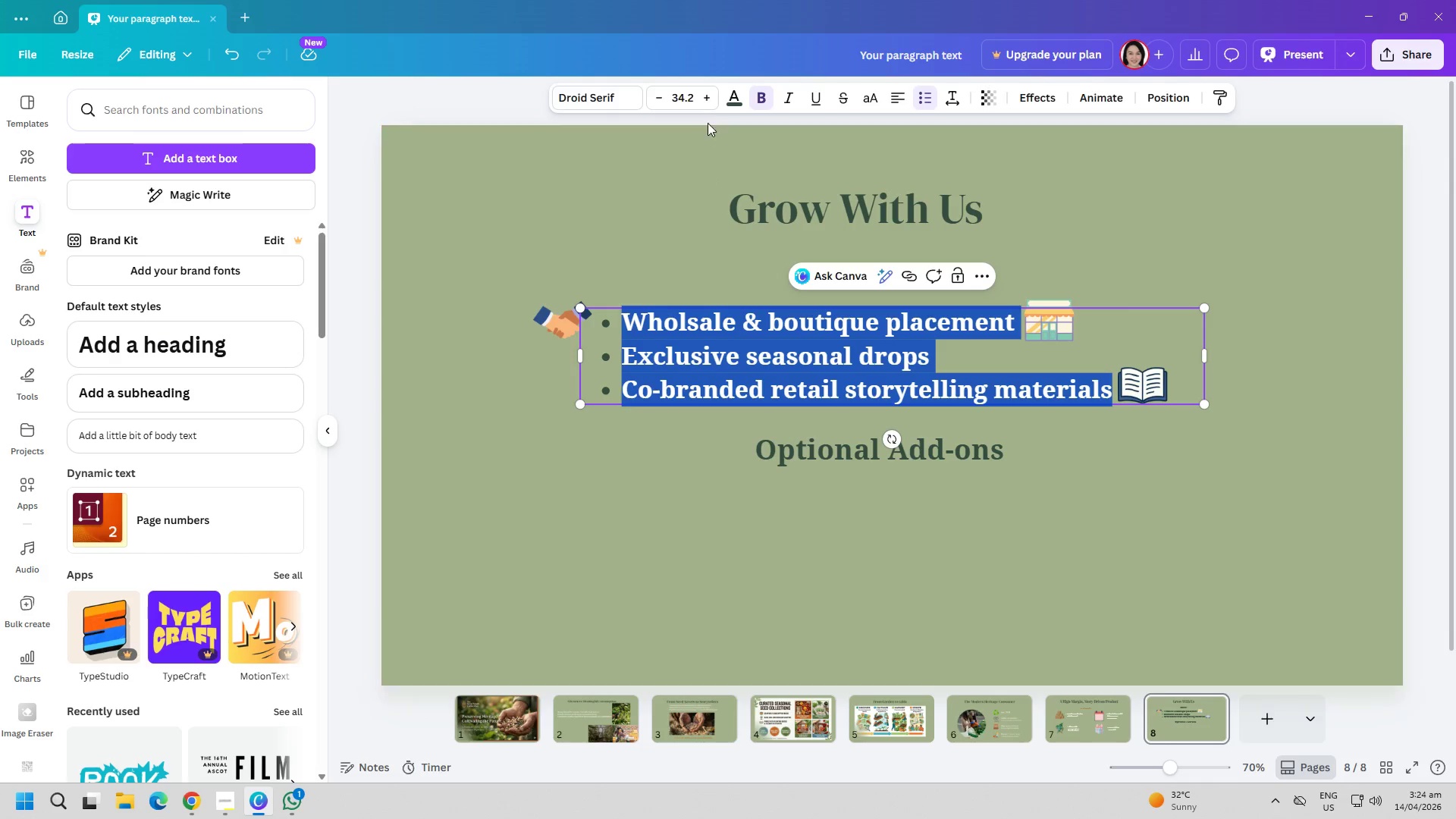 
wait(6.39)
 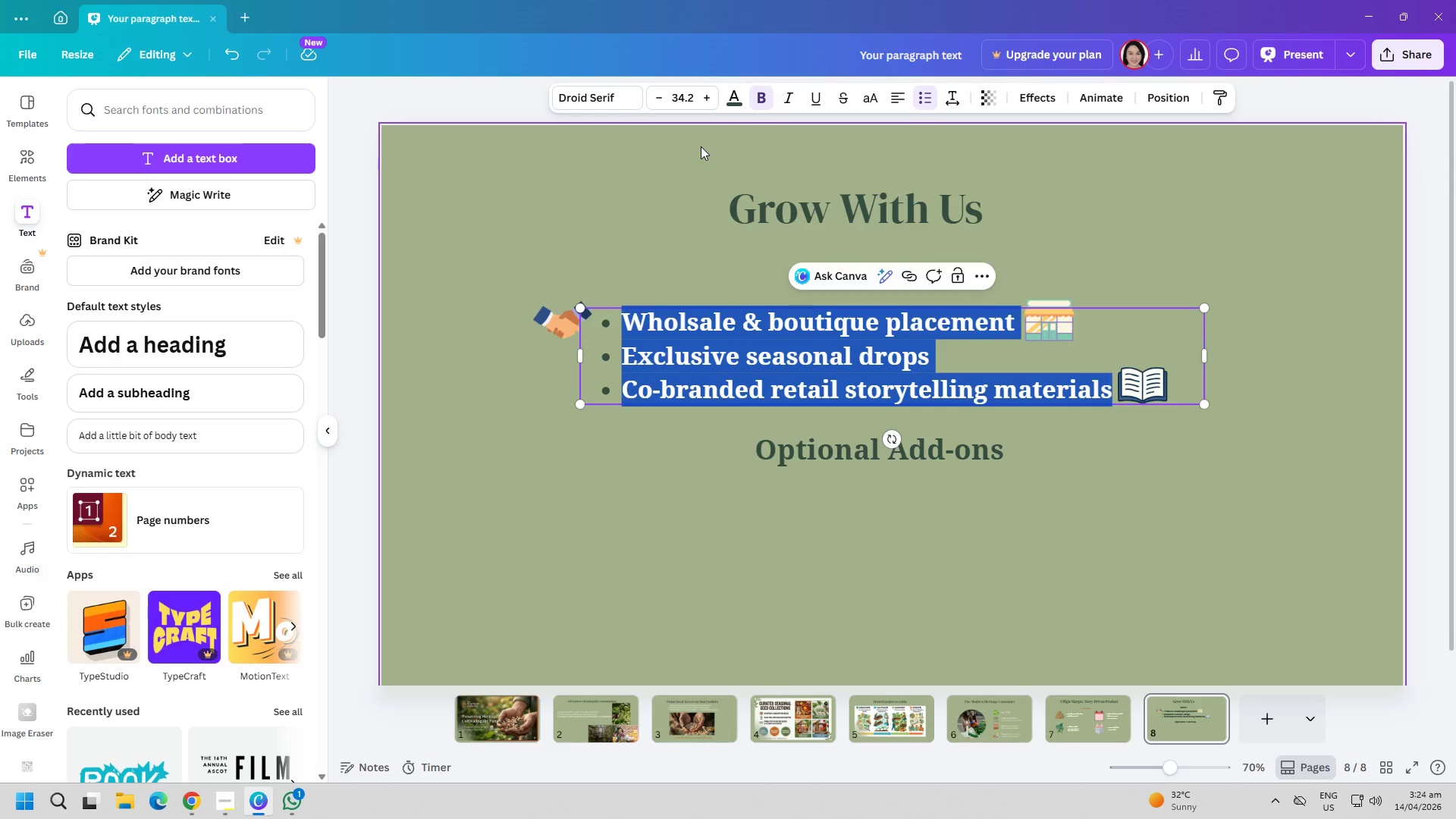 
left_click([730, 99])
 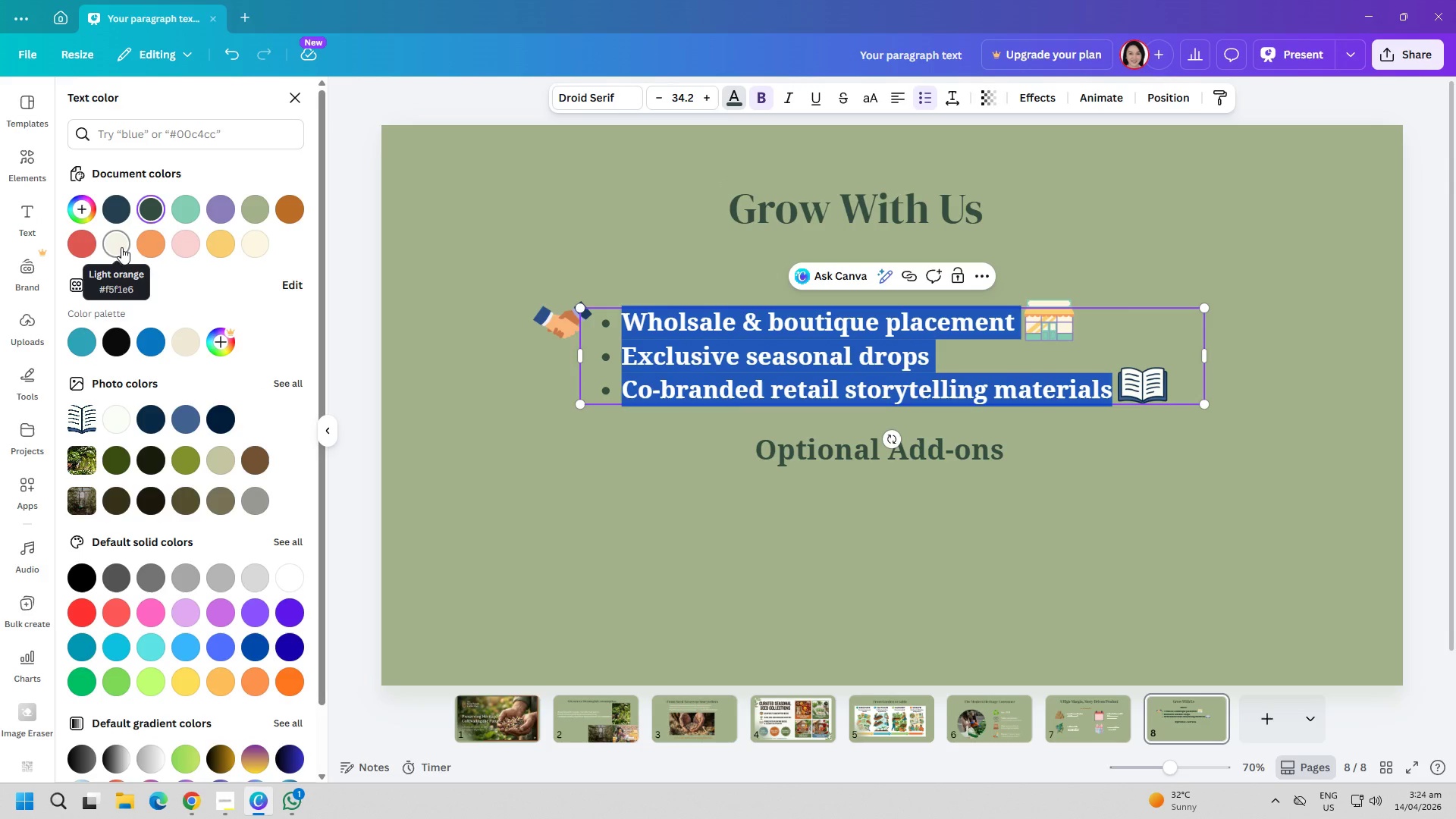 
double_click([559, 487])
 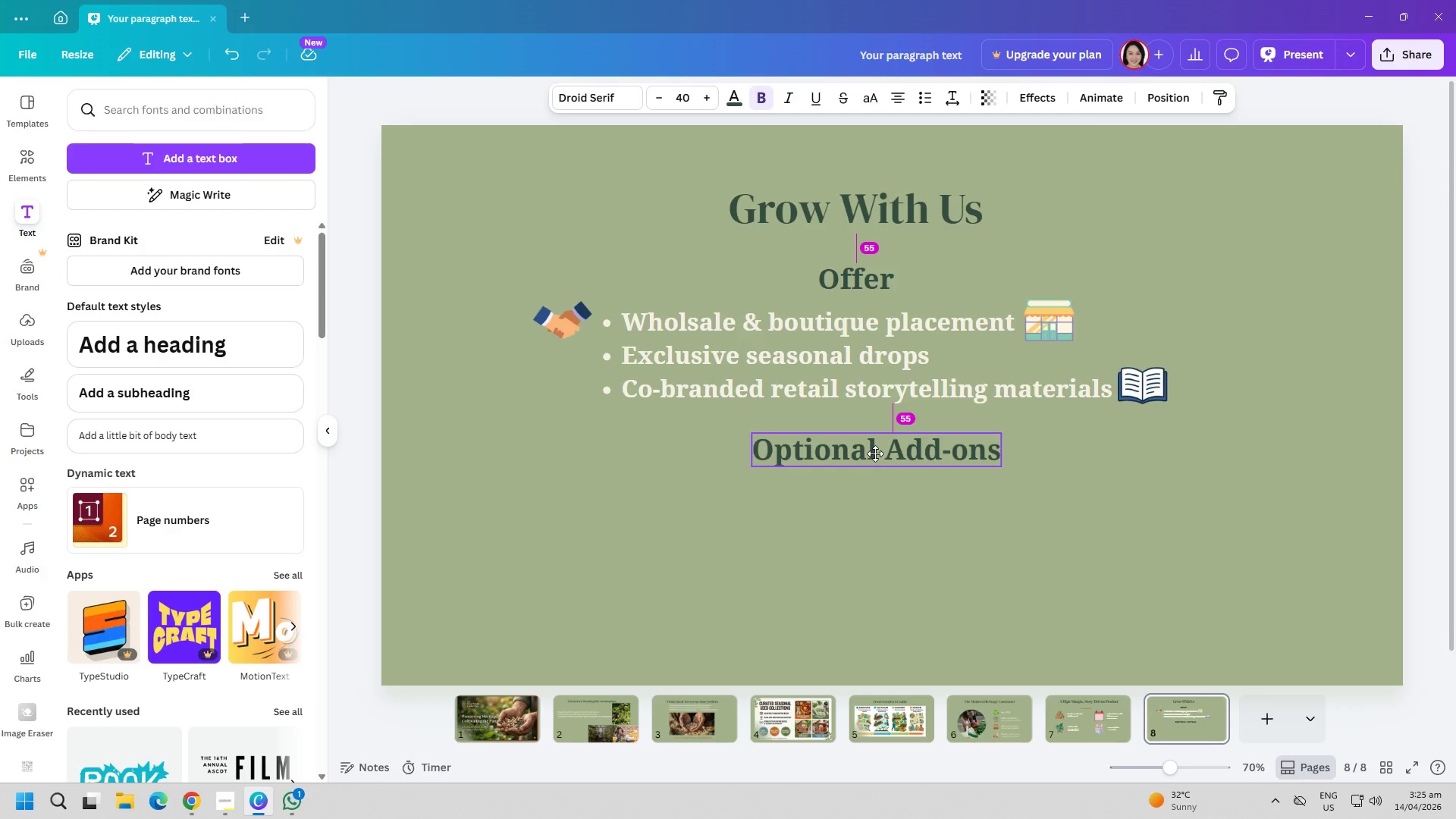 
left_click([659, 499])
 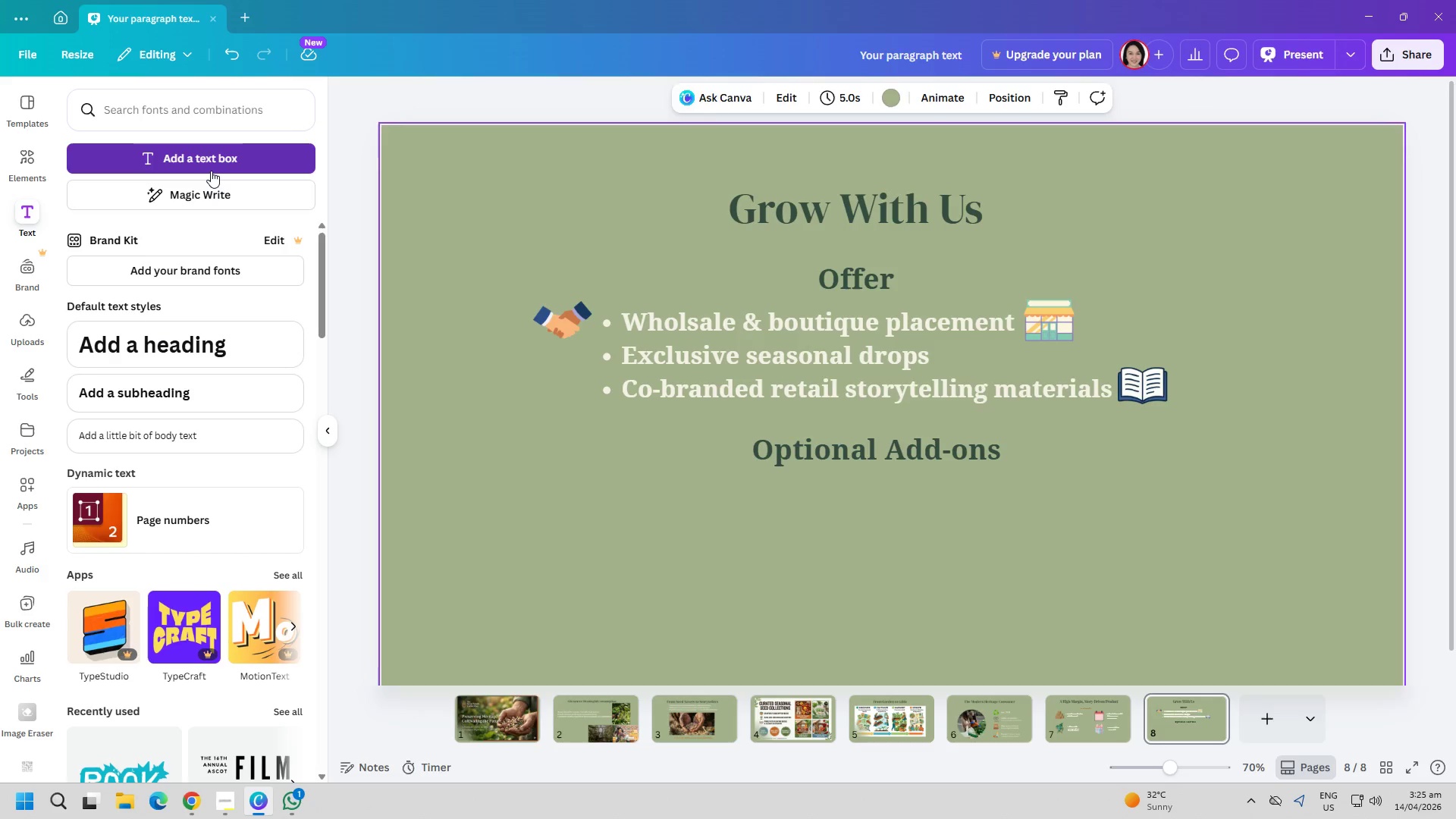 
type(In-store displays)
 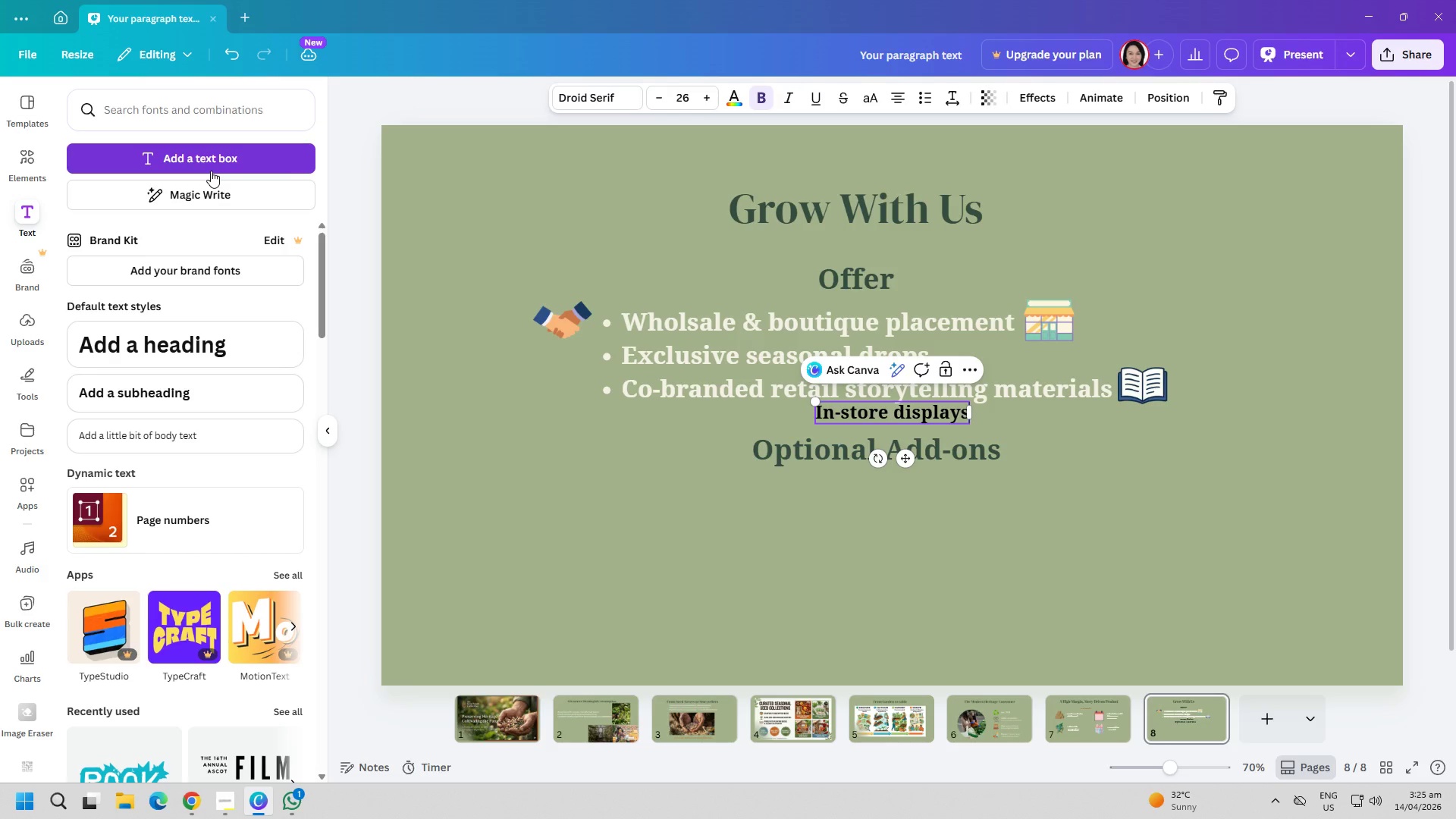 
key(Enter)
 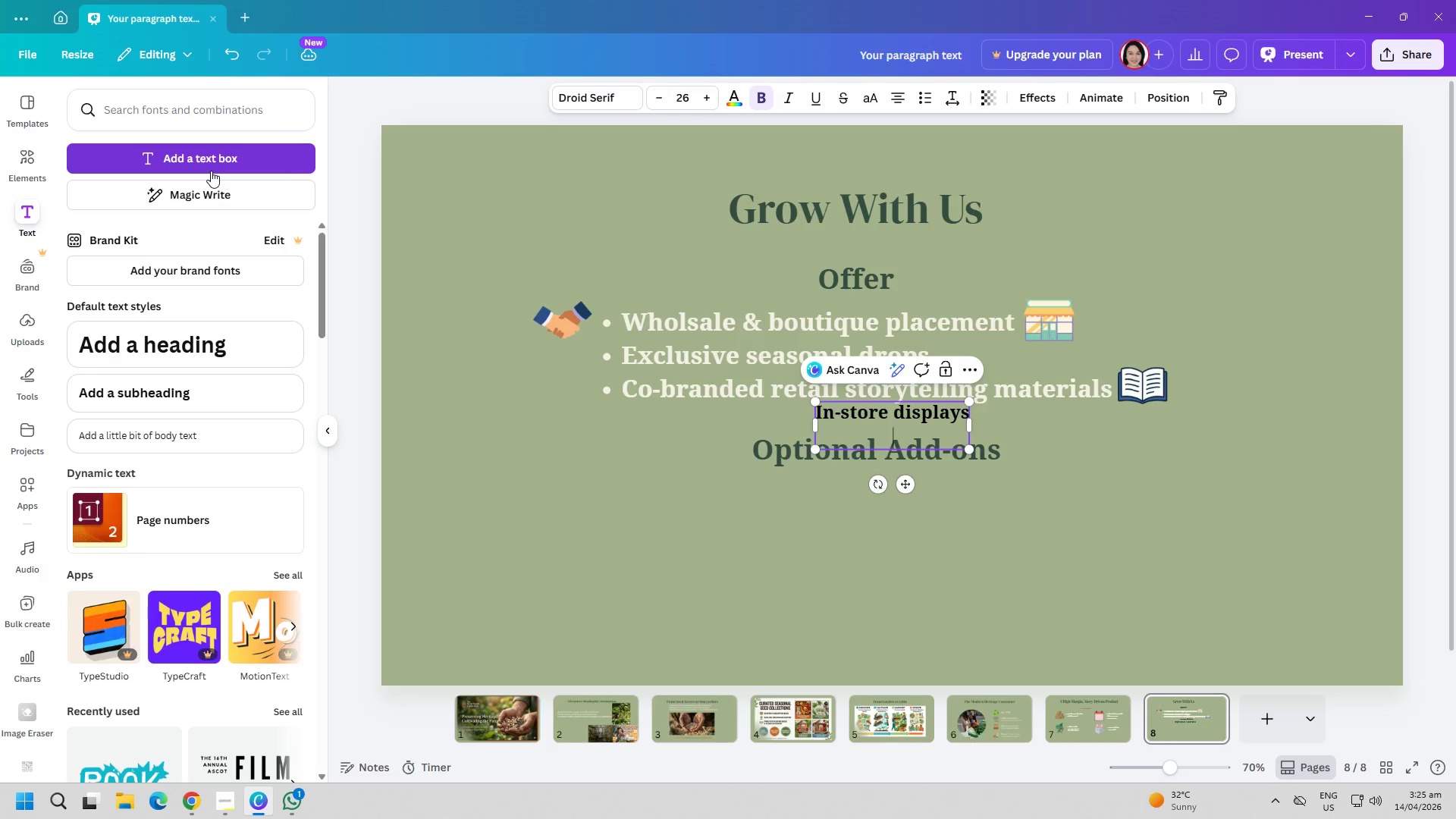 
type(Workshop collaborations)
 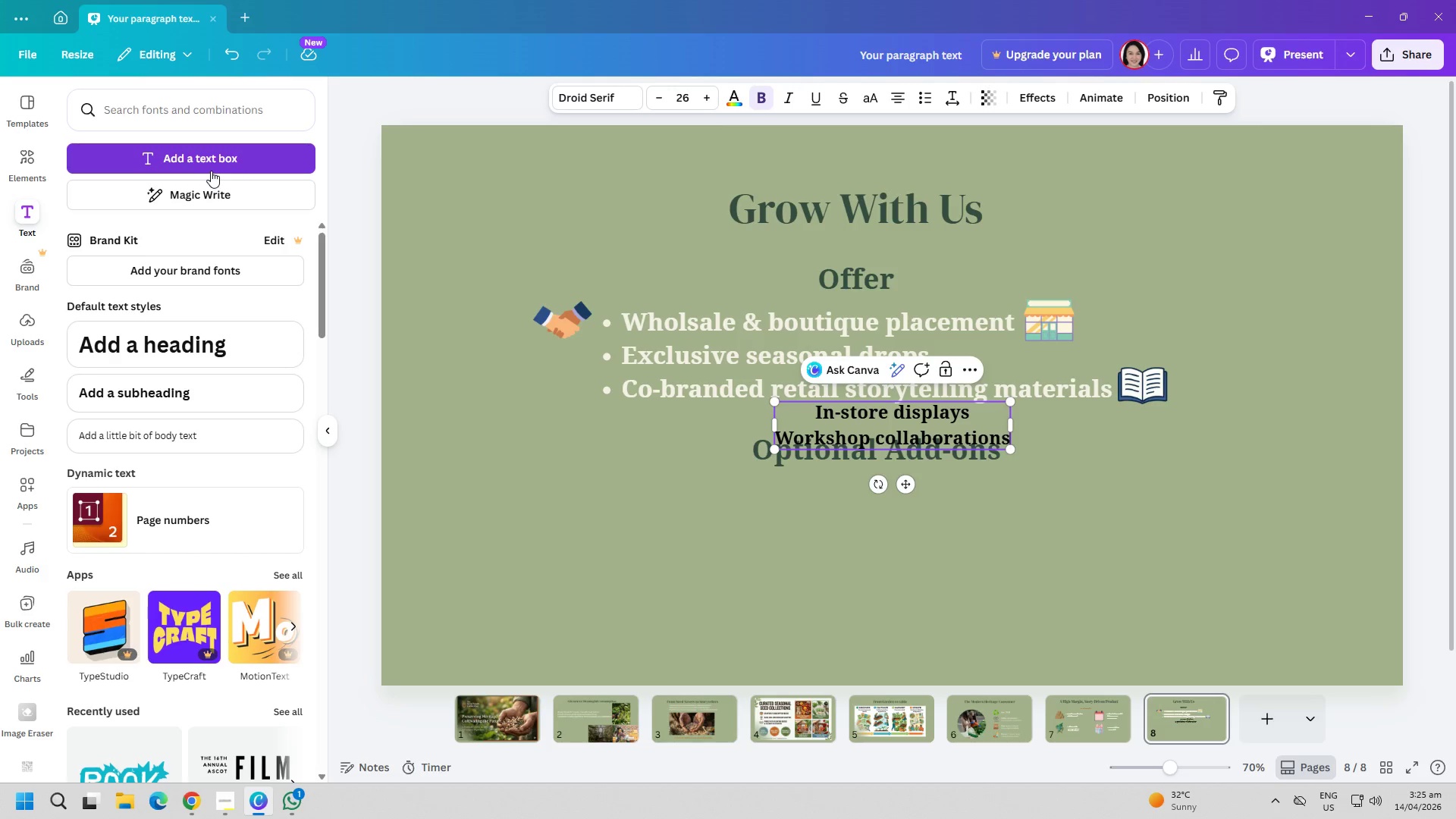 
key(Control+ControlLeft)
 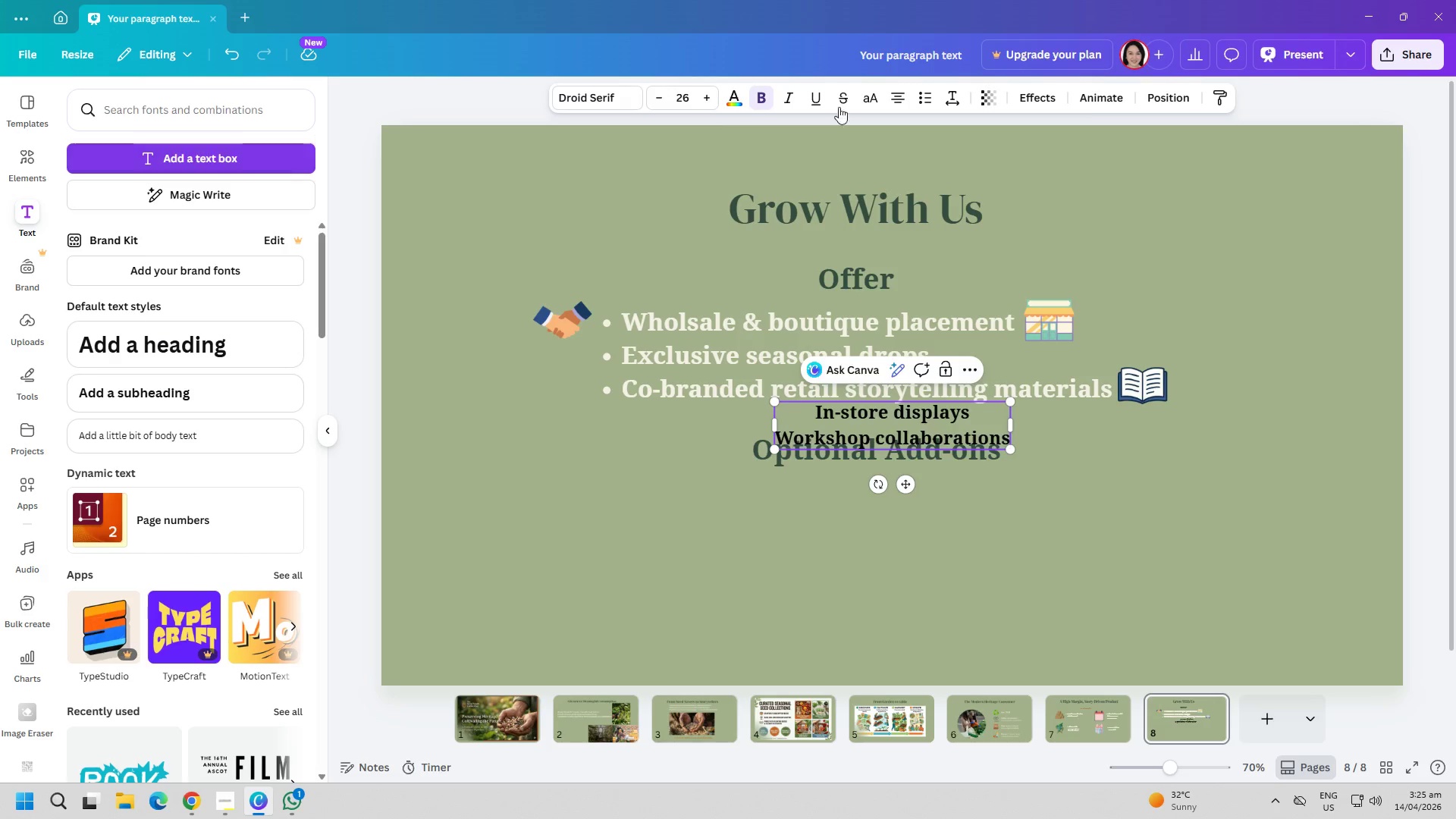 
key(Control+A)
 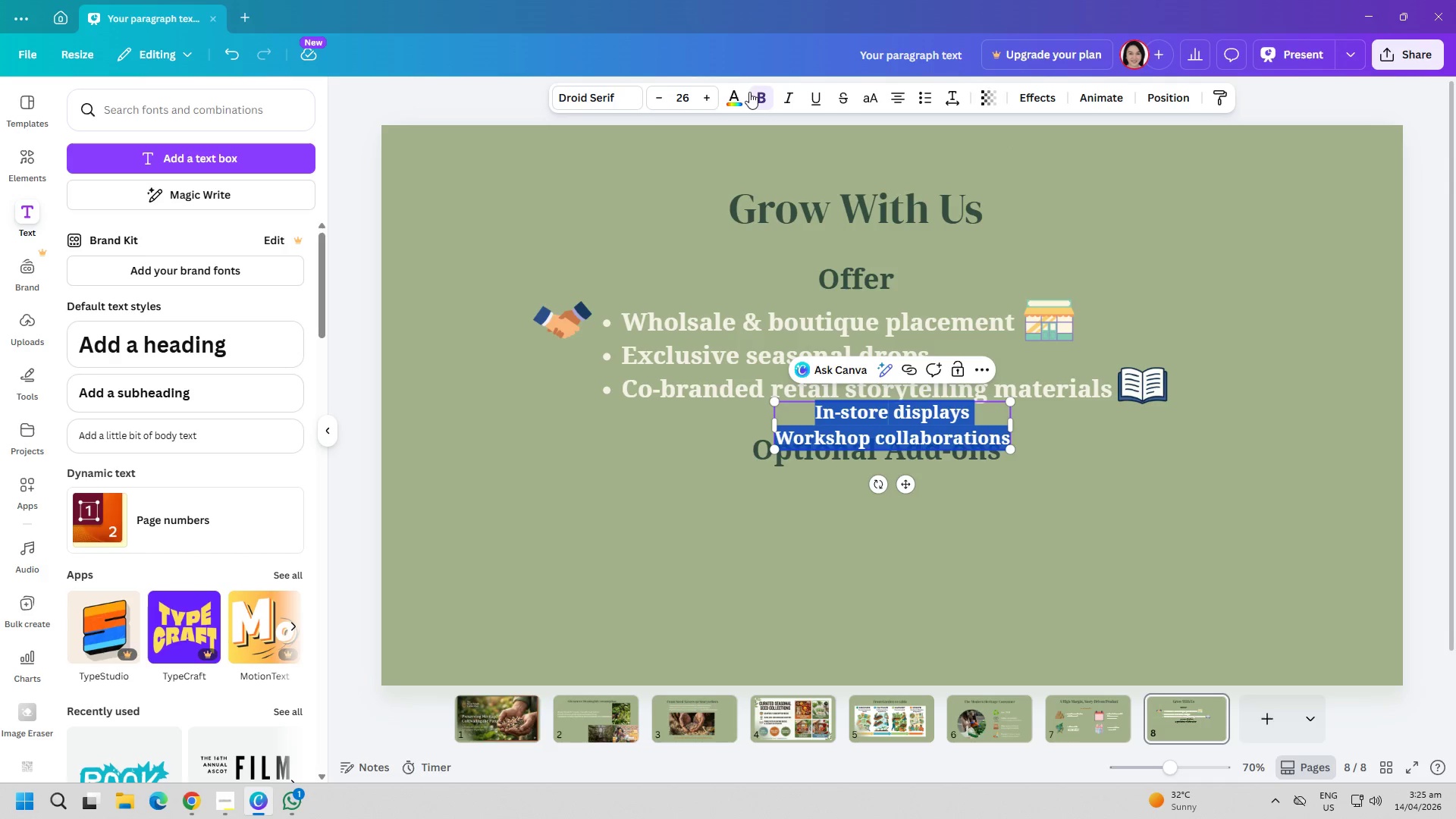 
double_click([739, 95])
 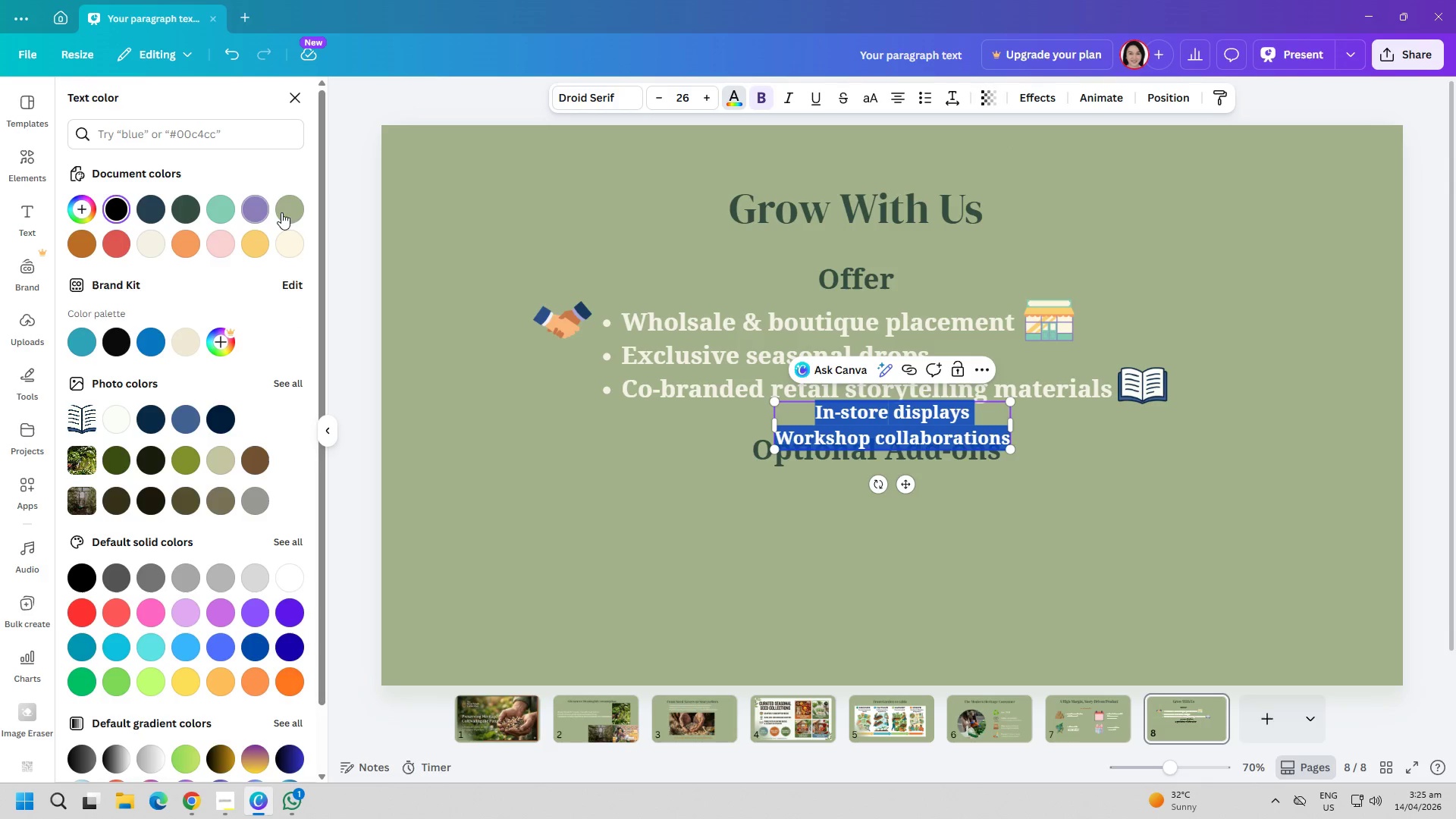 
mouse_move([275, 215])
 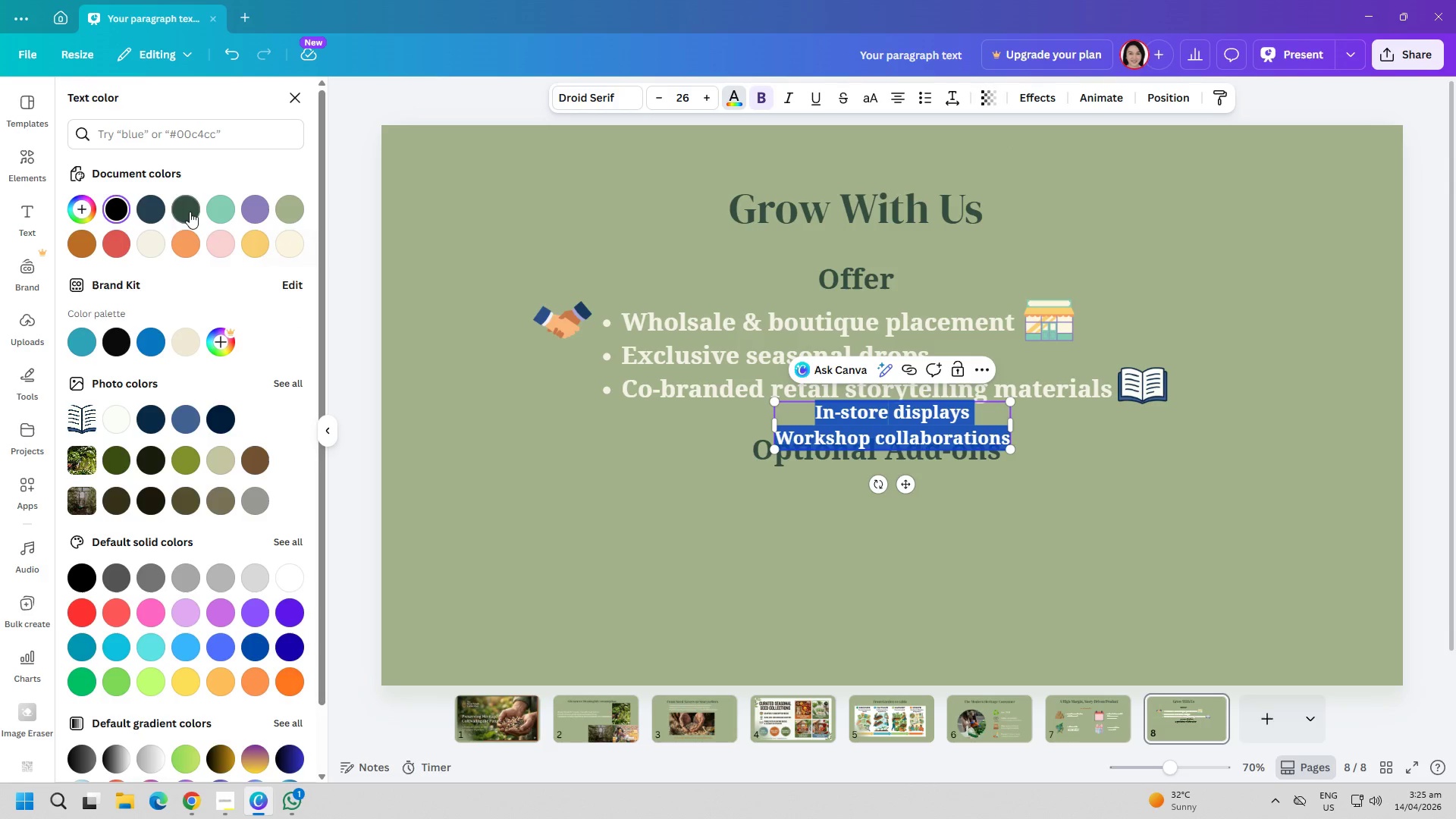 
left_click([190, 212])
 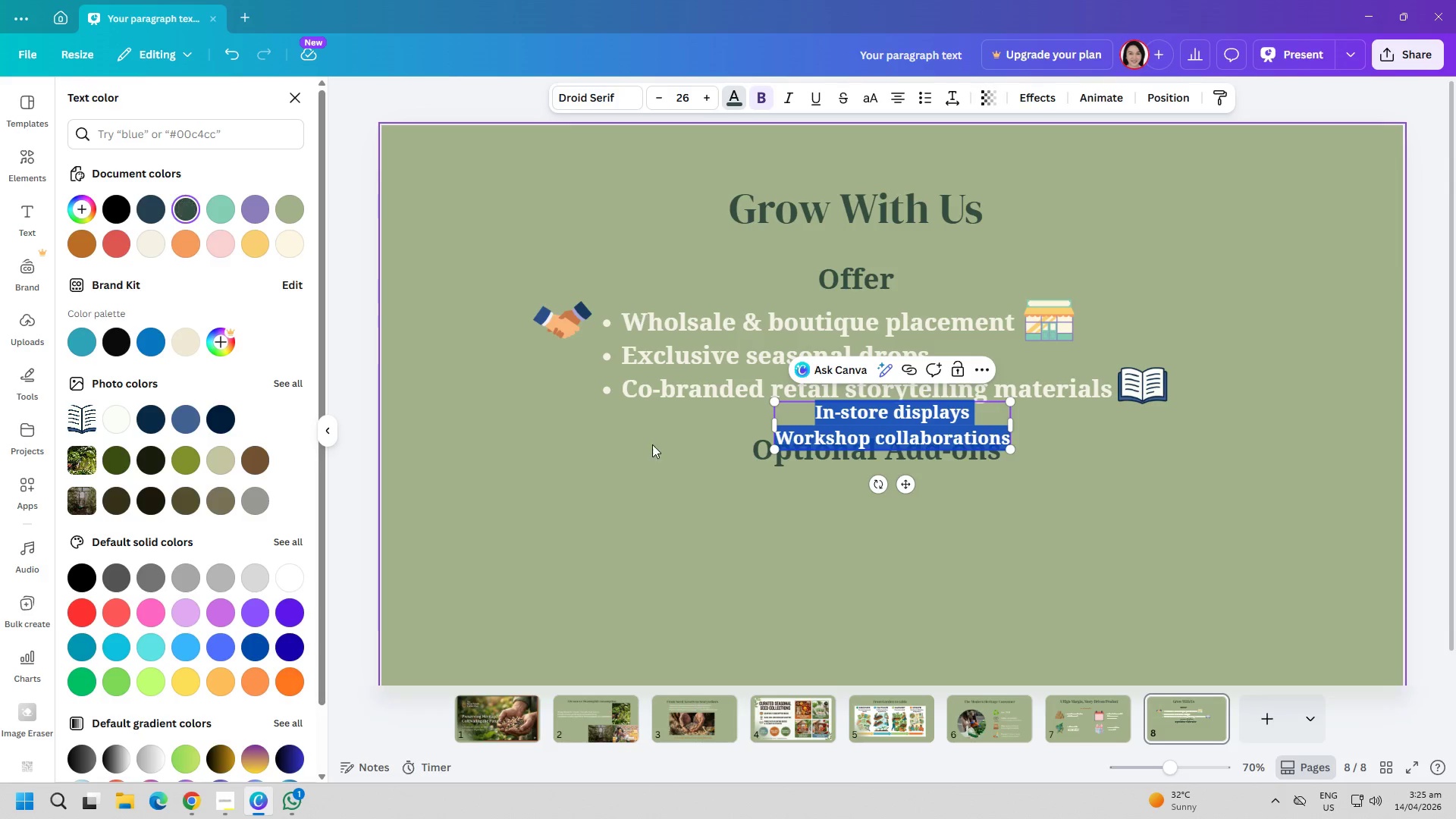 
left_click([639, 496])
 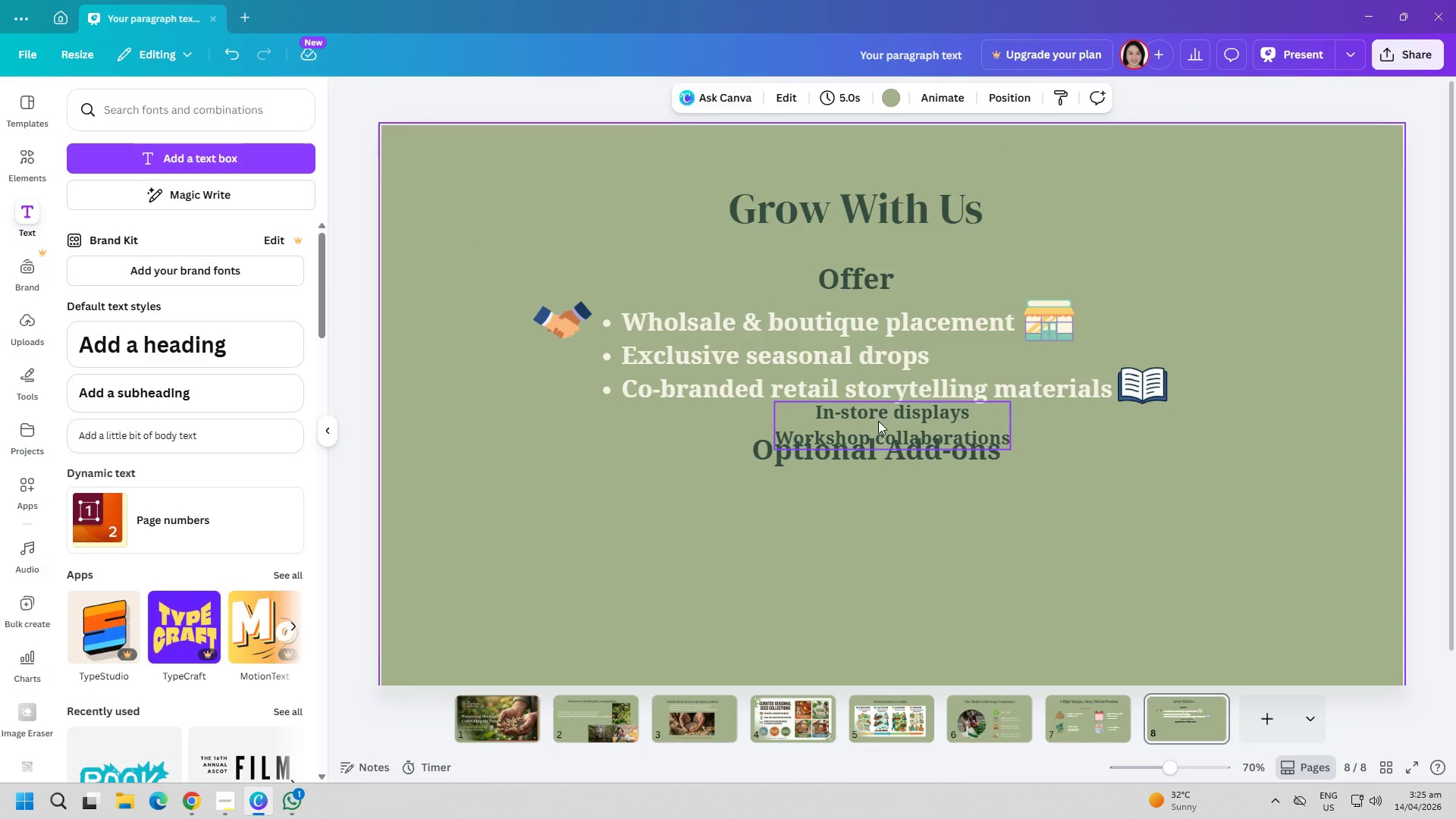 
left_click_drag(start_coordinate=[880, 418], to_coordinate=[800, 532])
 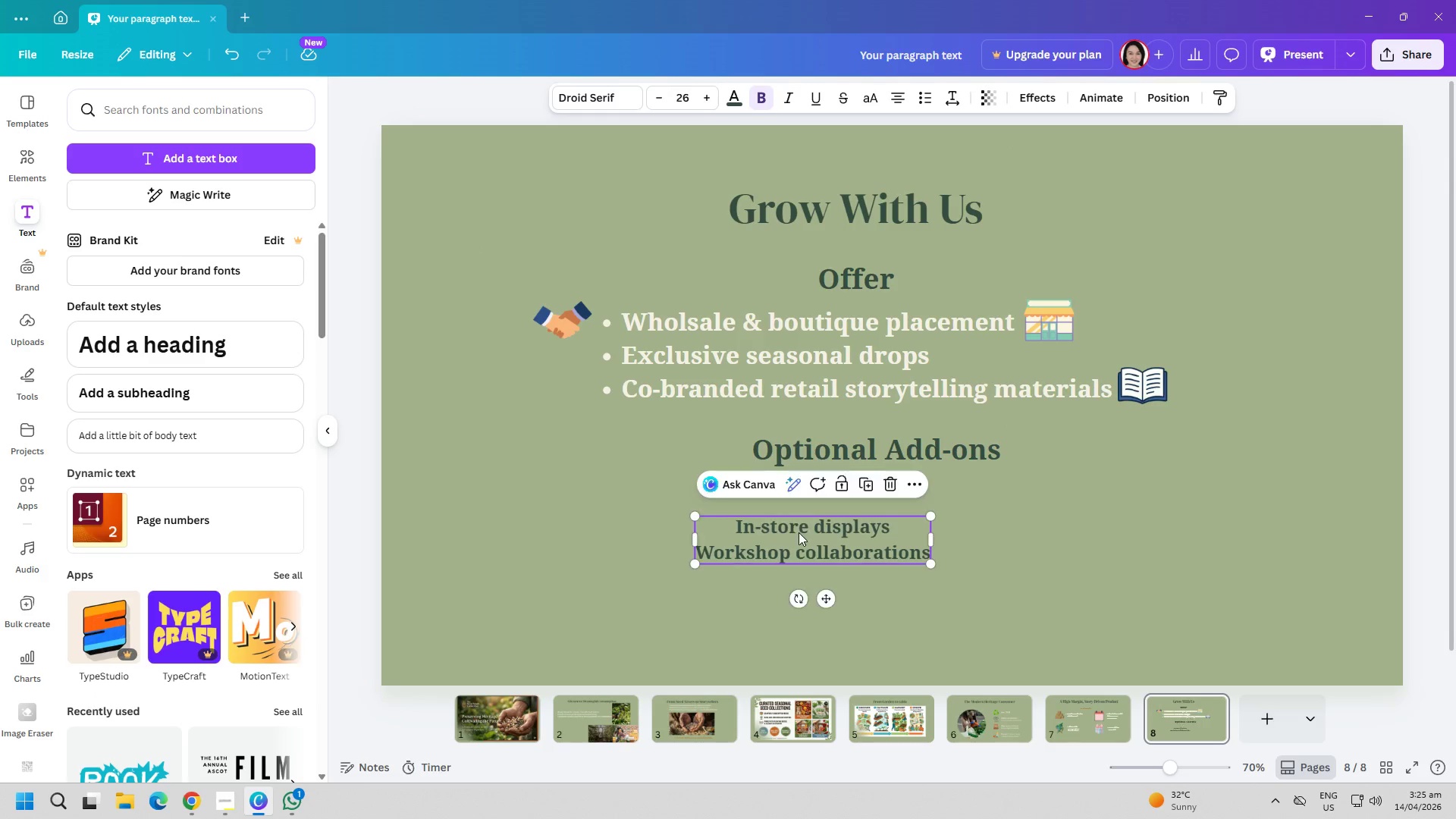 
double_click([799, 532])
 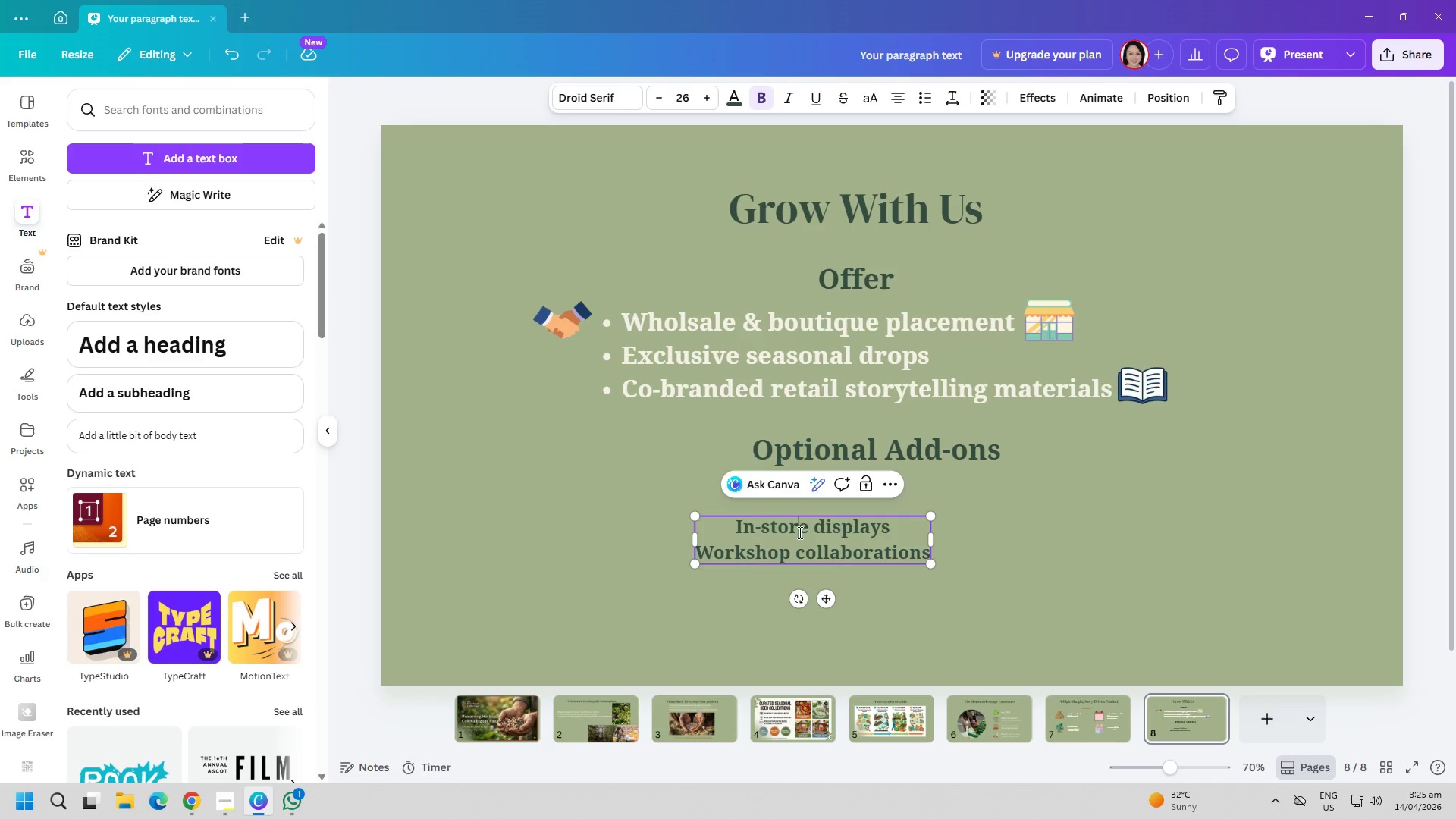 
key(Control+ControlLeft)
 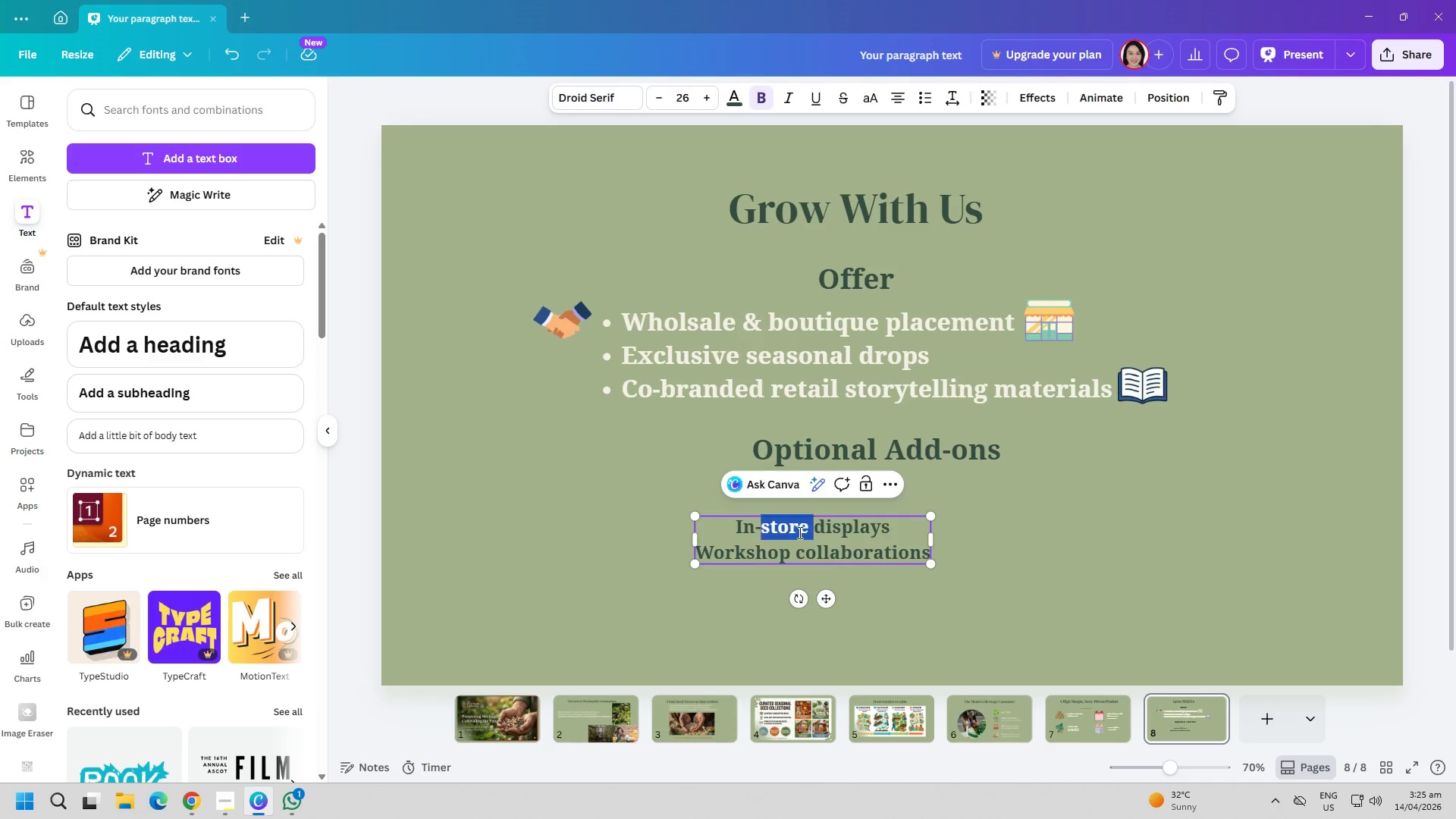 
key(Control+A)
 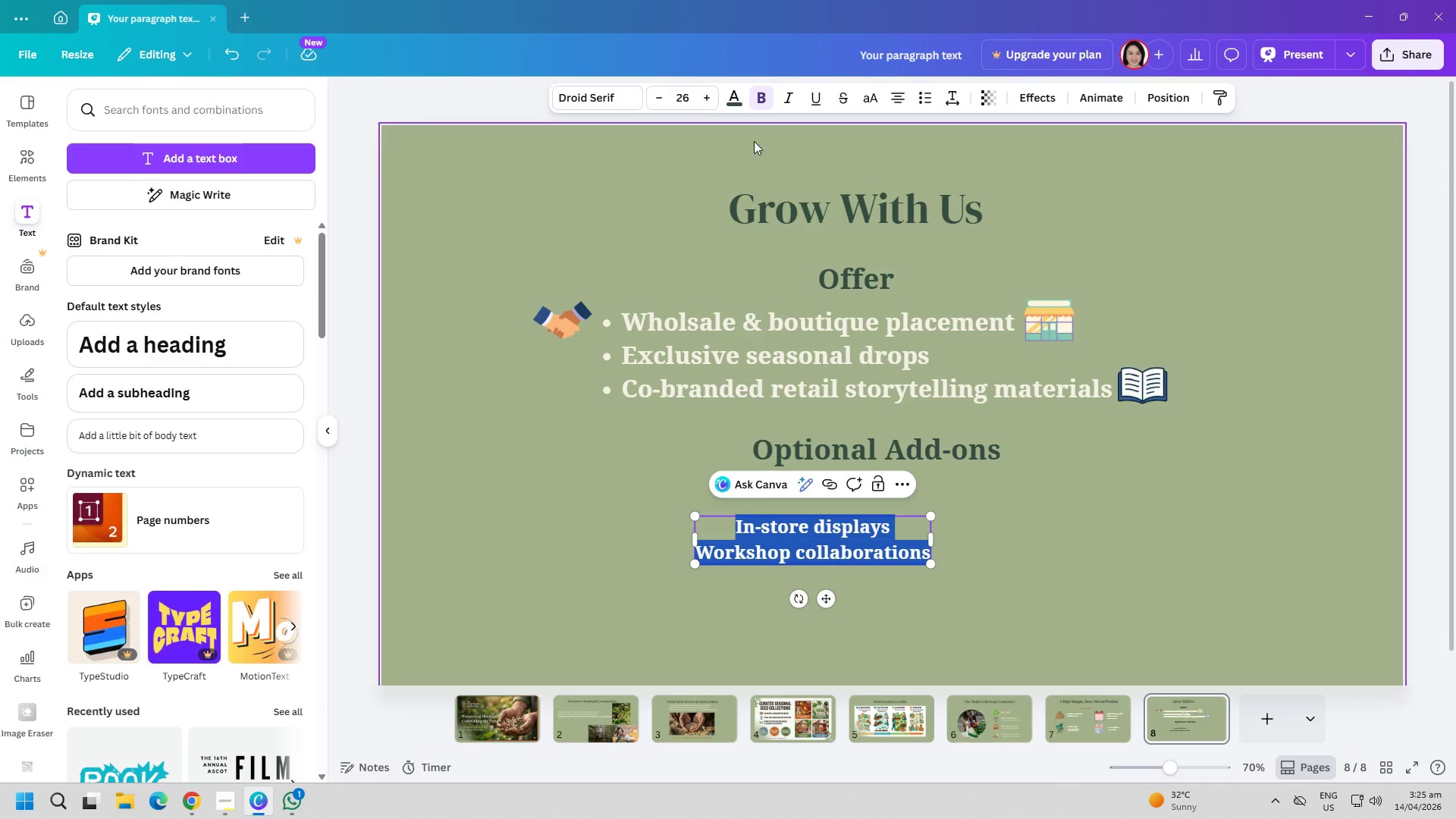 
left_click([736, 93])
 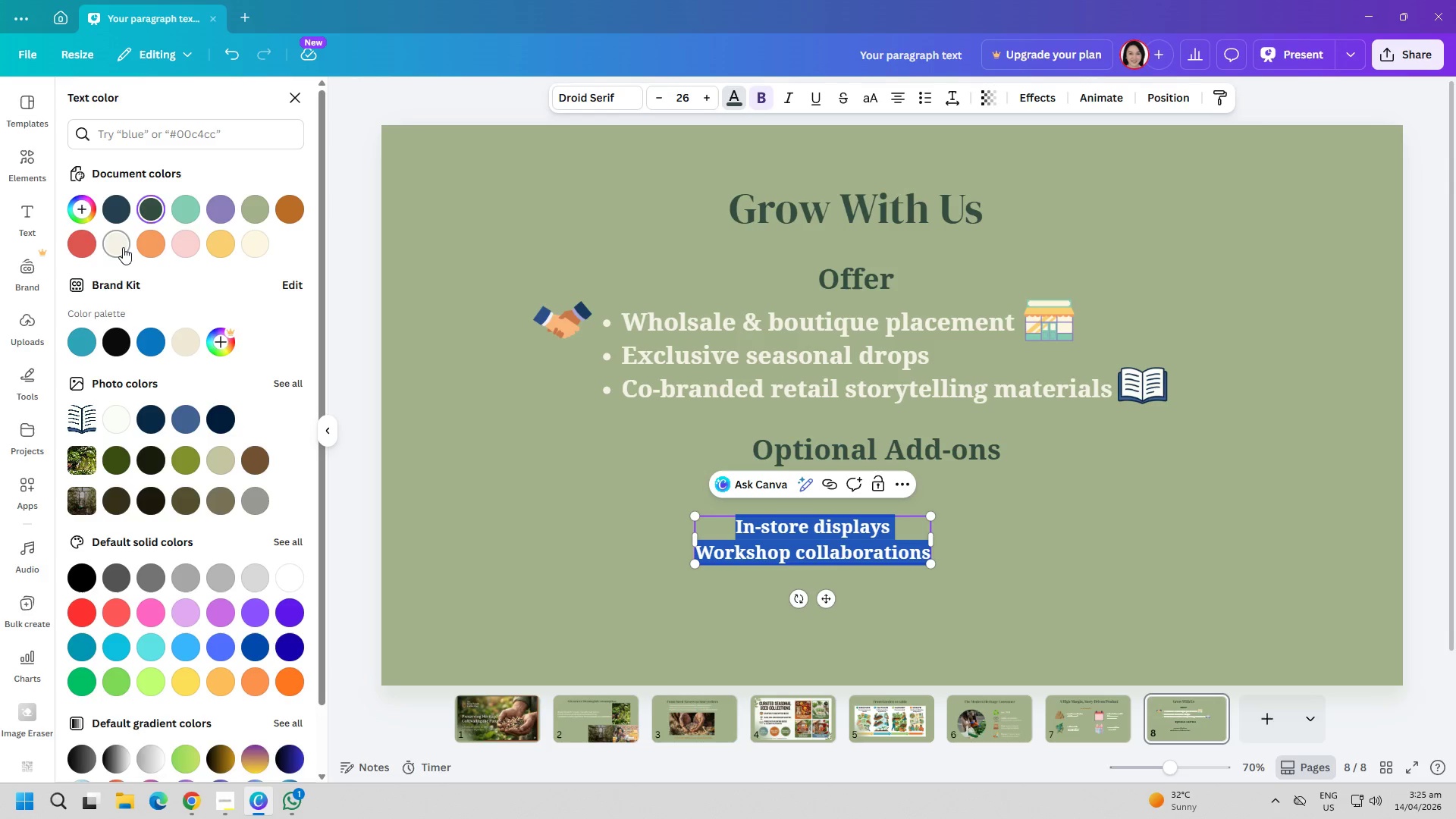 
double_click([460, 457])
 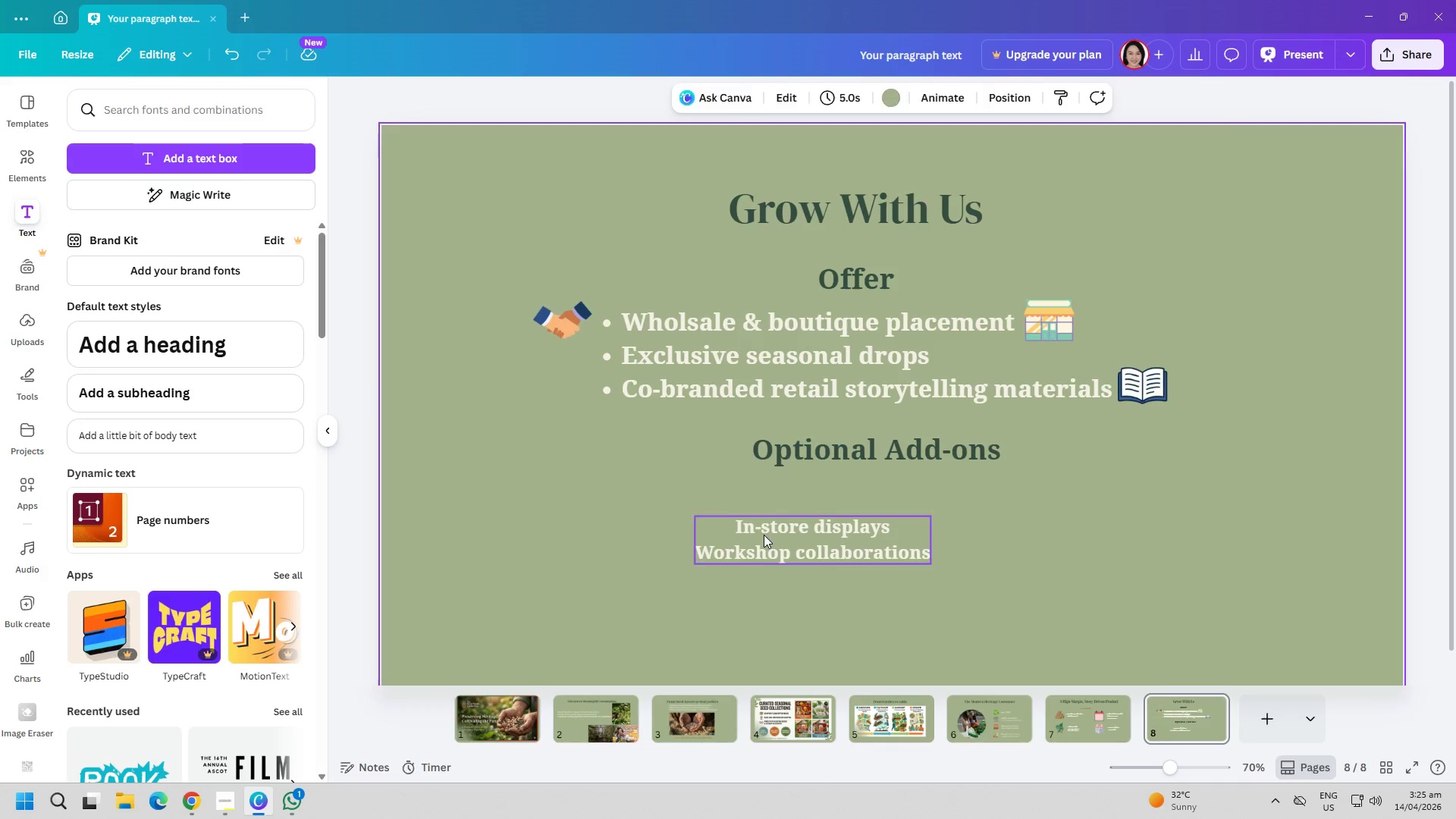 
double_click([764, 535])
 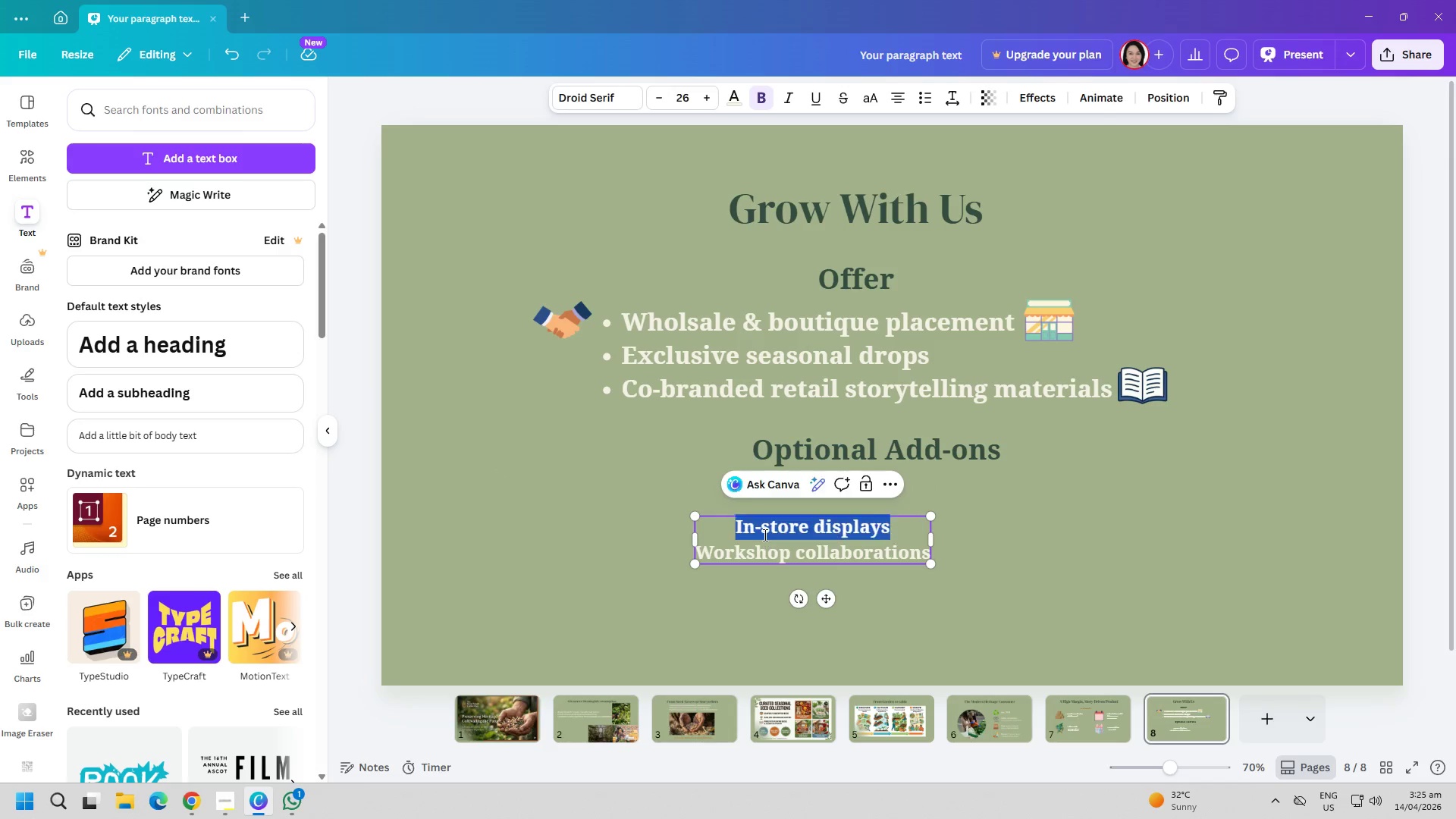 
triple_click([764, 535])
 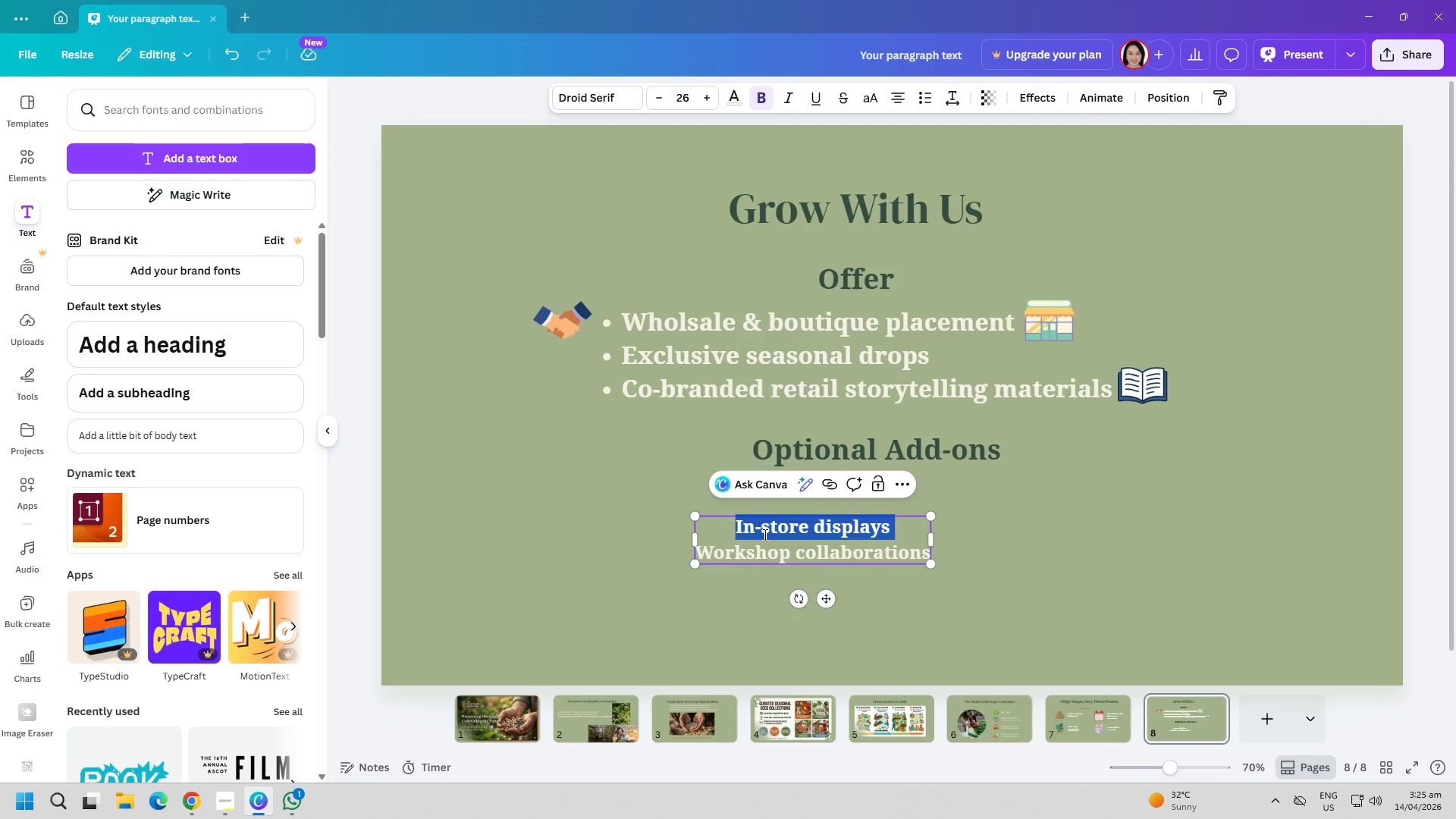 
key(Control+ControlLeft)
 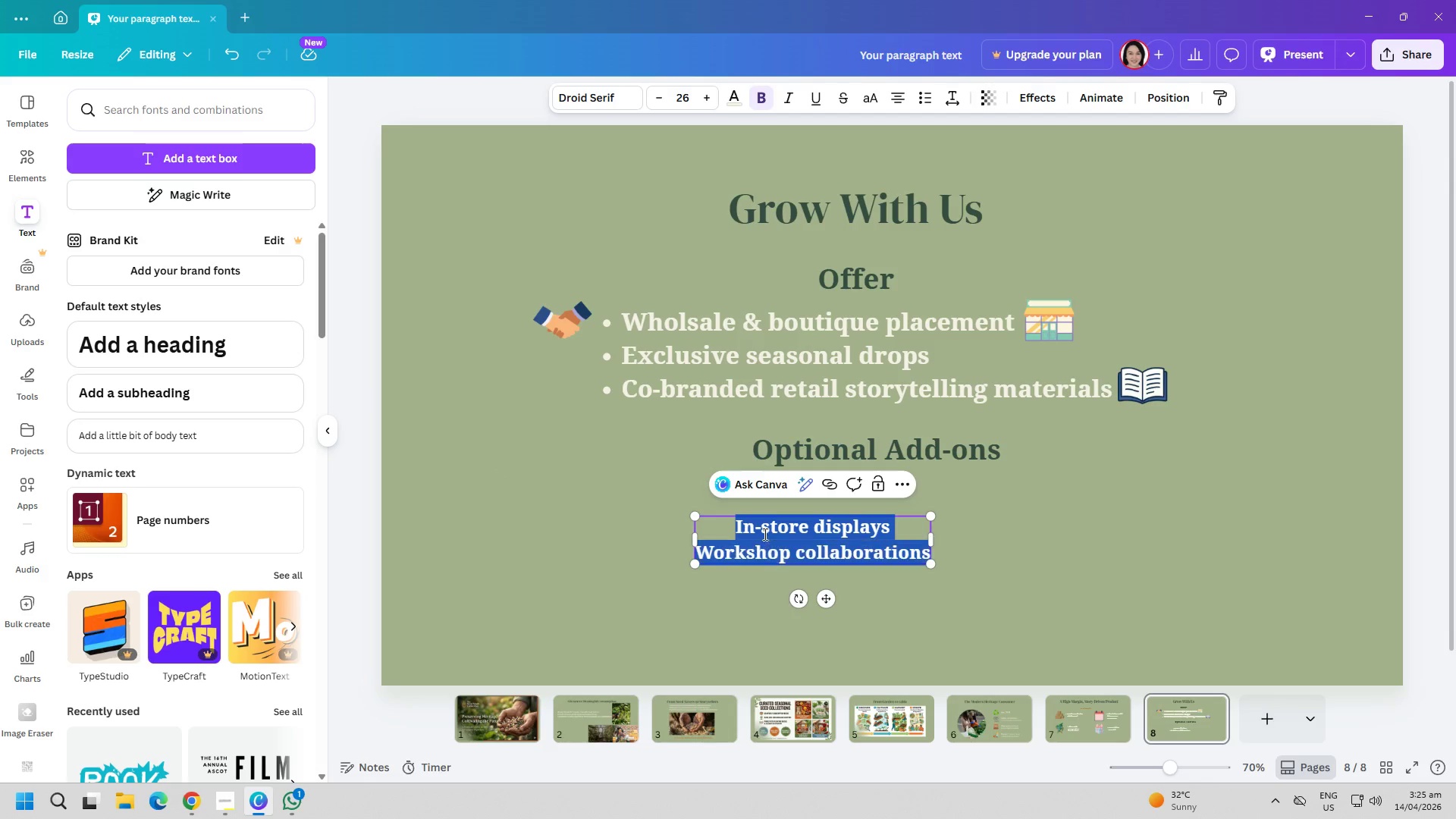 
key(Control+A)
 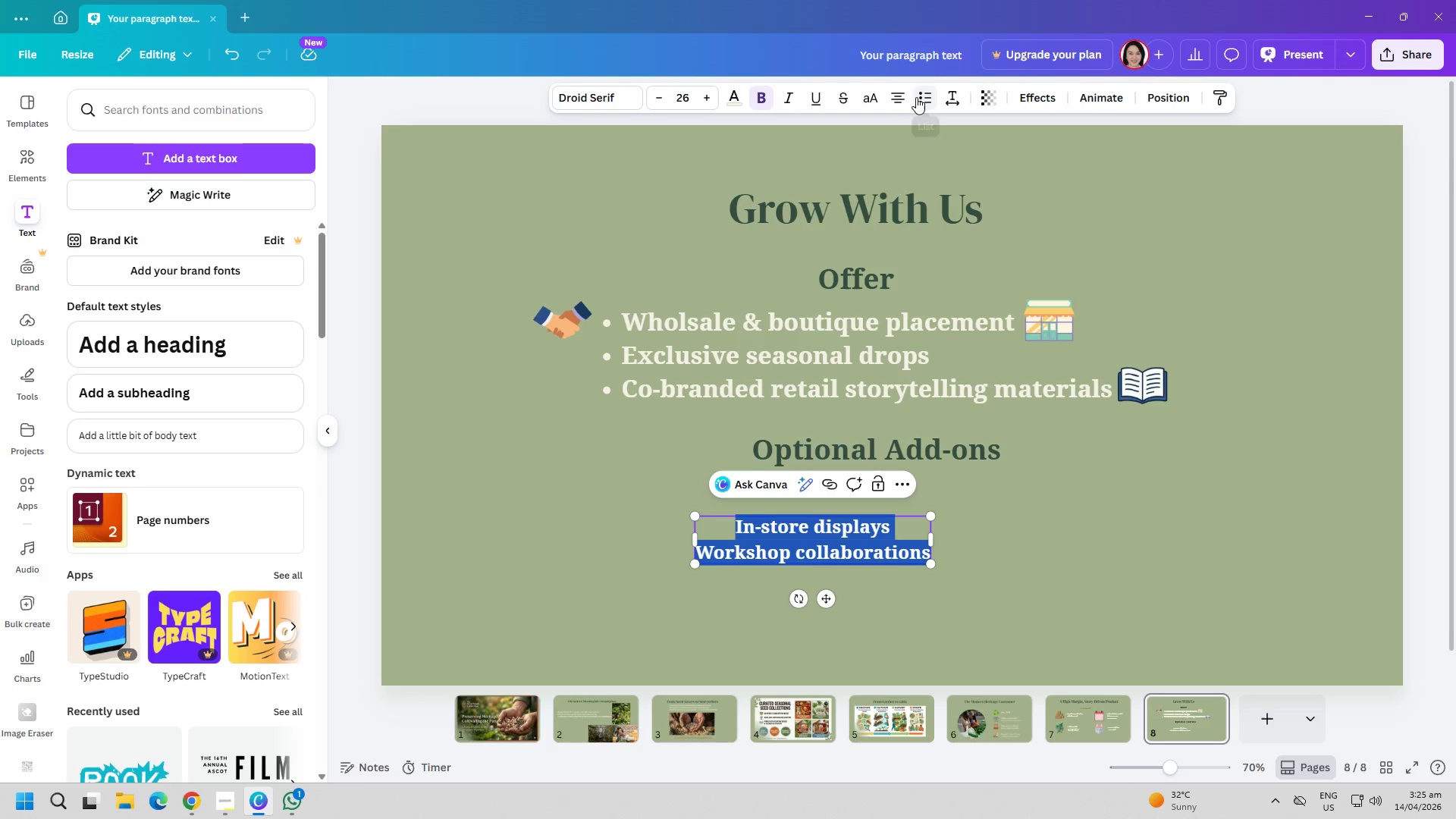 
left_click([923, 97])
 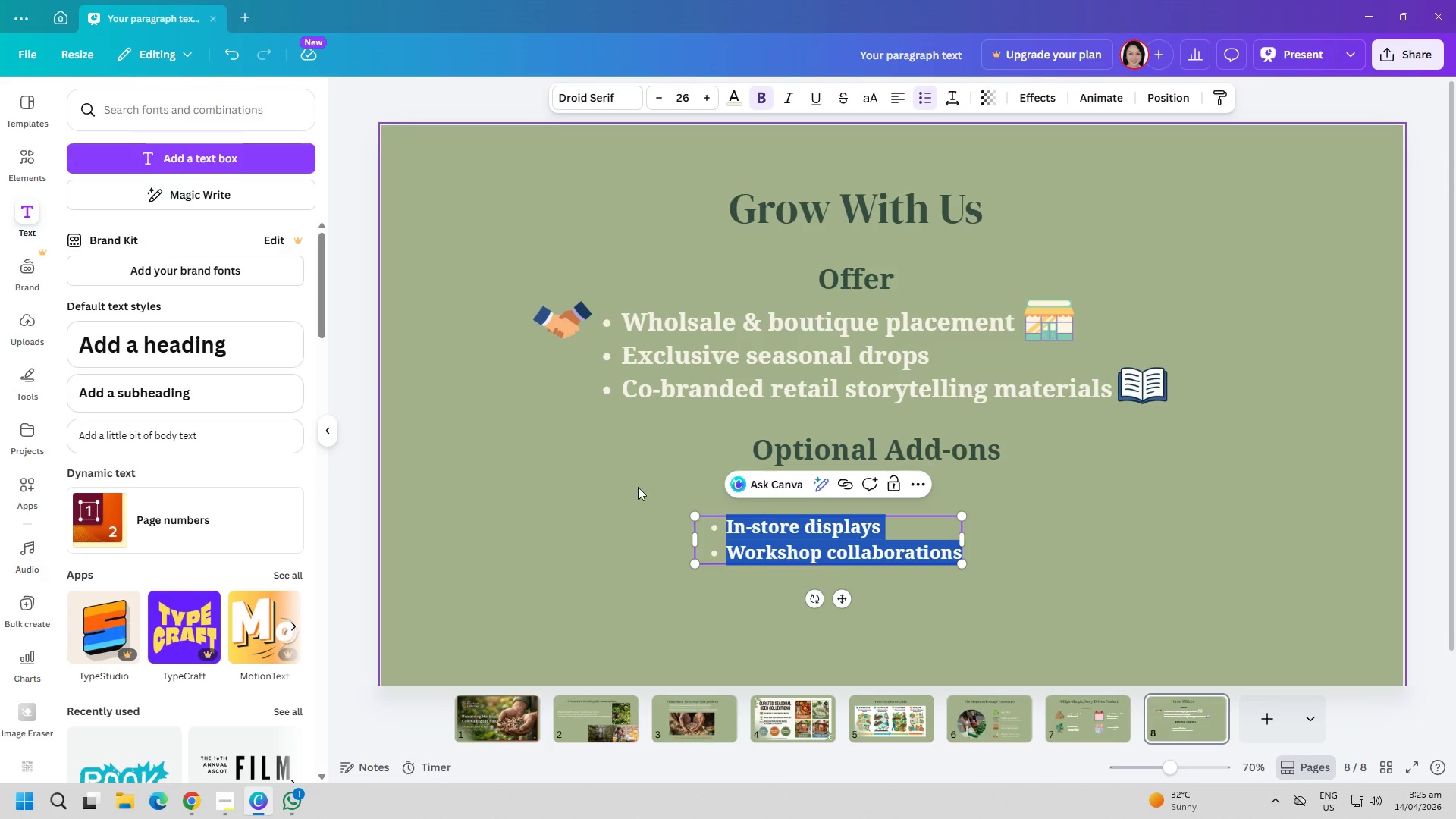 
left_click([646, 382])
 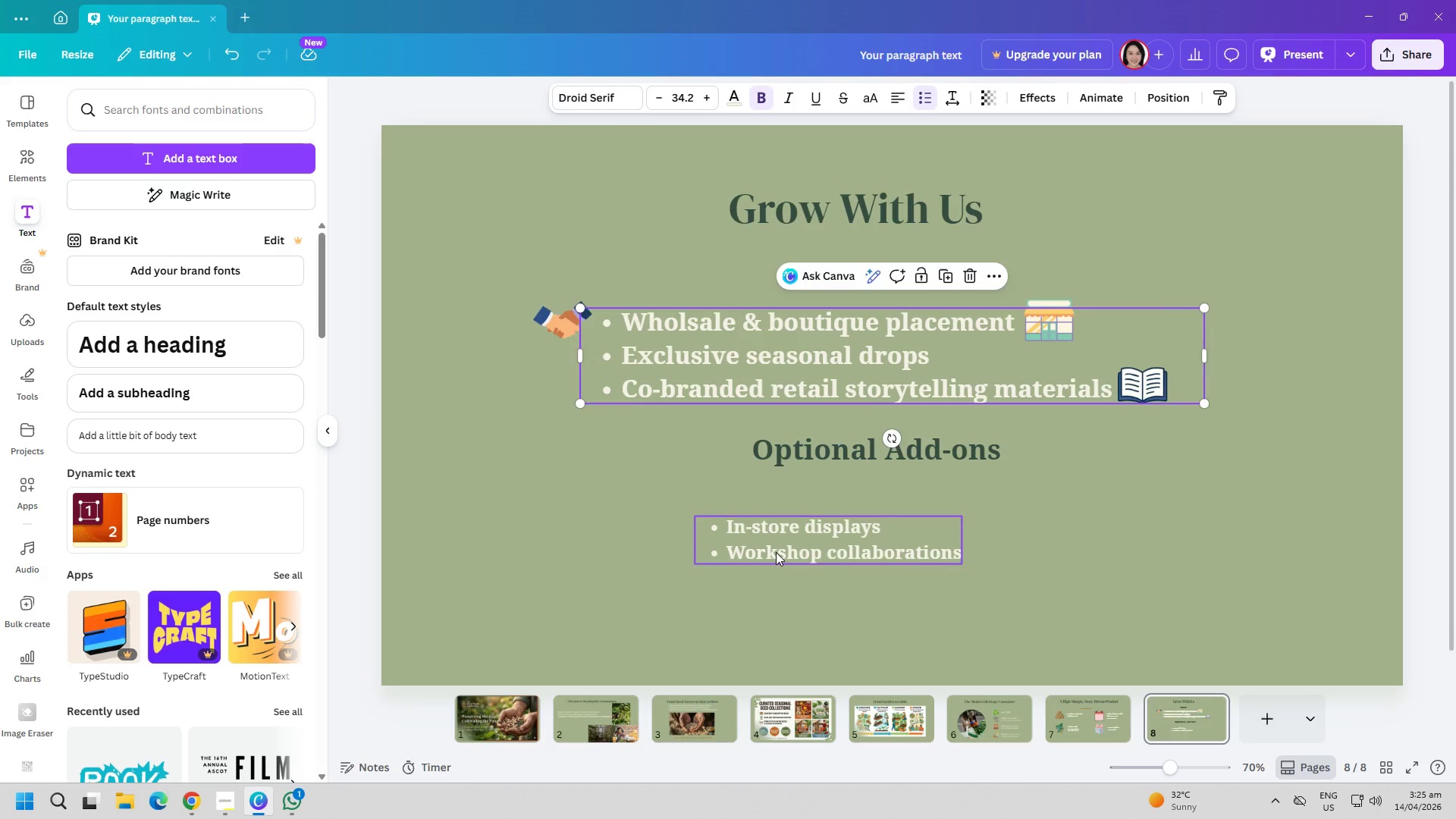 
left_click([776, 552])
 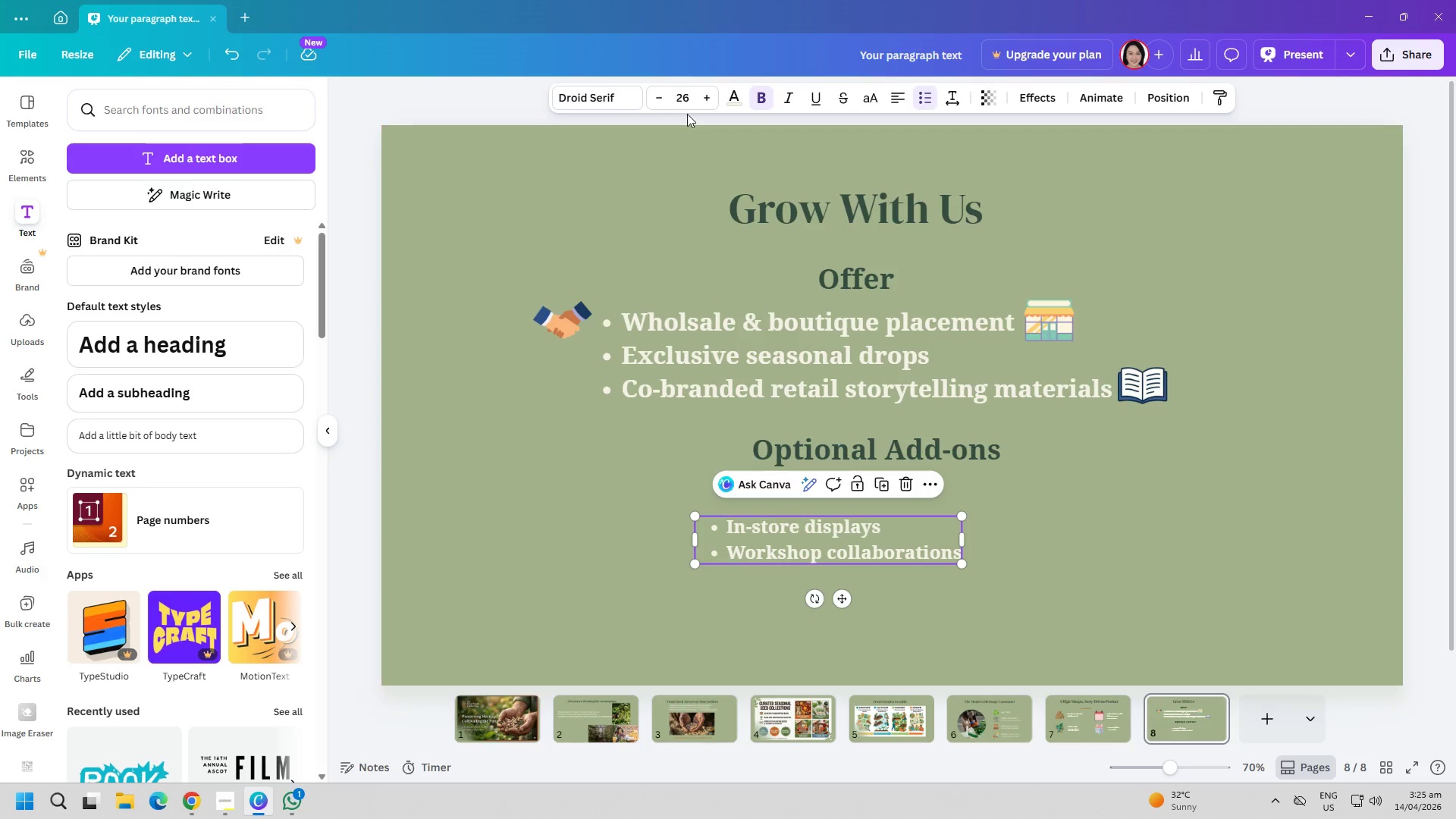 
left_click([686, 86])
 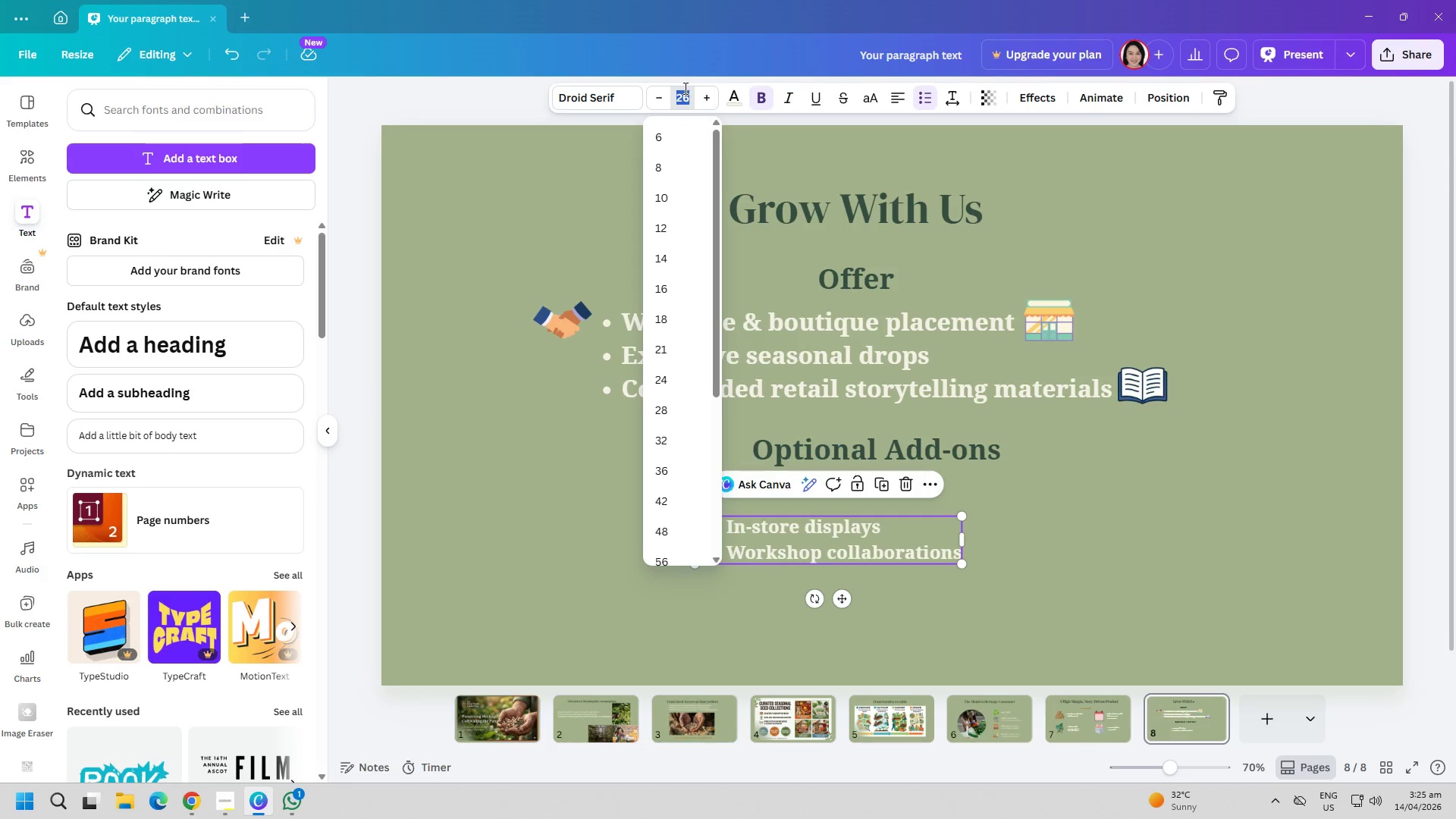 
key(3)
 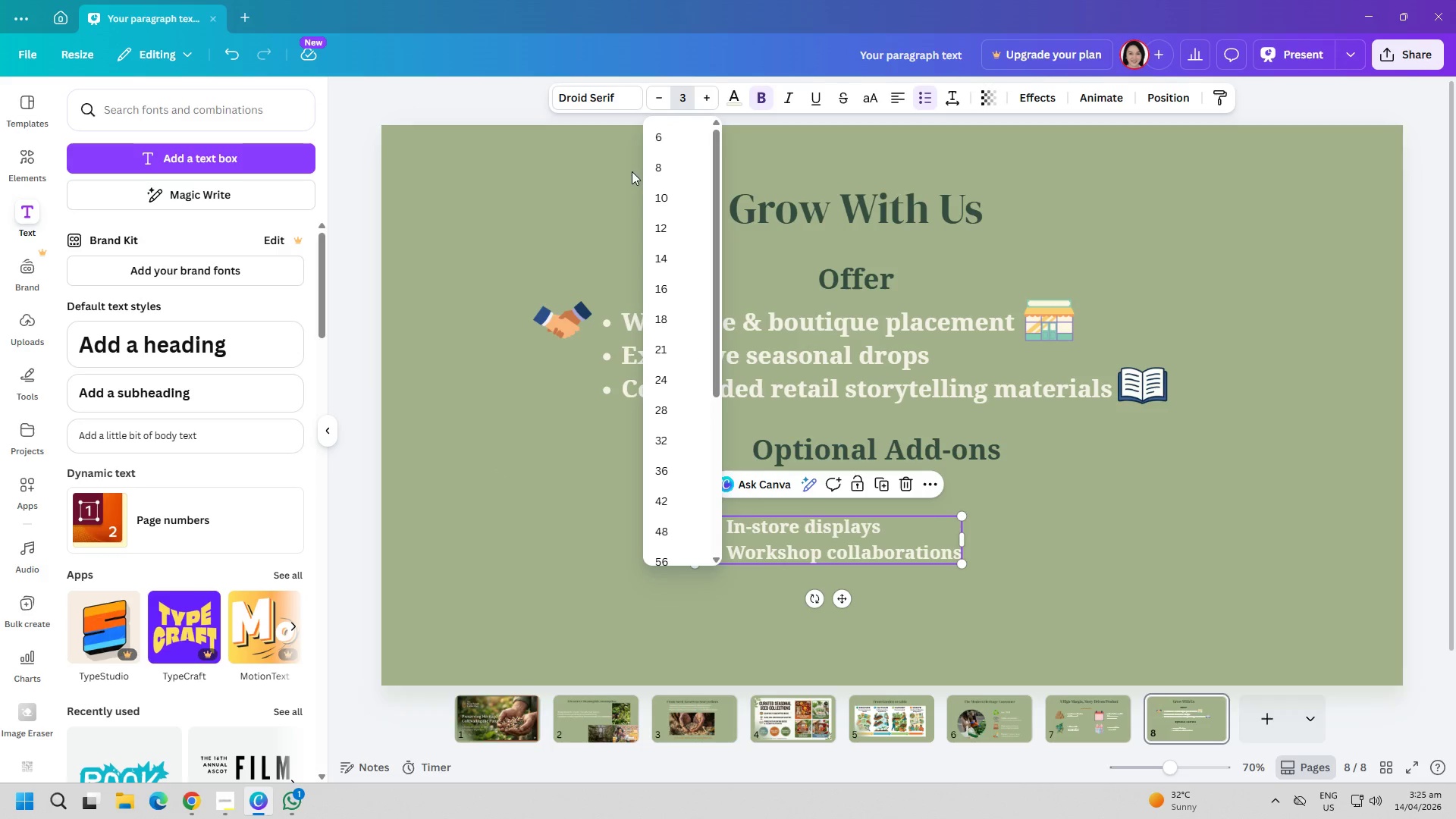 
key(4)
 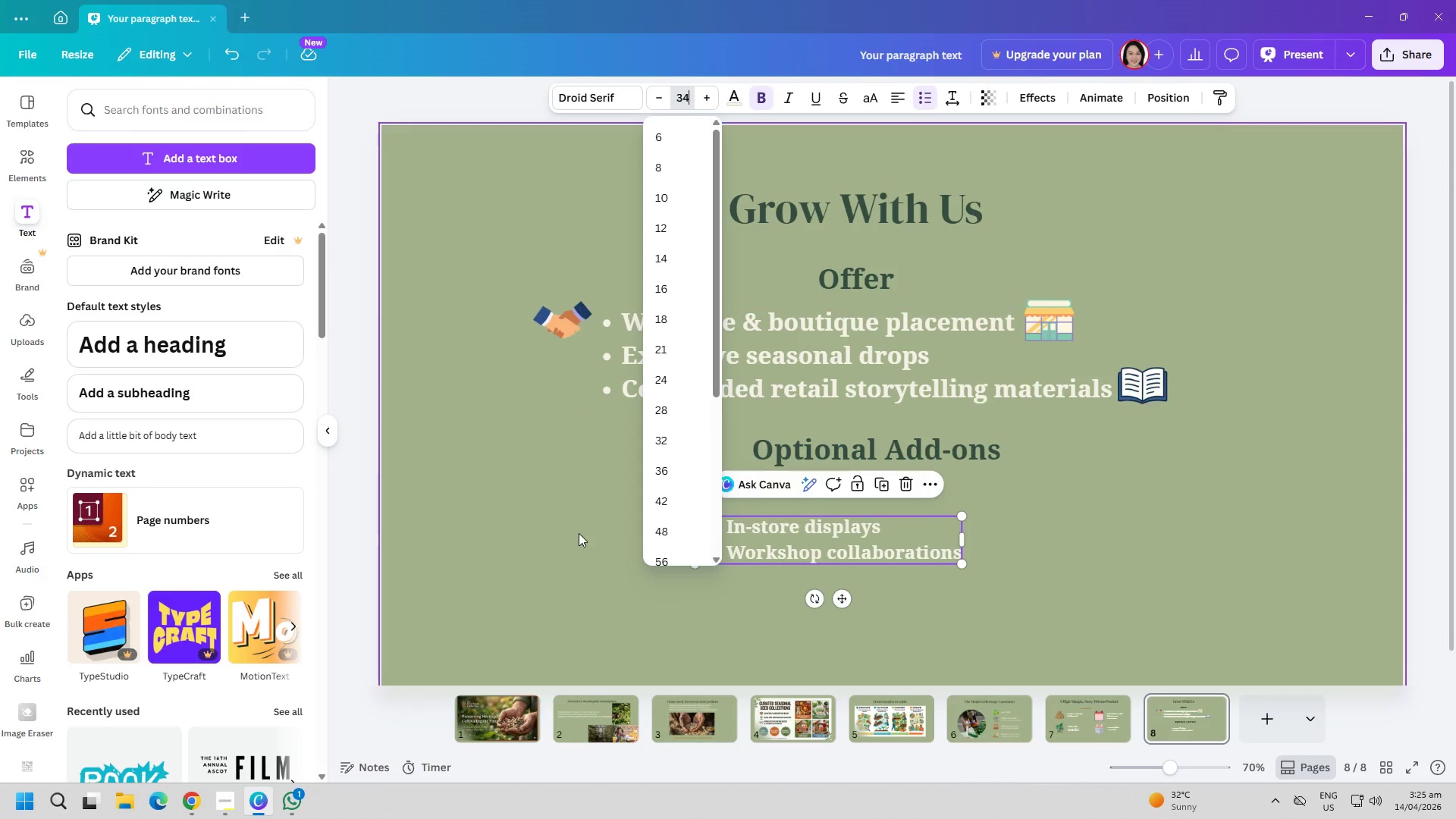 
left_click([579, 533])
 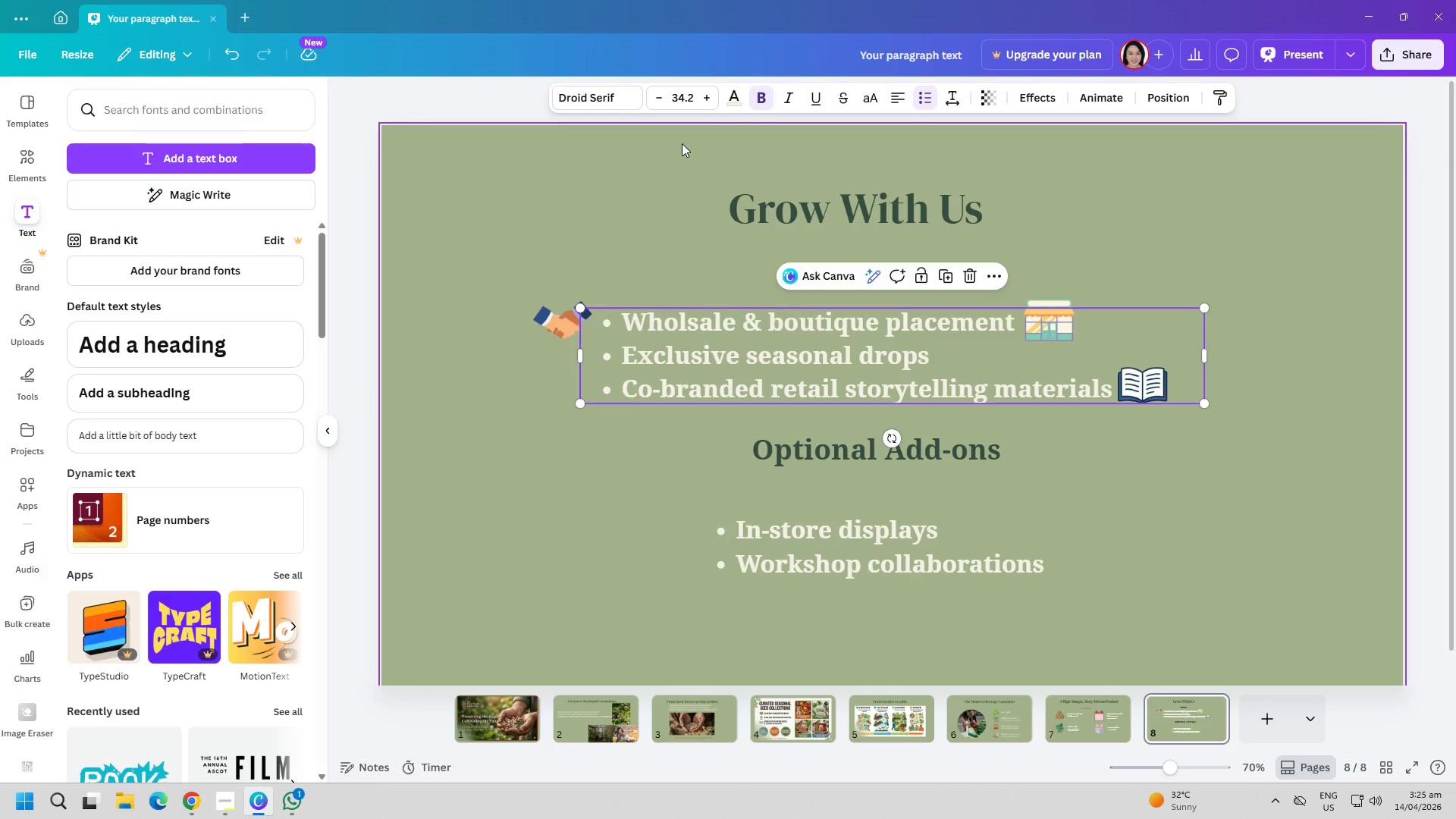 
left_click([693, 100])
 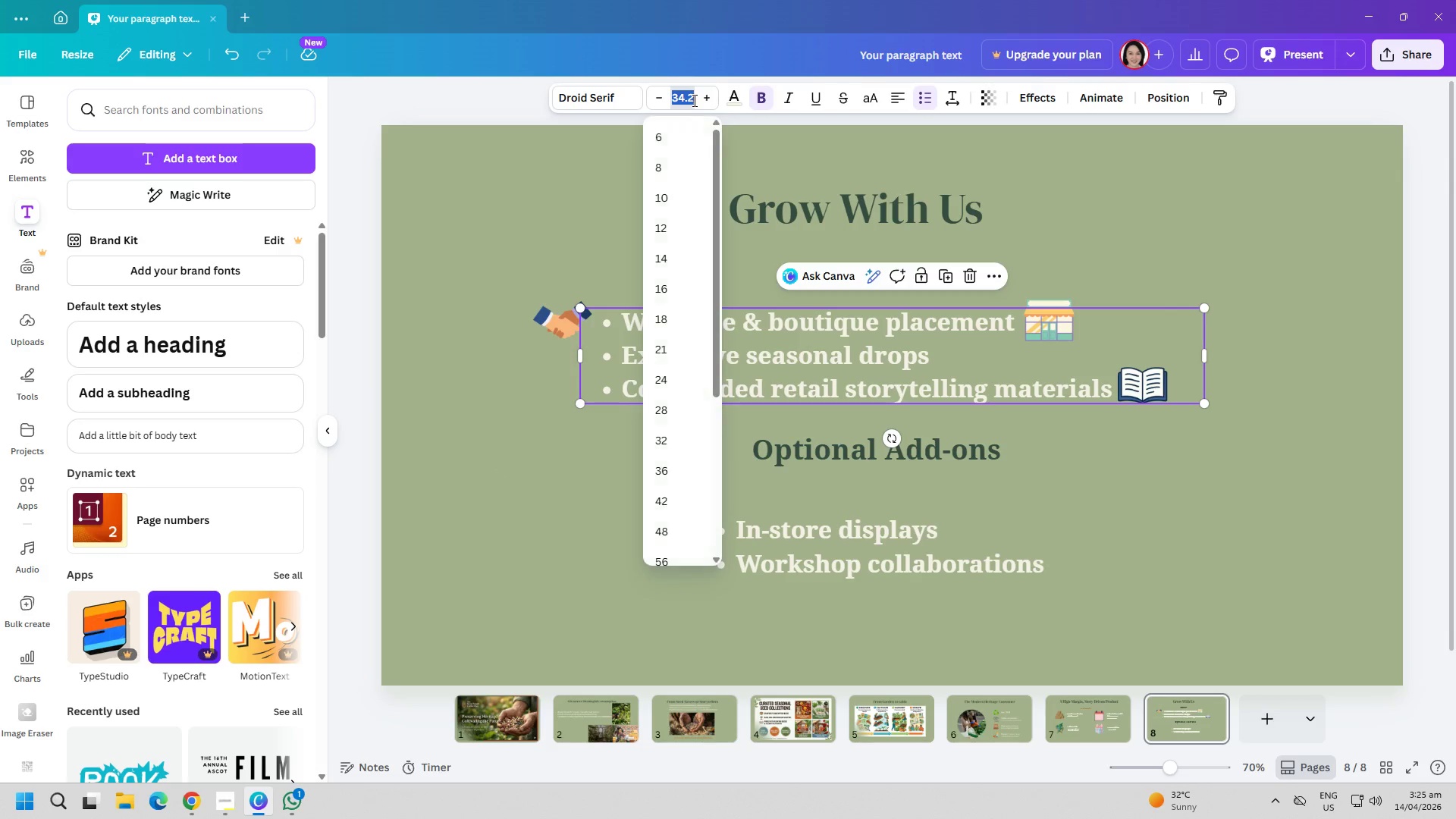 
type(34)
 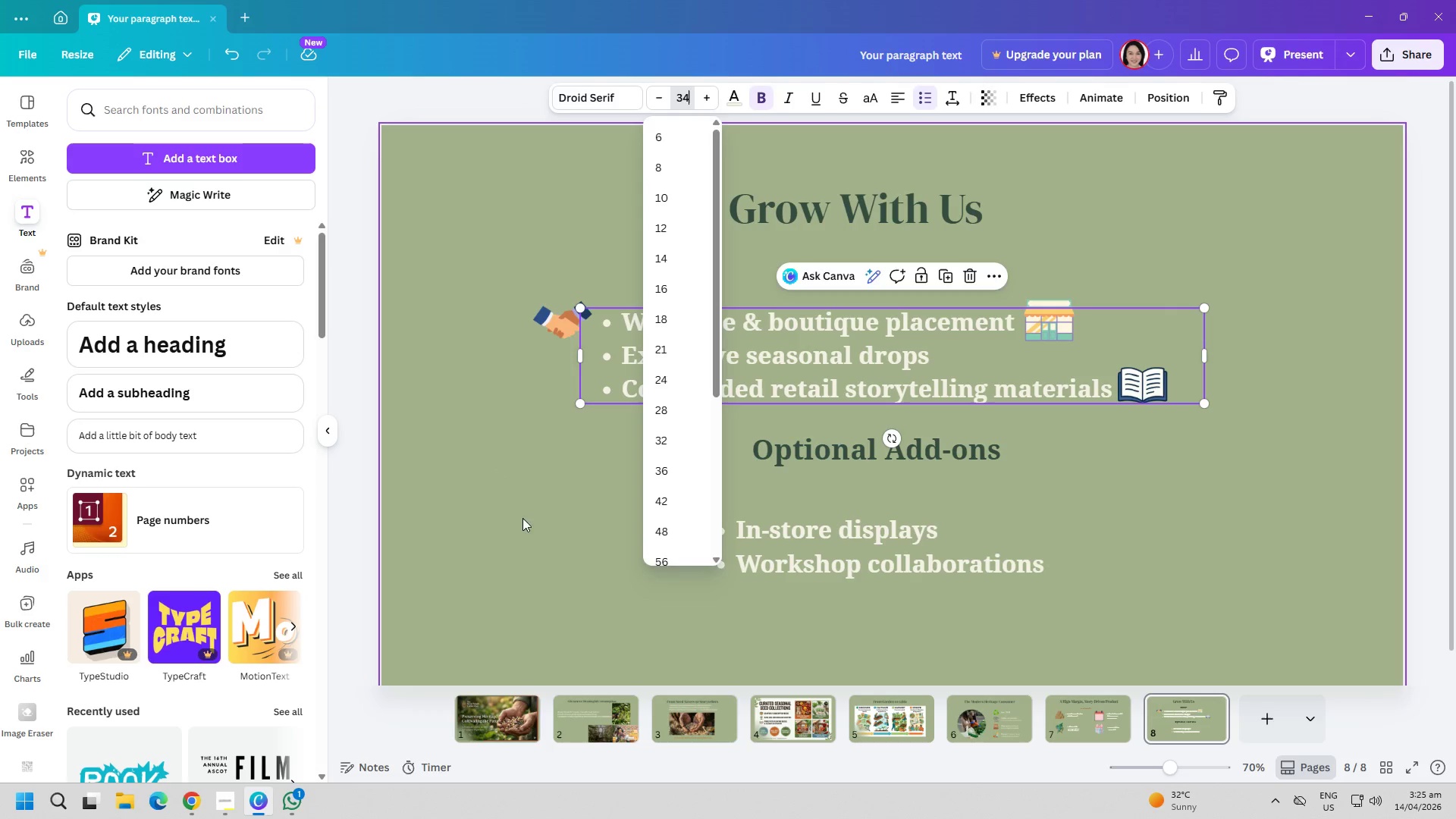 
left_click([519, 523])
 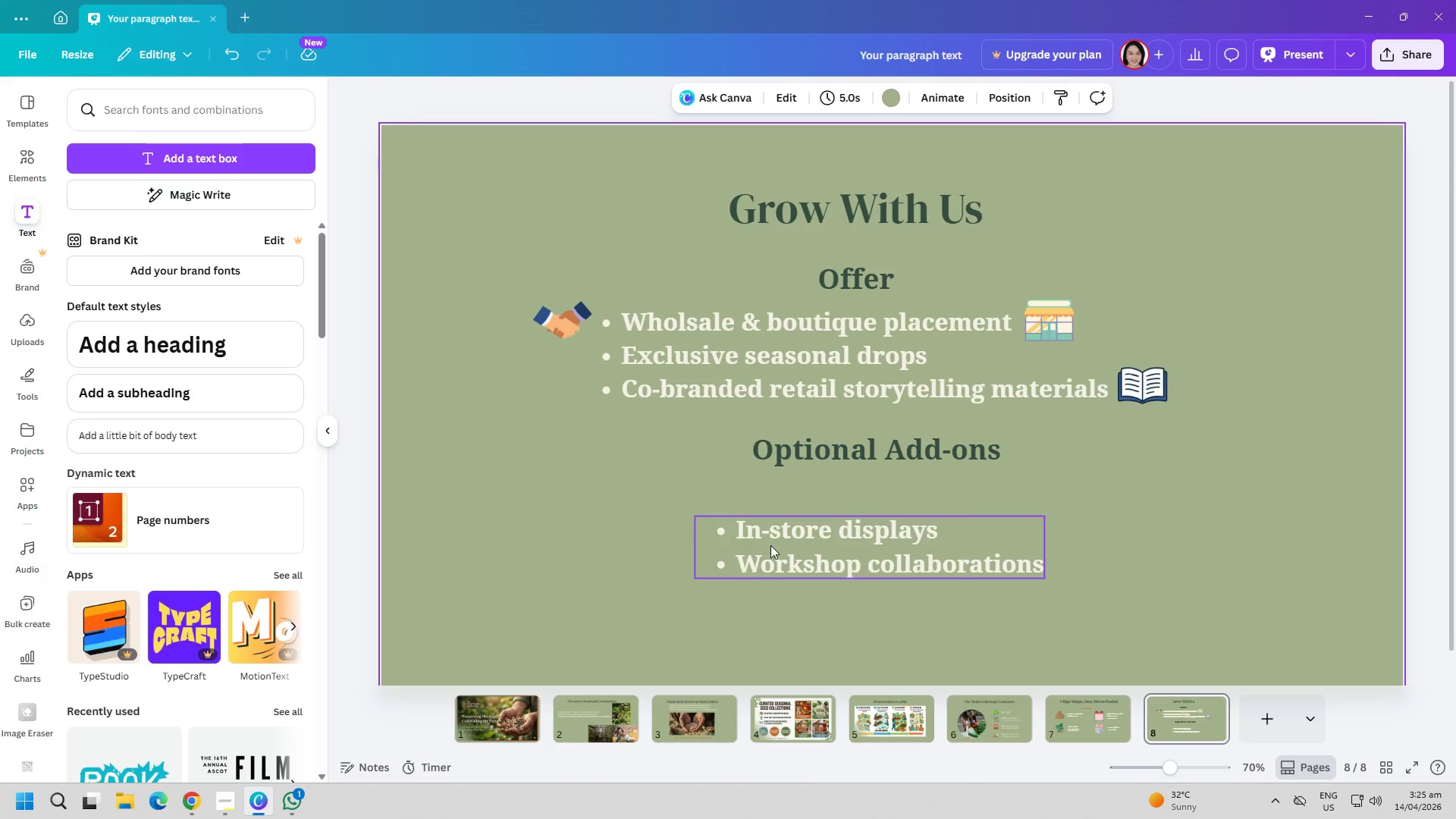 
left_click_drag(start_coordinate=[795, 547], to_coordinate=[691, 535])
 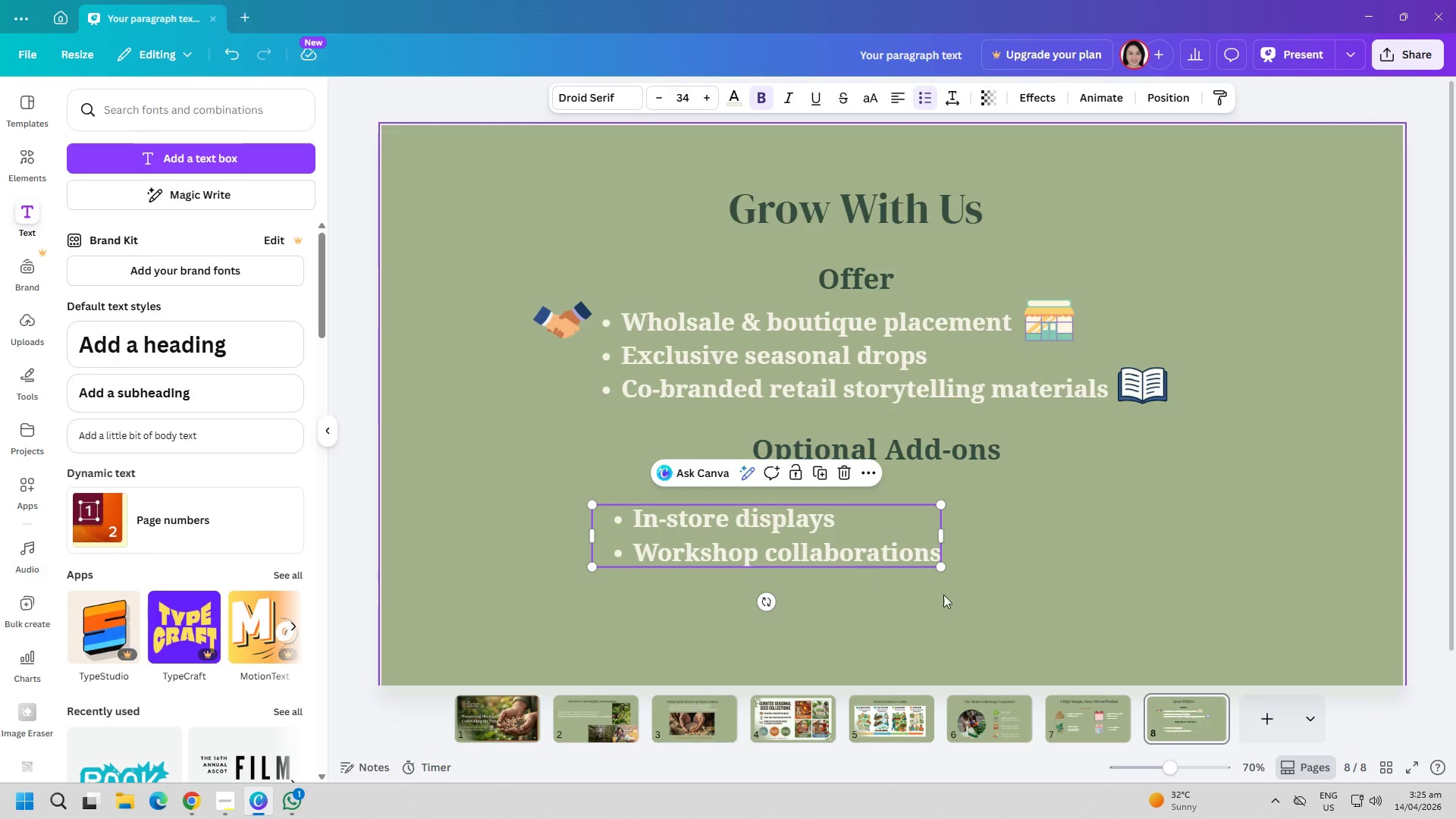 
left_click([1098, 598])
 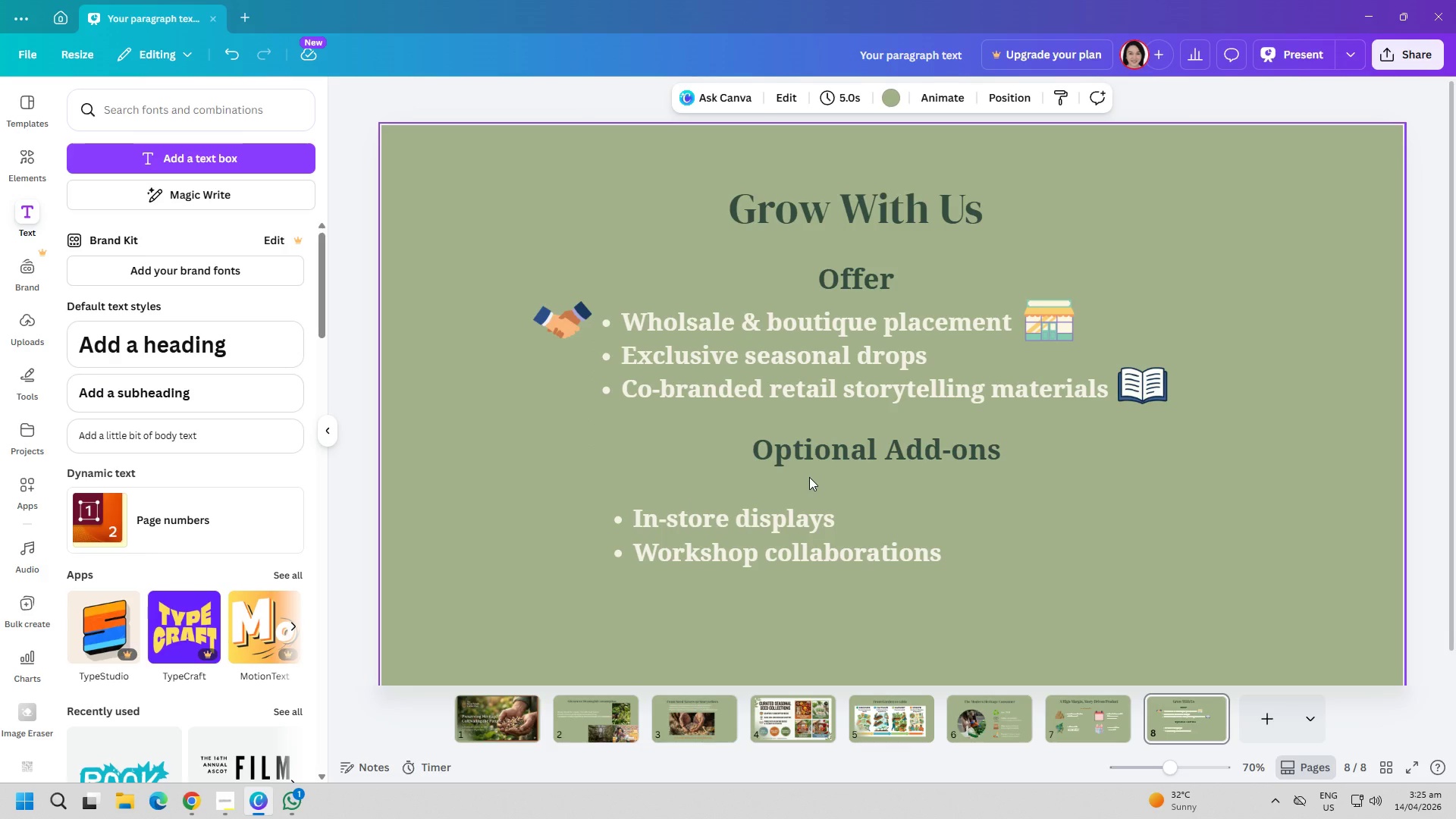 
wait(13.01)
 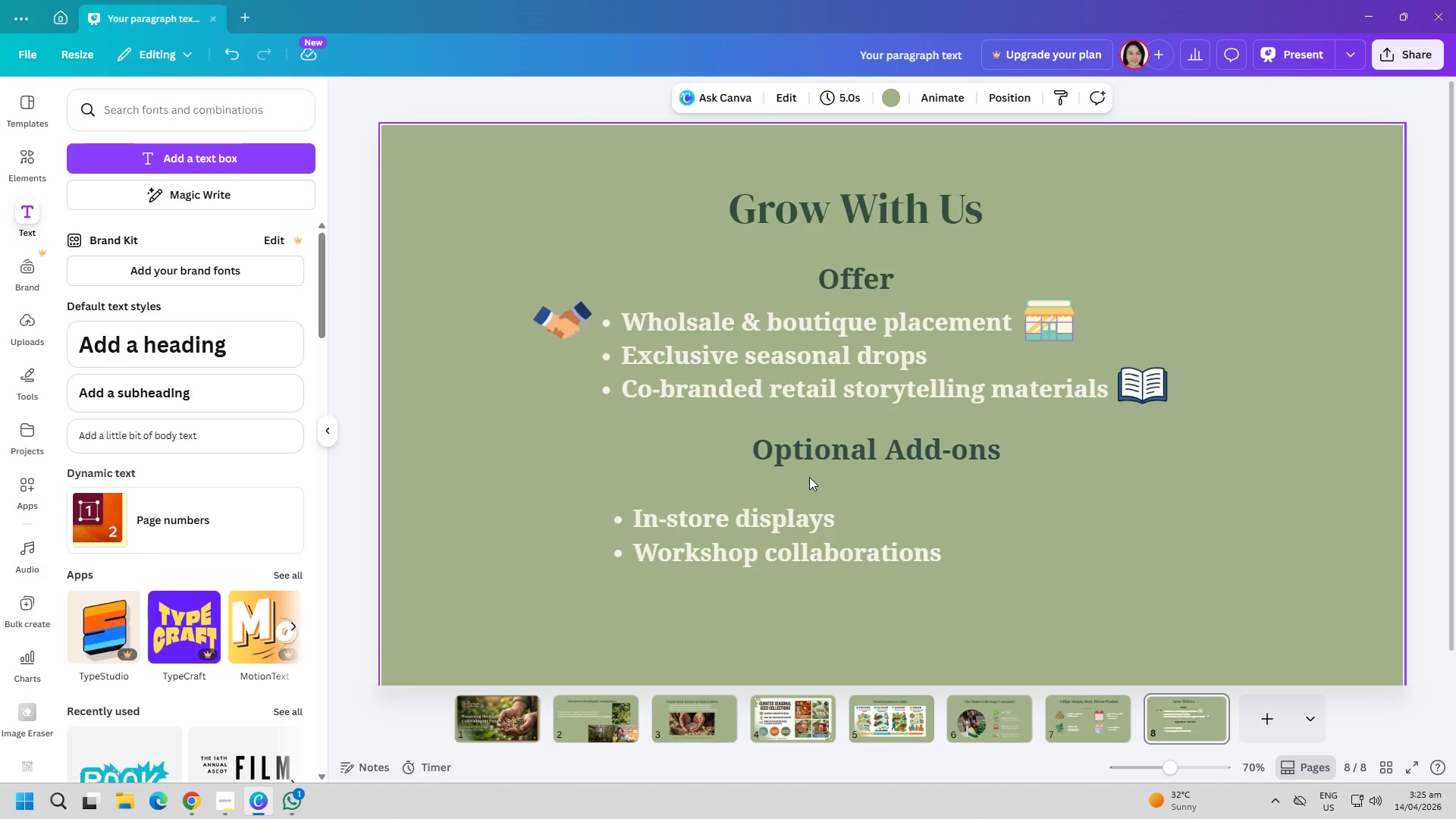 
left_click([526, 441])
 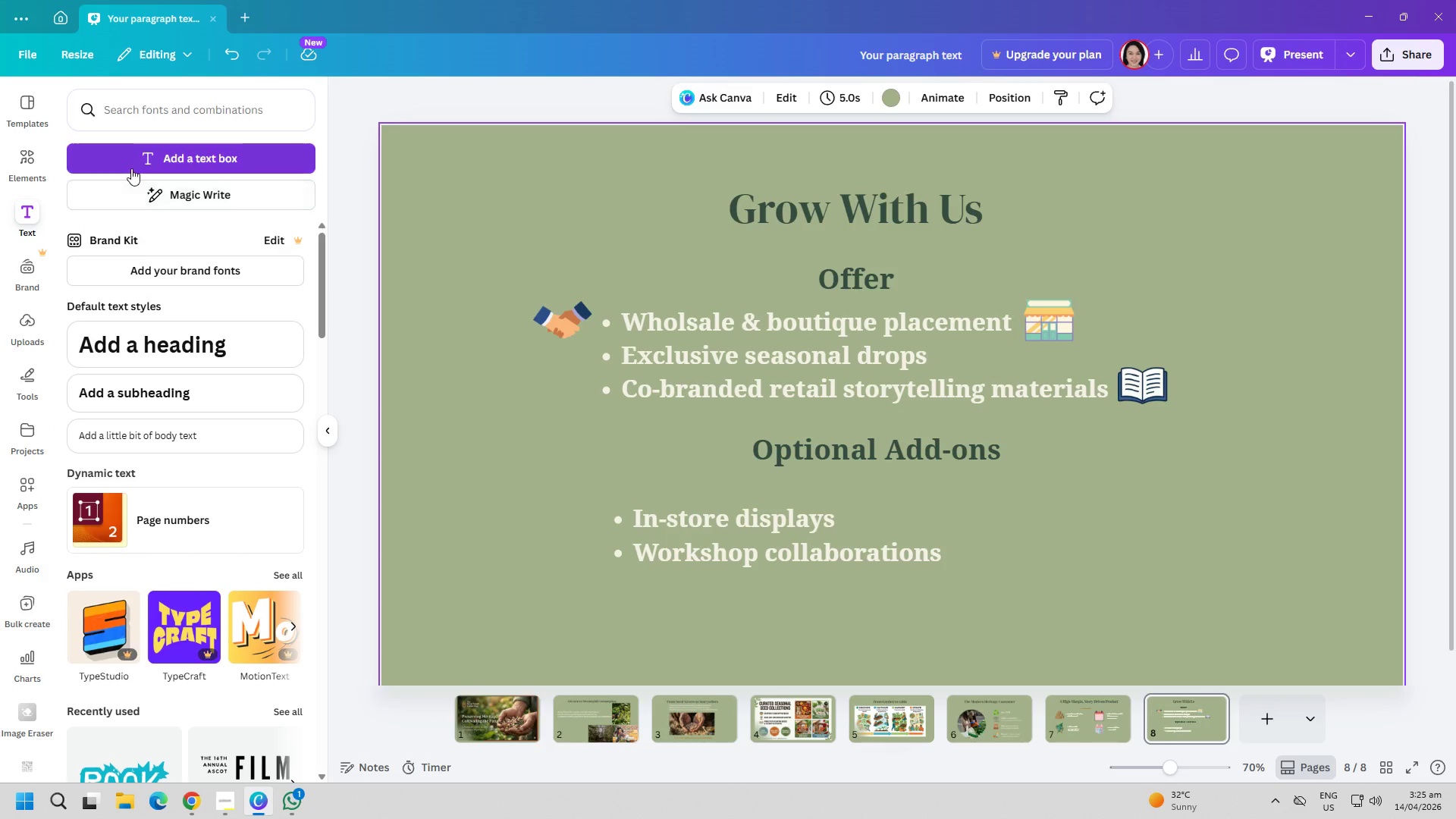 
left_click([140, 165])
 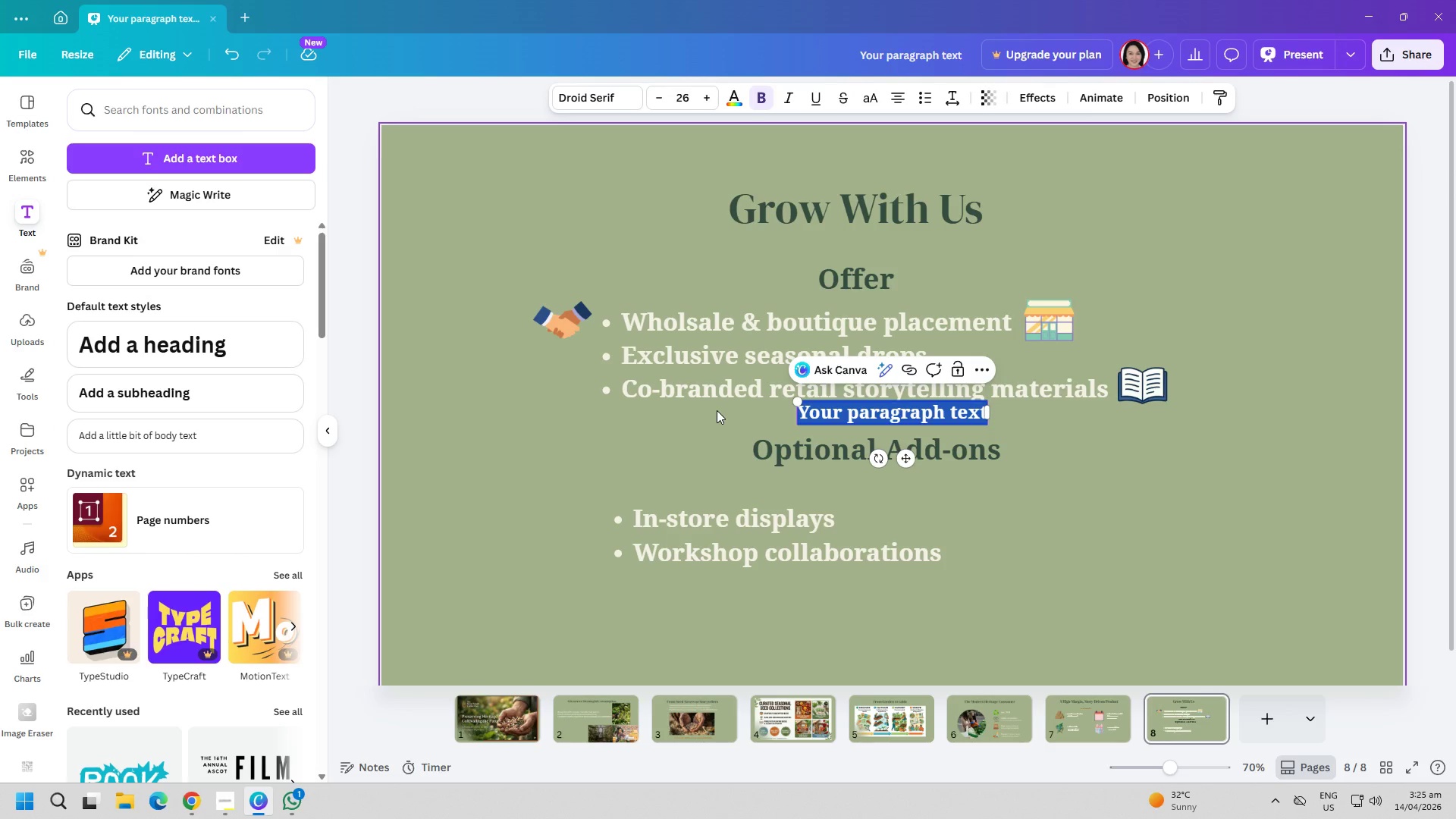 
type(Partner wikt)
key(Backspace)
type(t)
key(Backspace)
key(Backspace)
type(th us today !)
 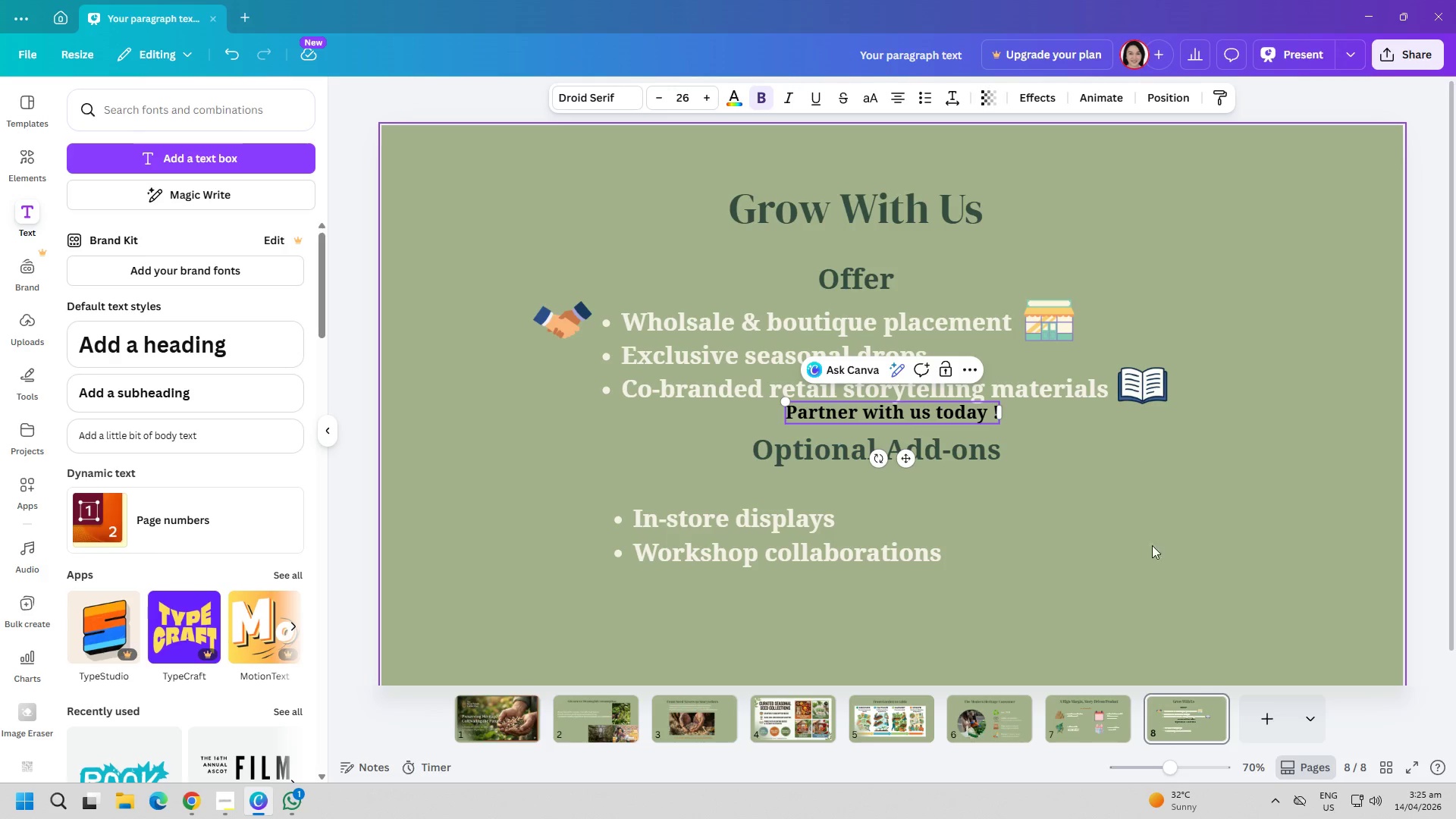 
left_click_drag(start_coordinate=[1123, 578], to_coordinate=[1123, 585])
 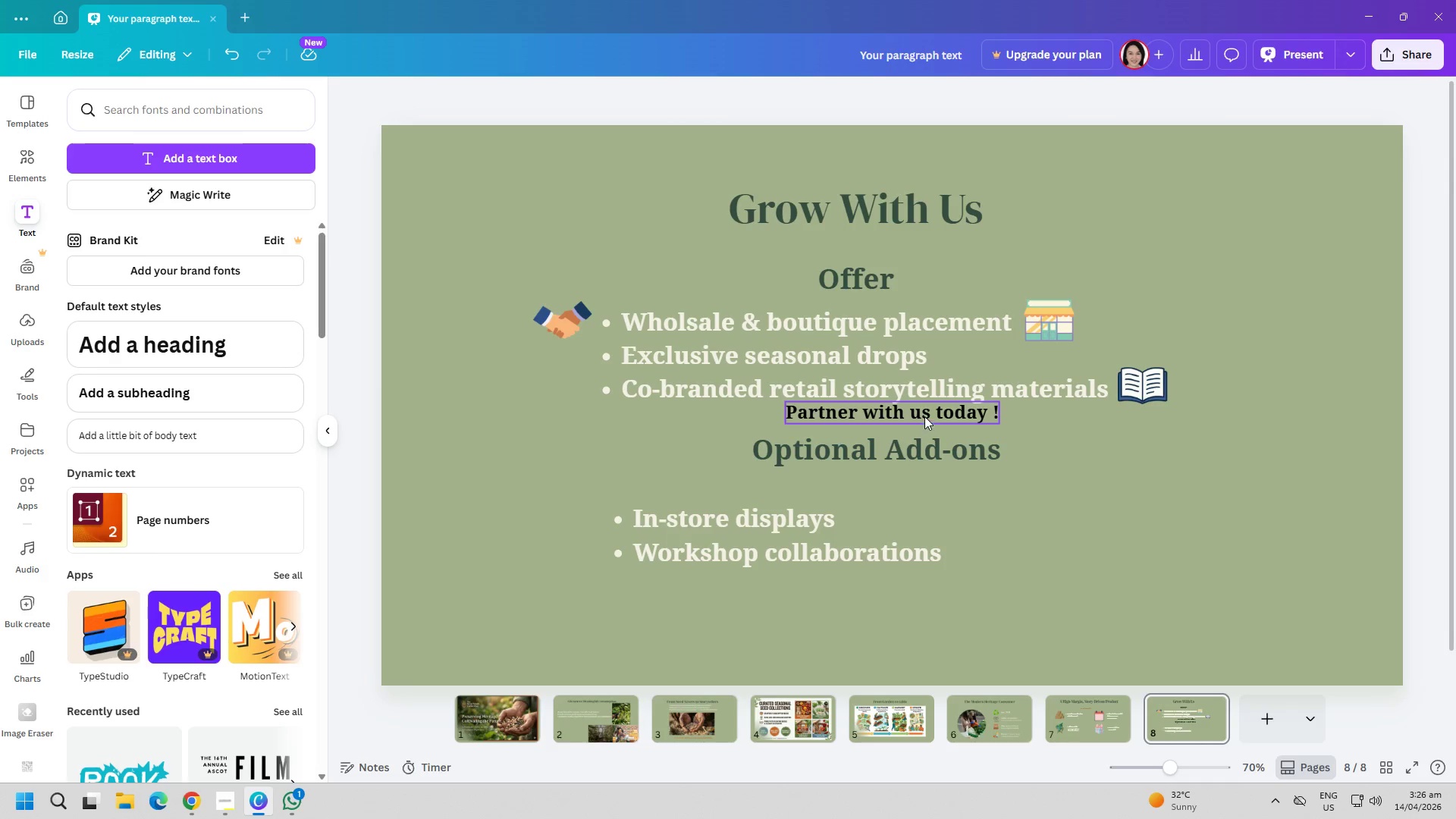 
left_click_drag(start_coordinate=[924, 416], to_coordinate=[921, 623])
 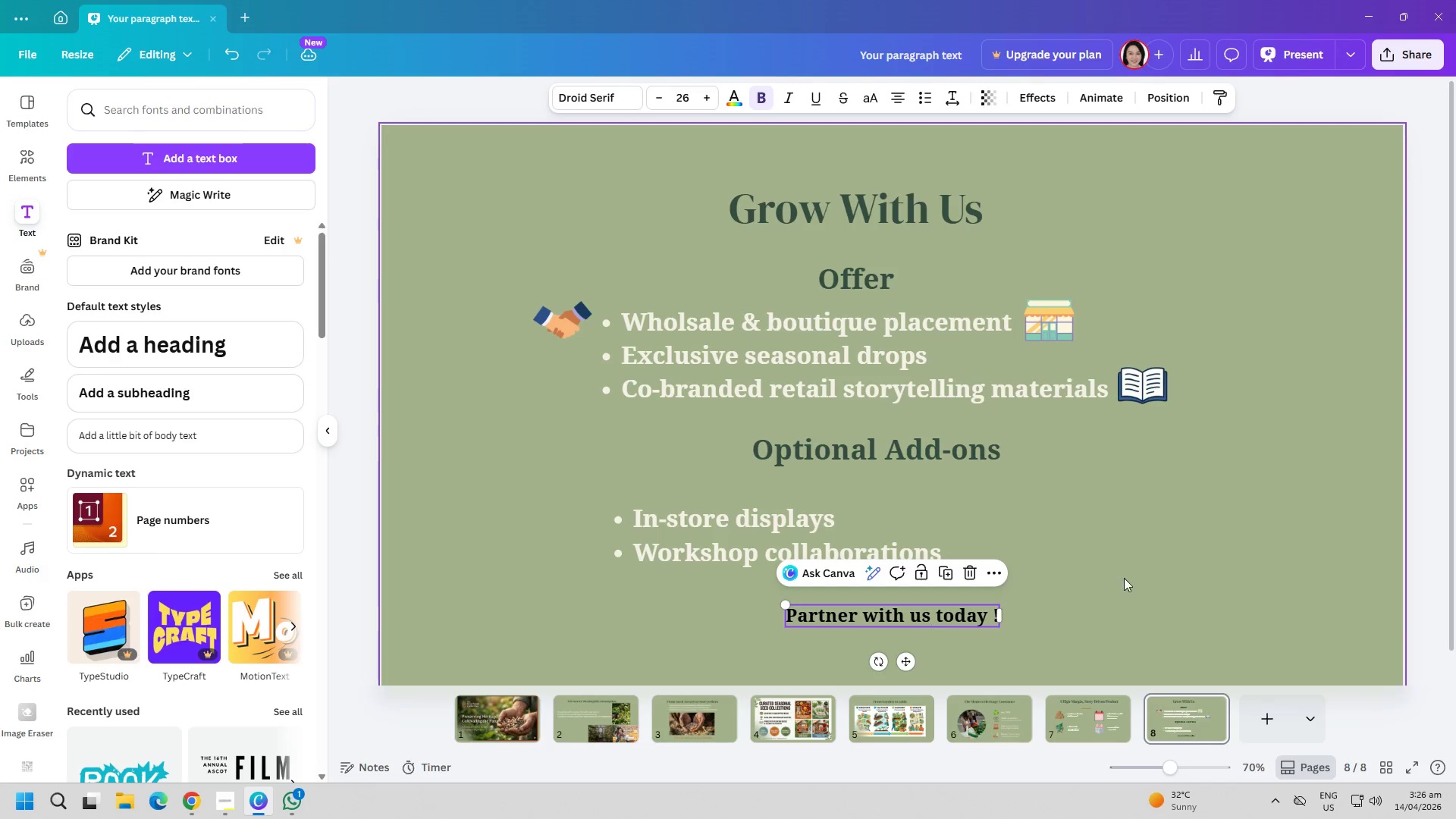 
left_click([1124, 578])
 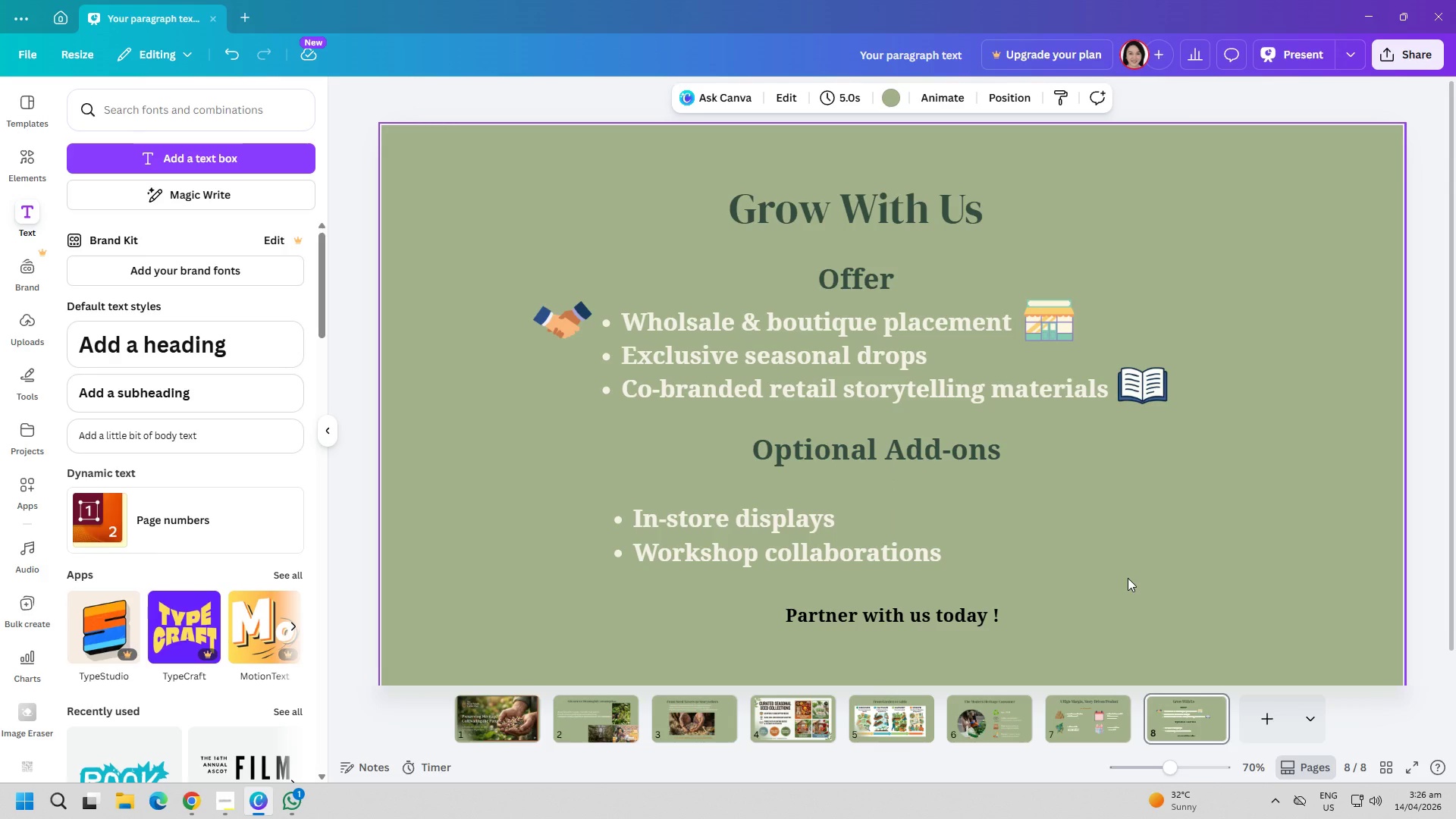 
wait(10.42)
 